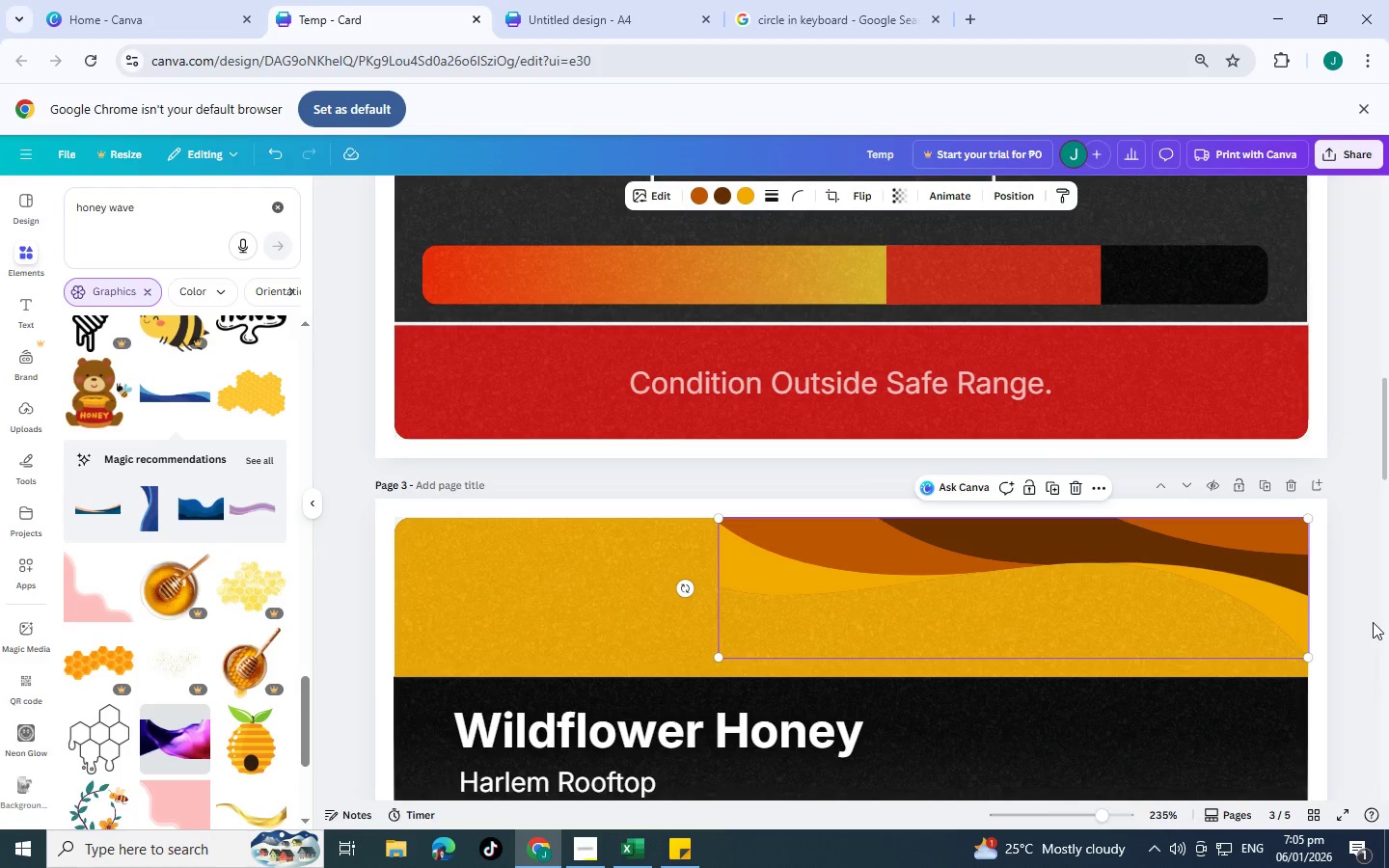 
left_click([1350, 614])
 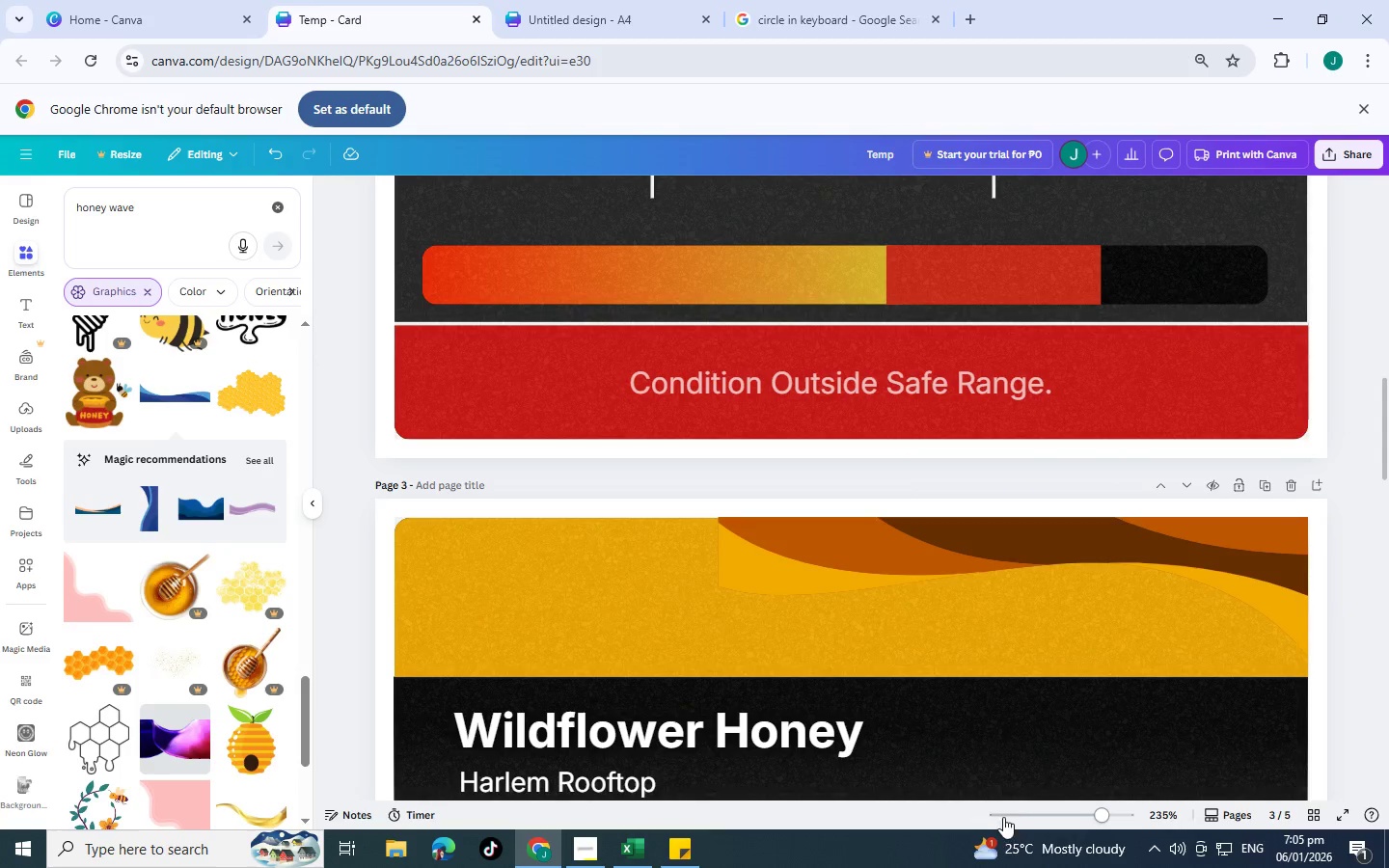 
left_click([1091, 810])
 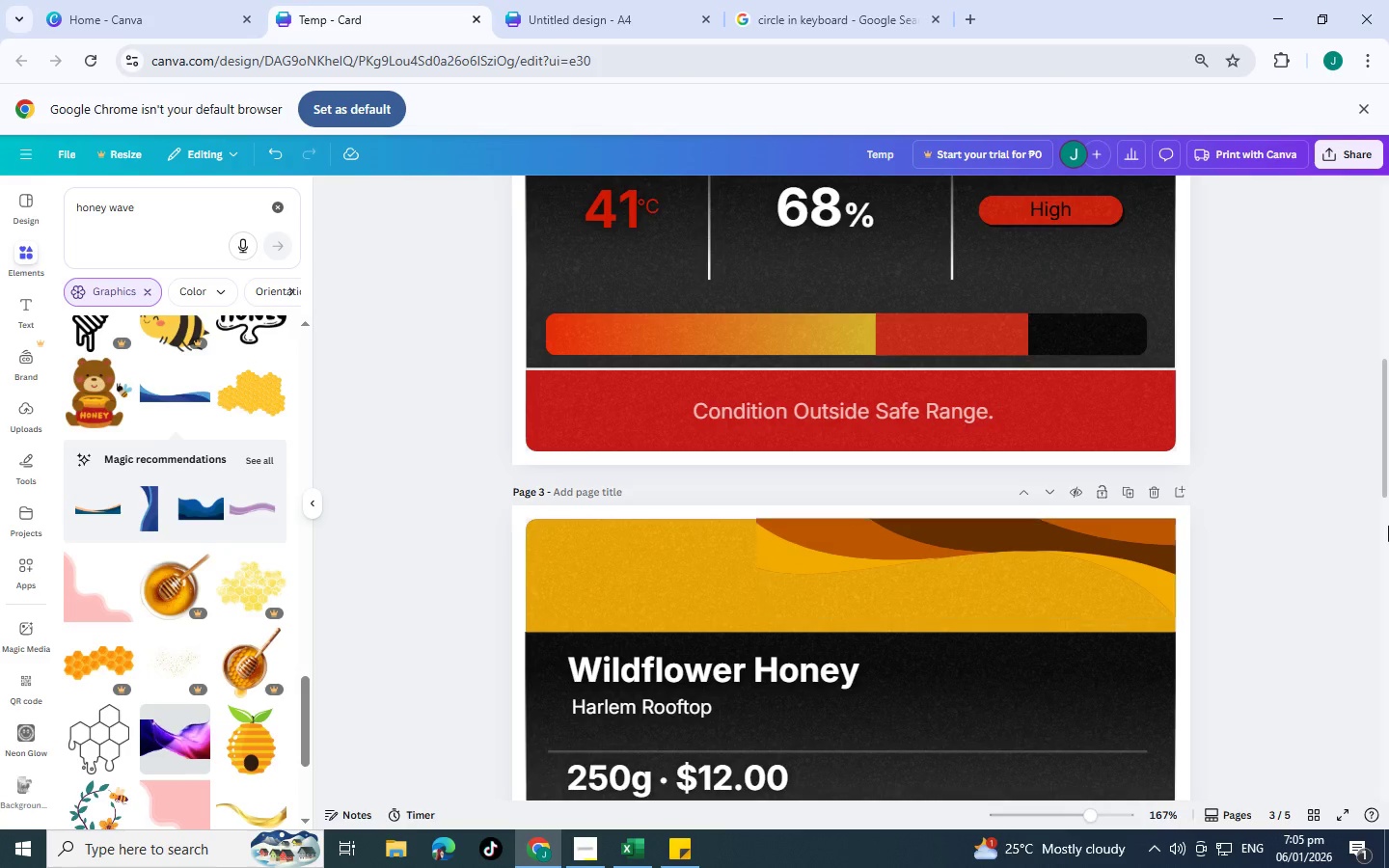 
left_click([1306, 531])
 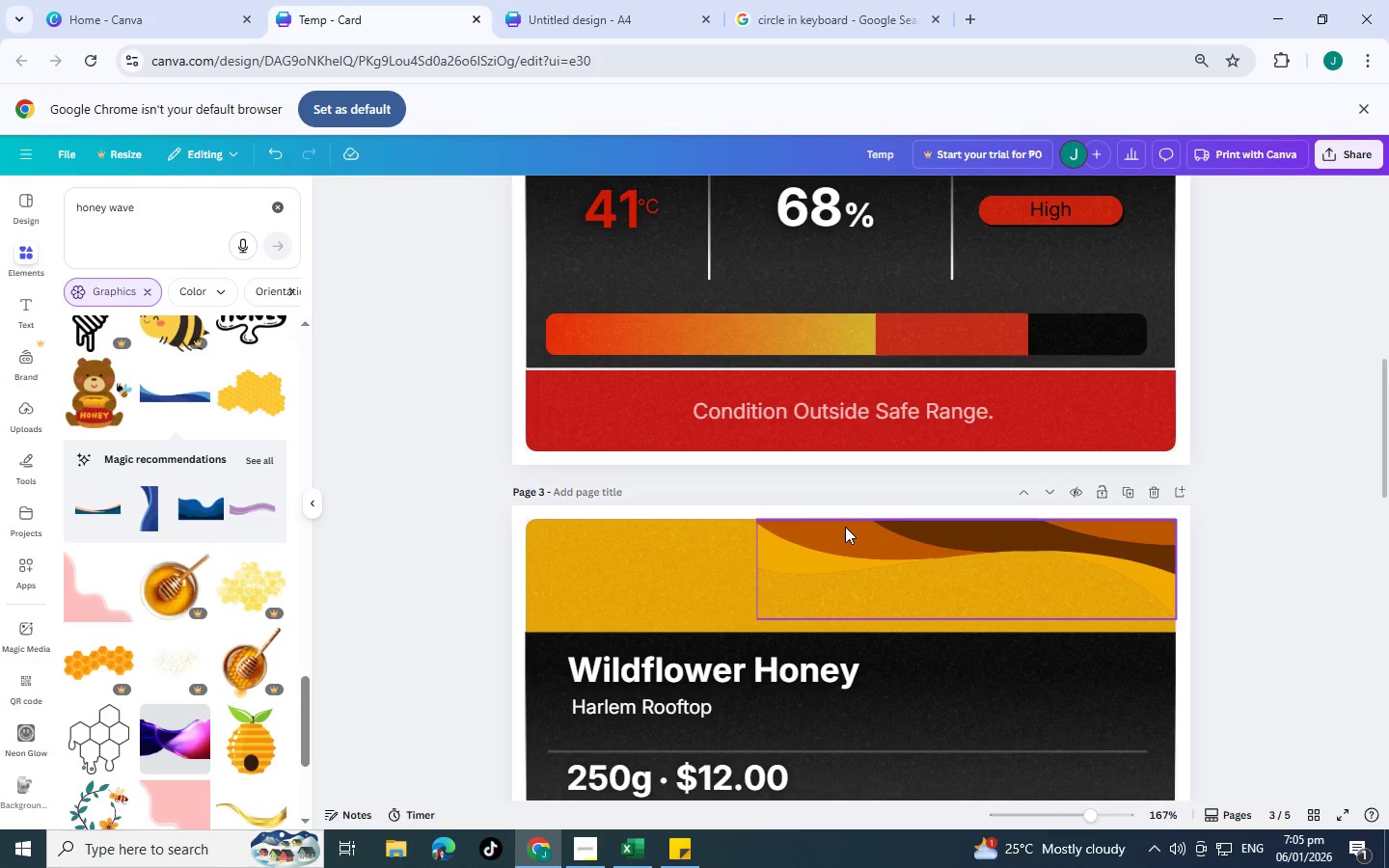 
left_click([846, 527])
 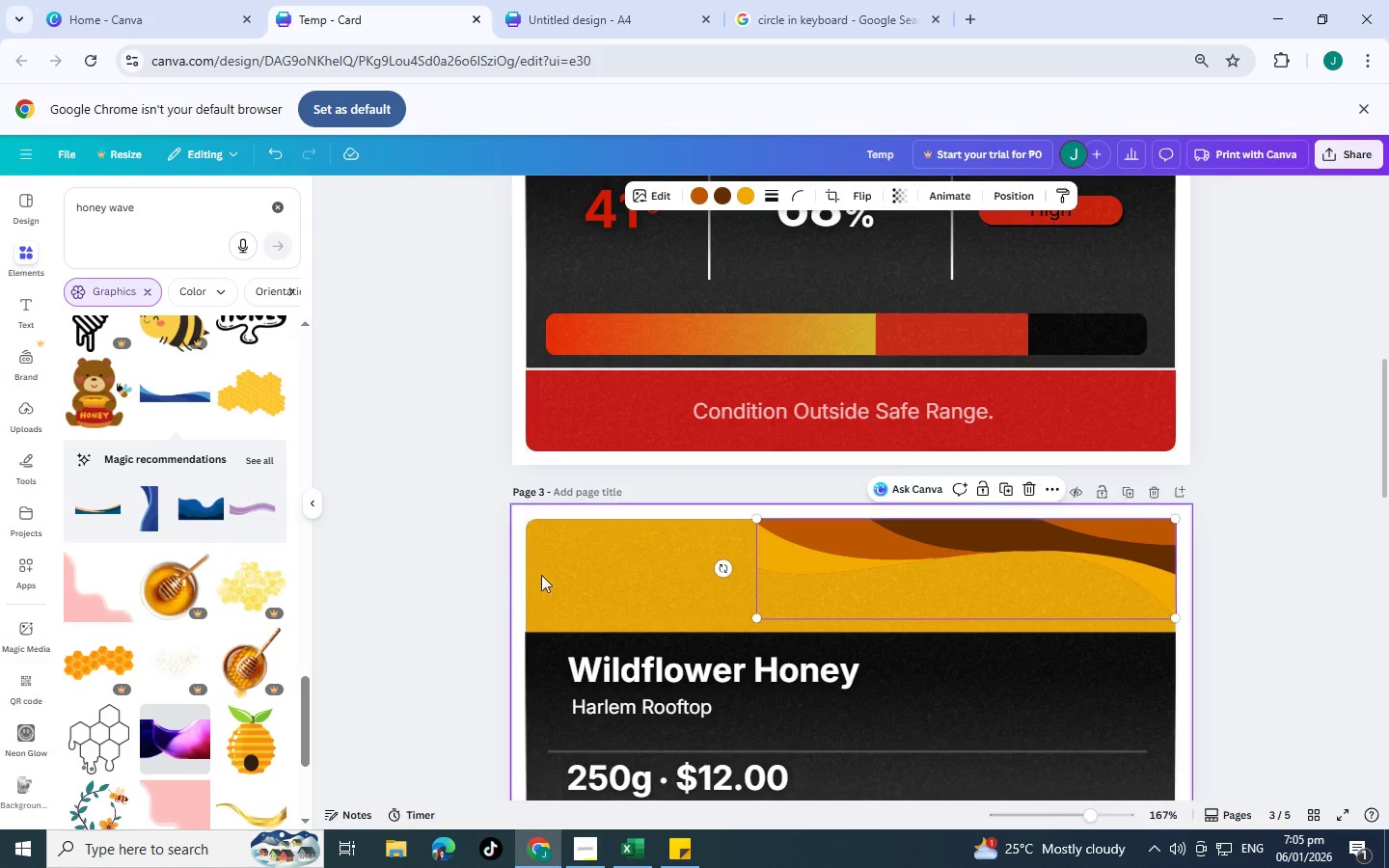 
left_click([559, 574])
 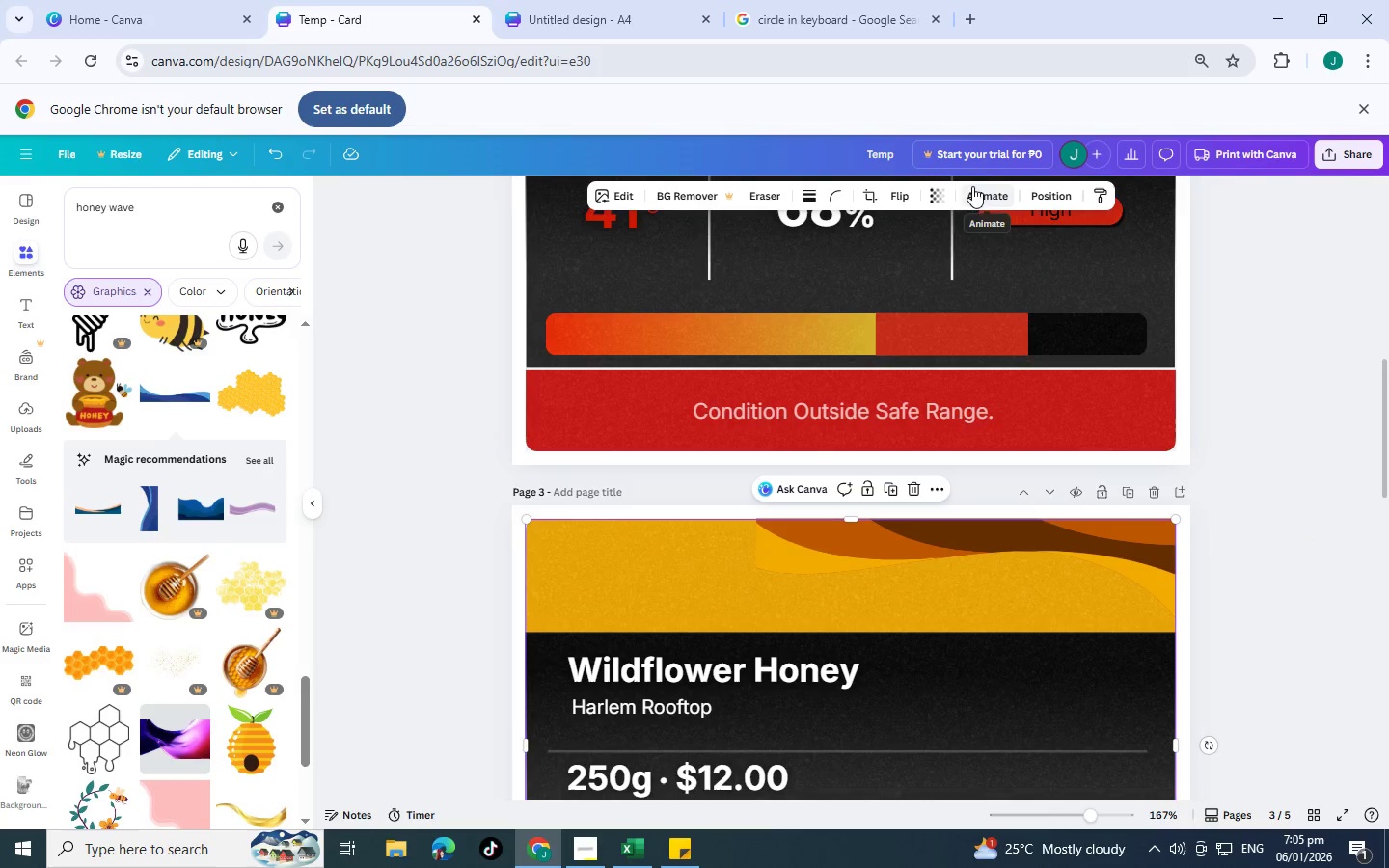 
left_click([1045, 197])
 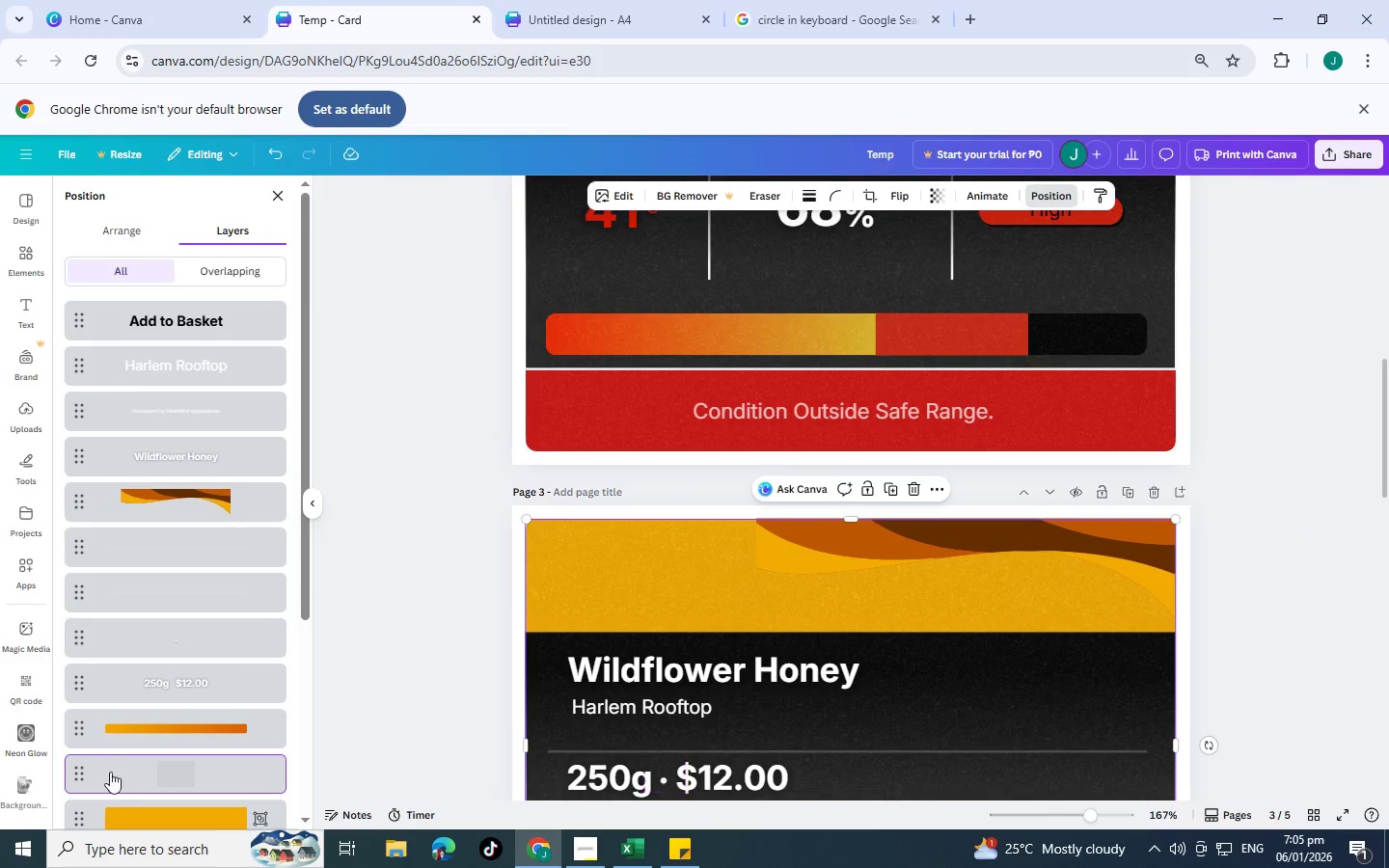 
scroll: coordinate [140, 803], scroll_direction: down, amount: 1.0
 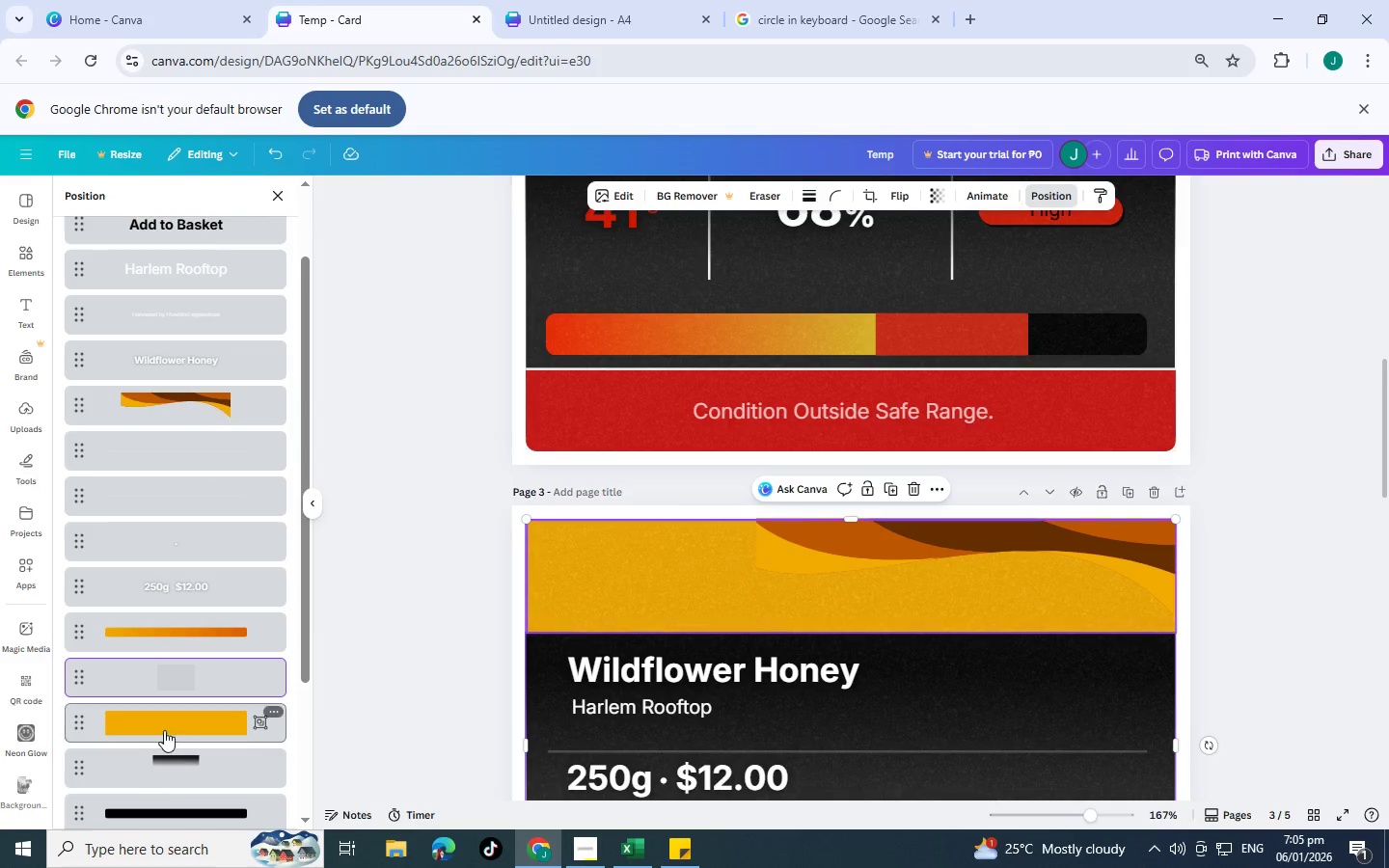 
left_click([164, 730])
 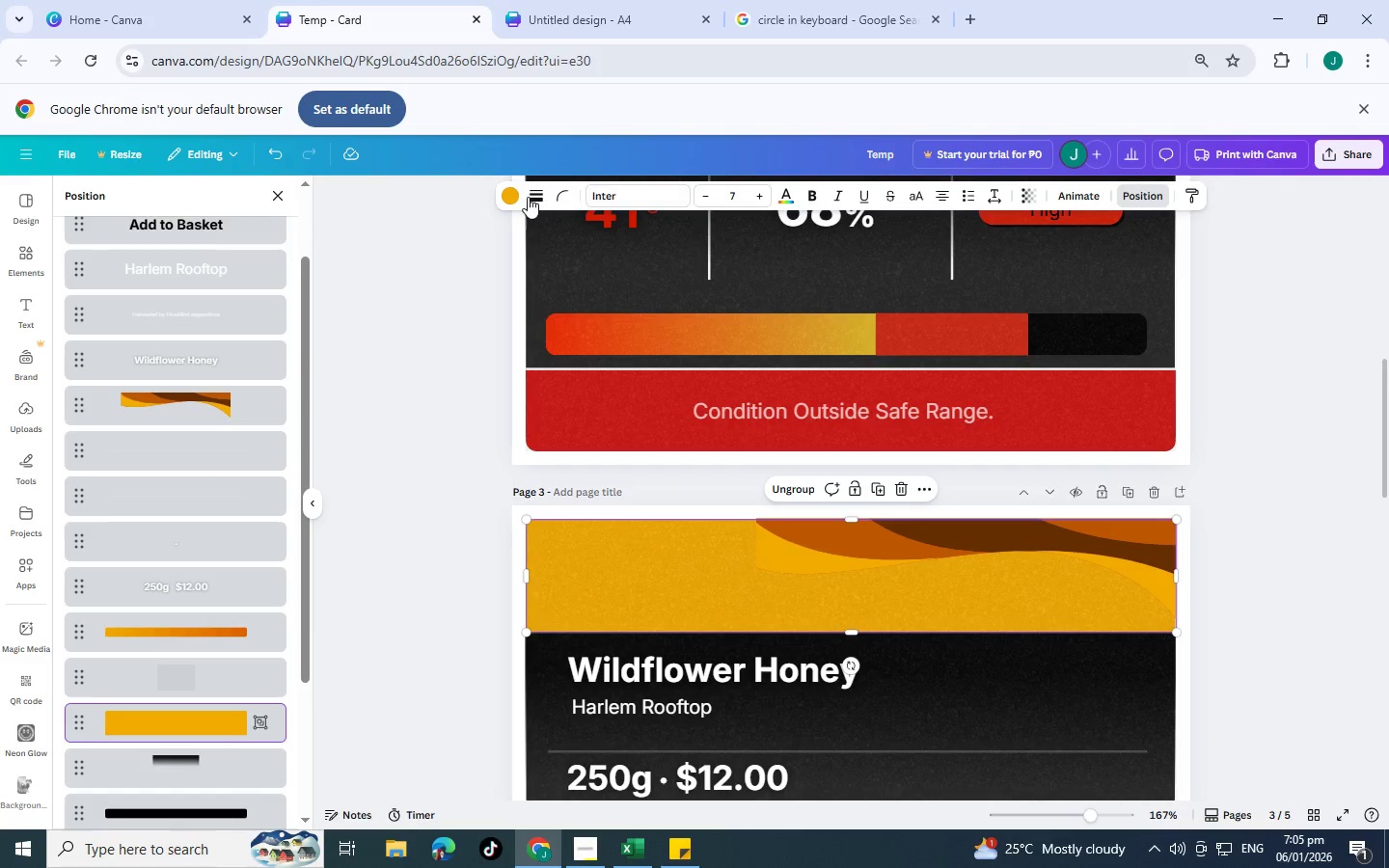 
left_click([501, 192])
 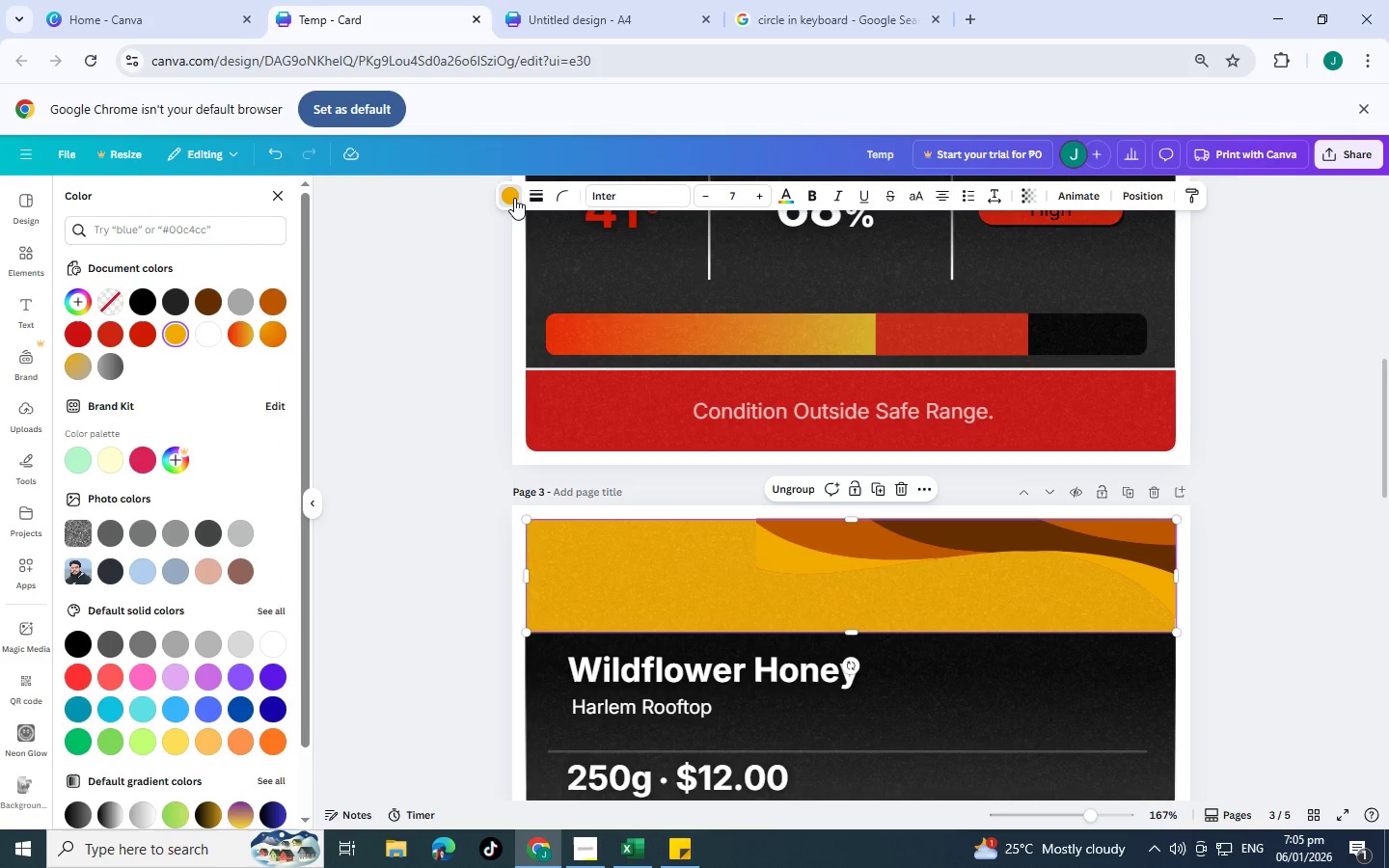 
left_click([514, 198])
 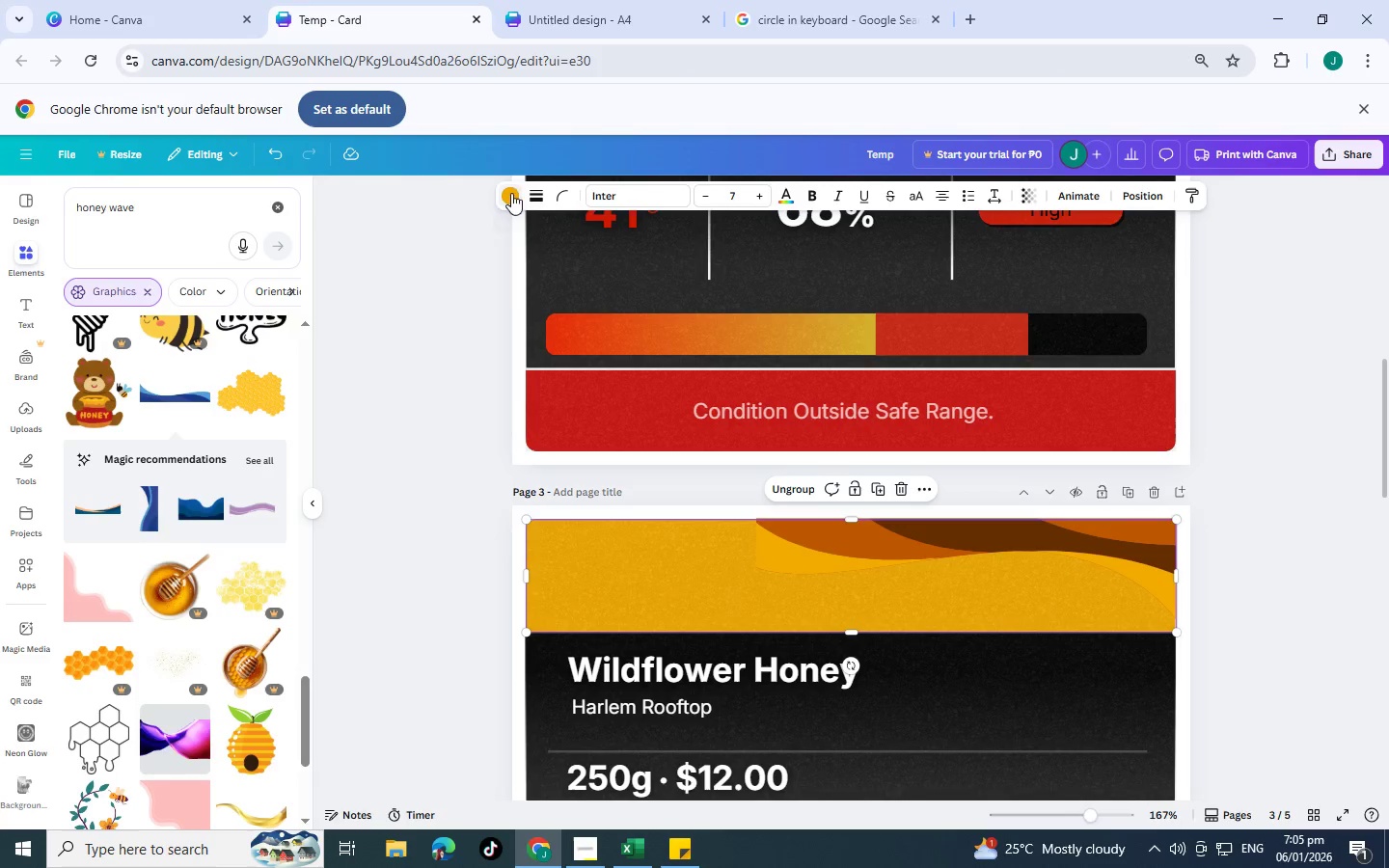 
left_click([512, 190])
 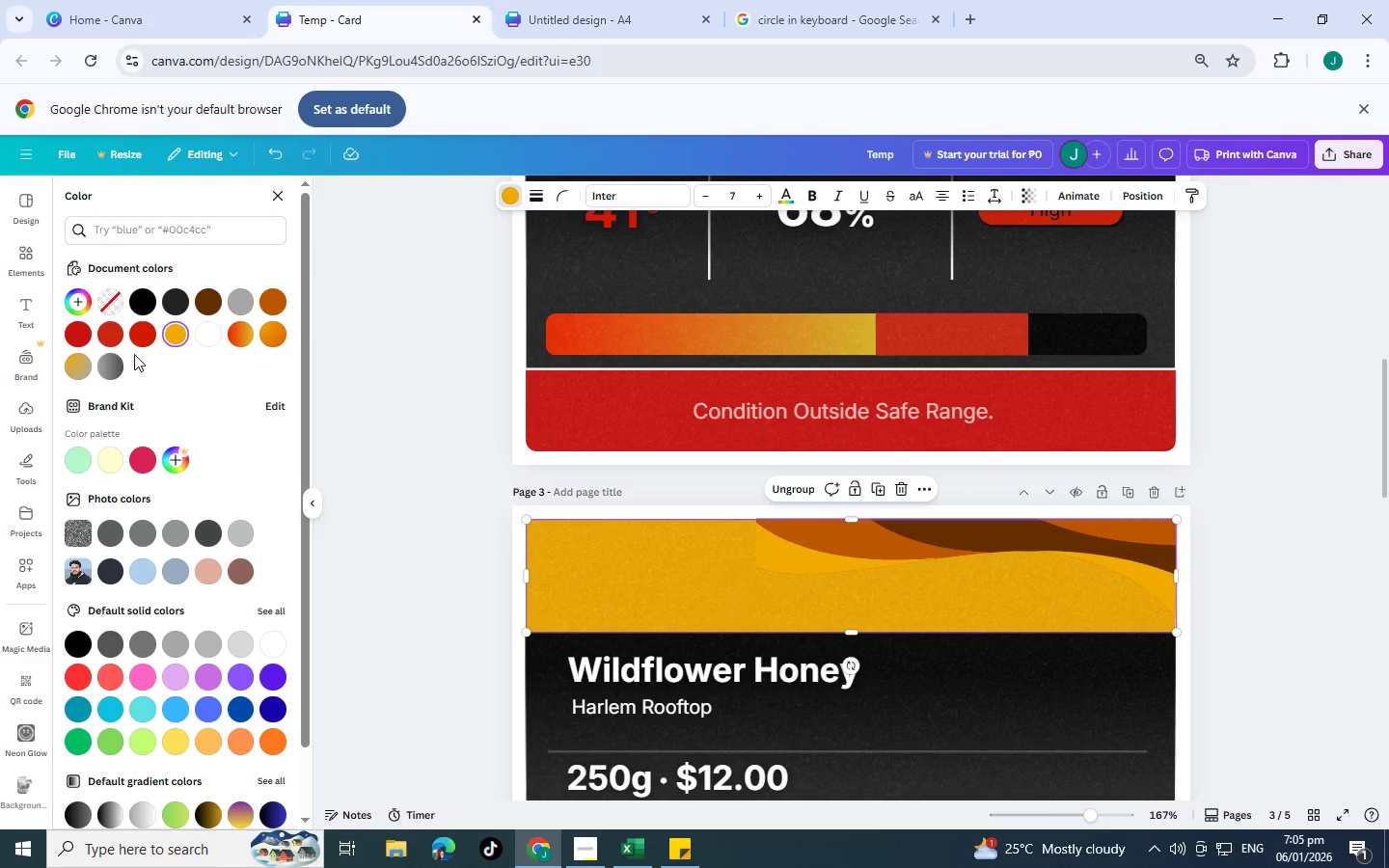 
left_click([174, 330])
 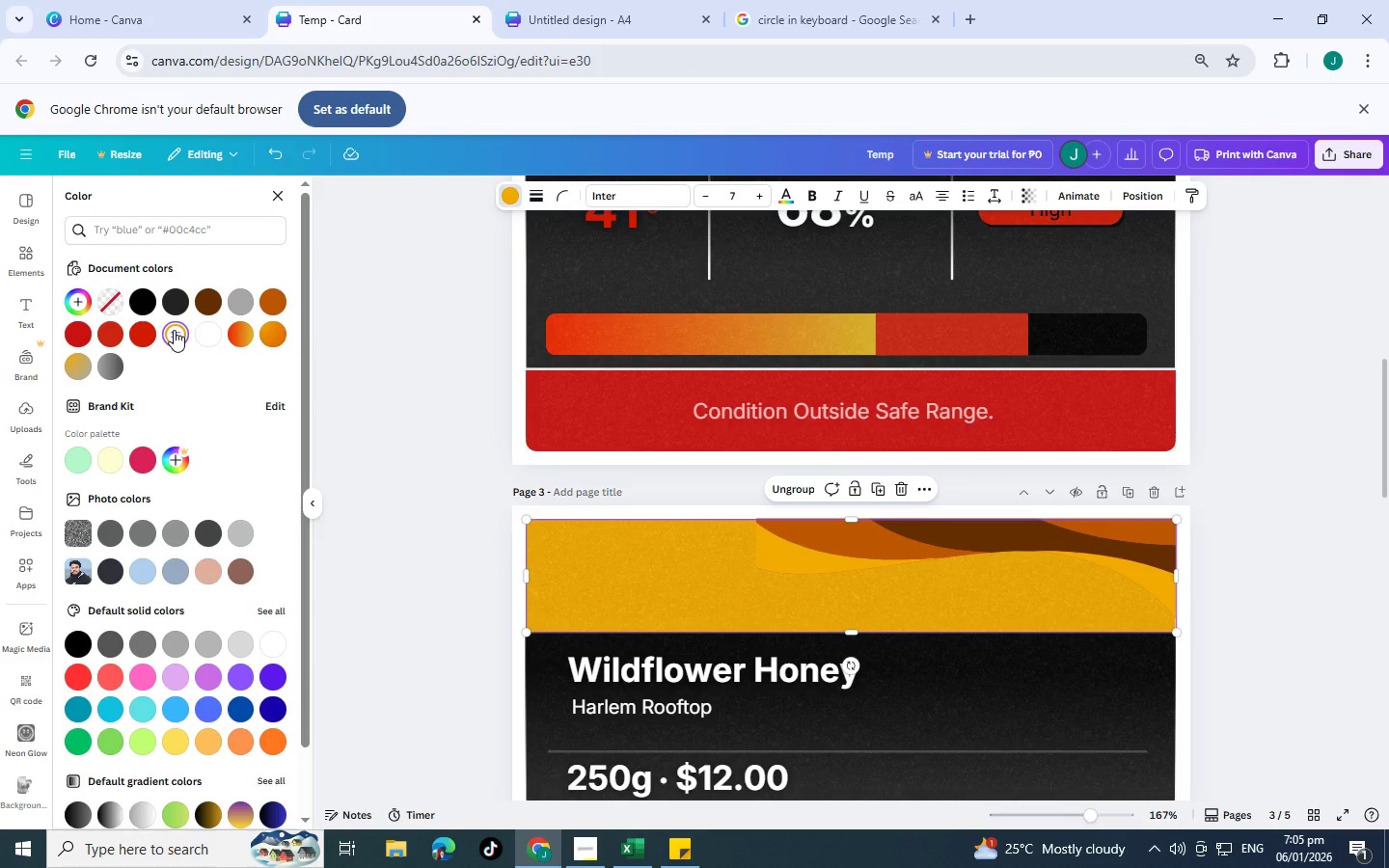 
left_click([174, 330])
 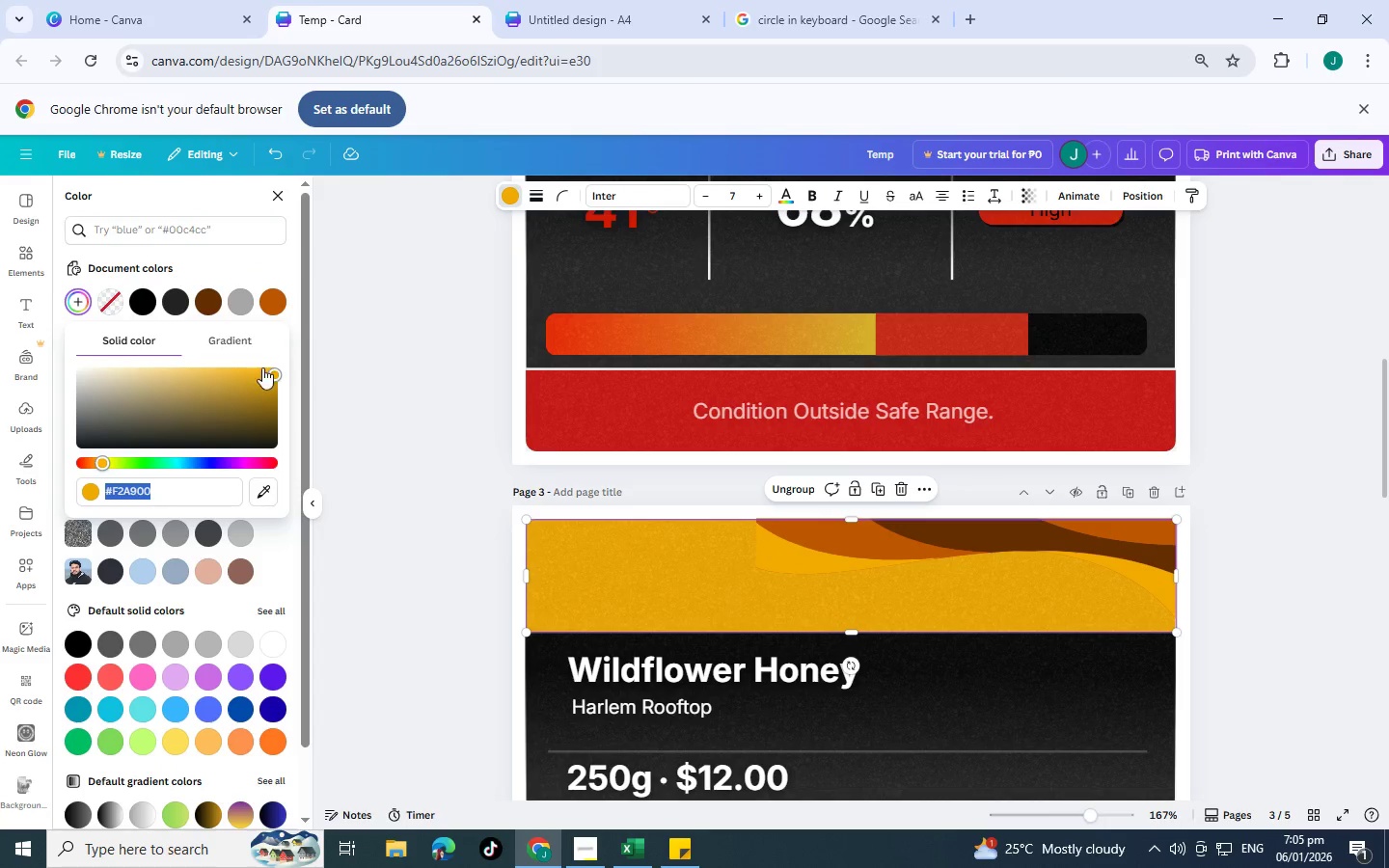 
left_click([271, 310])
 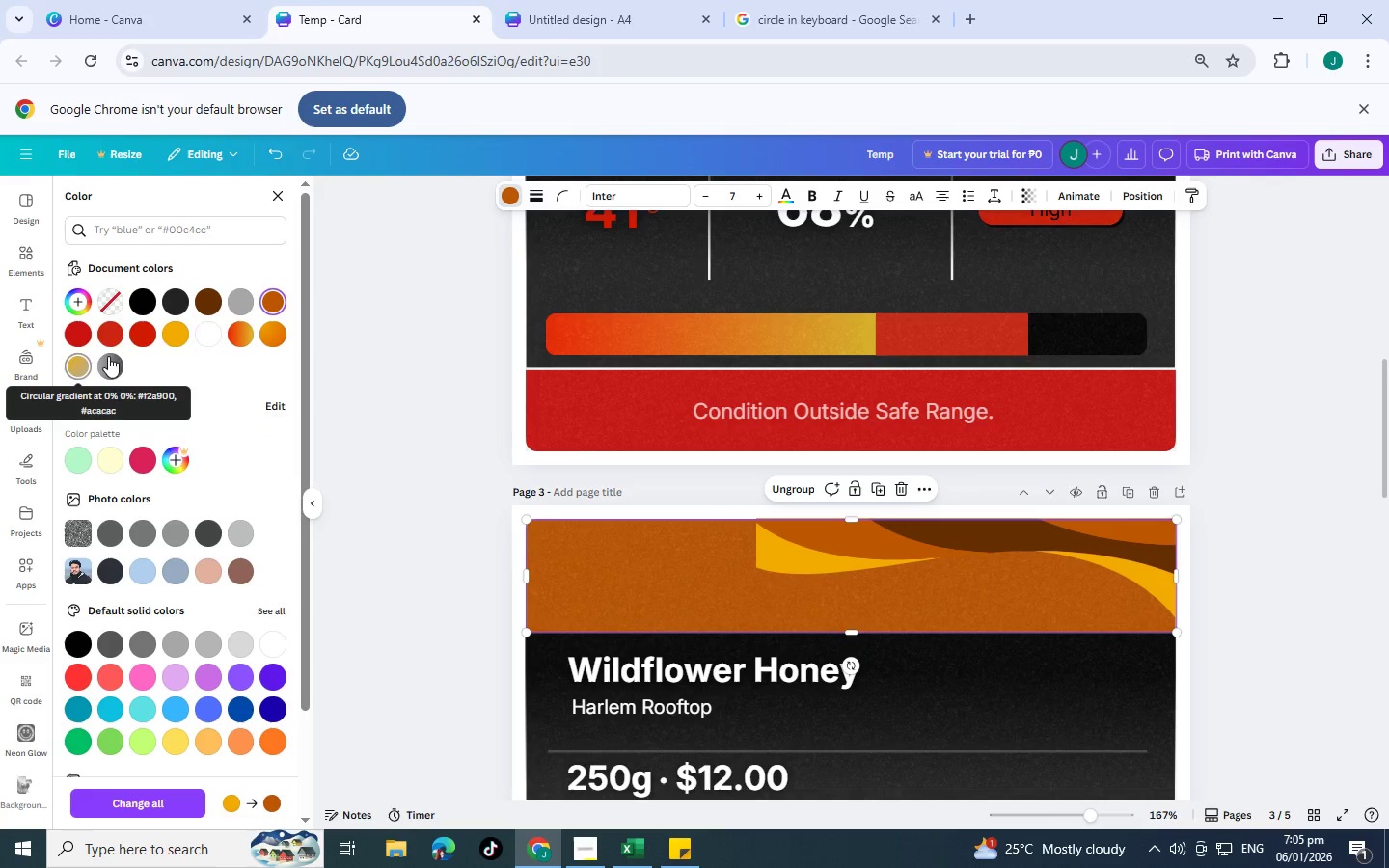 
wait(6.33)
 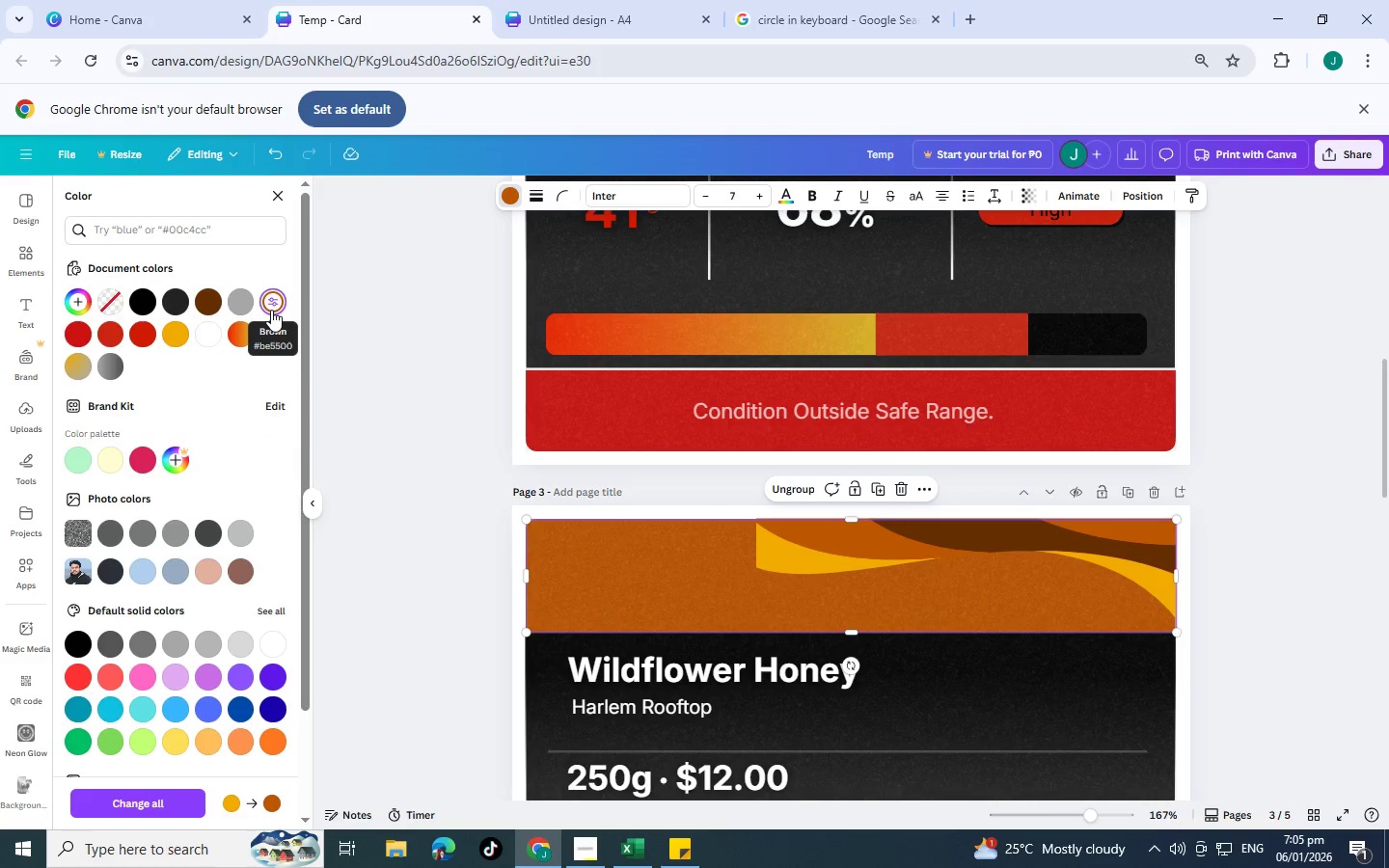 
left_click([272, 297])
 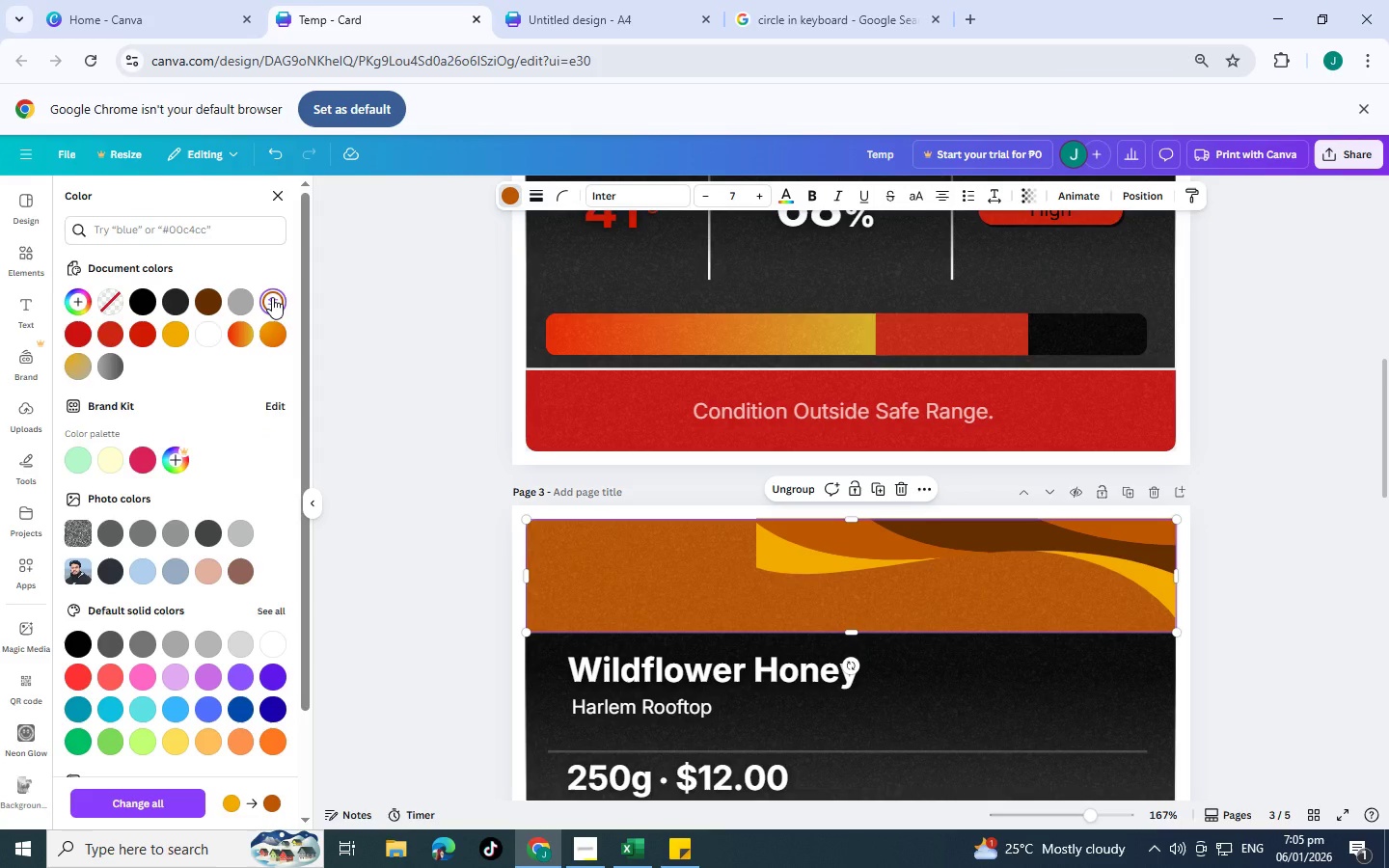 
left_click([272, 297])
 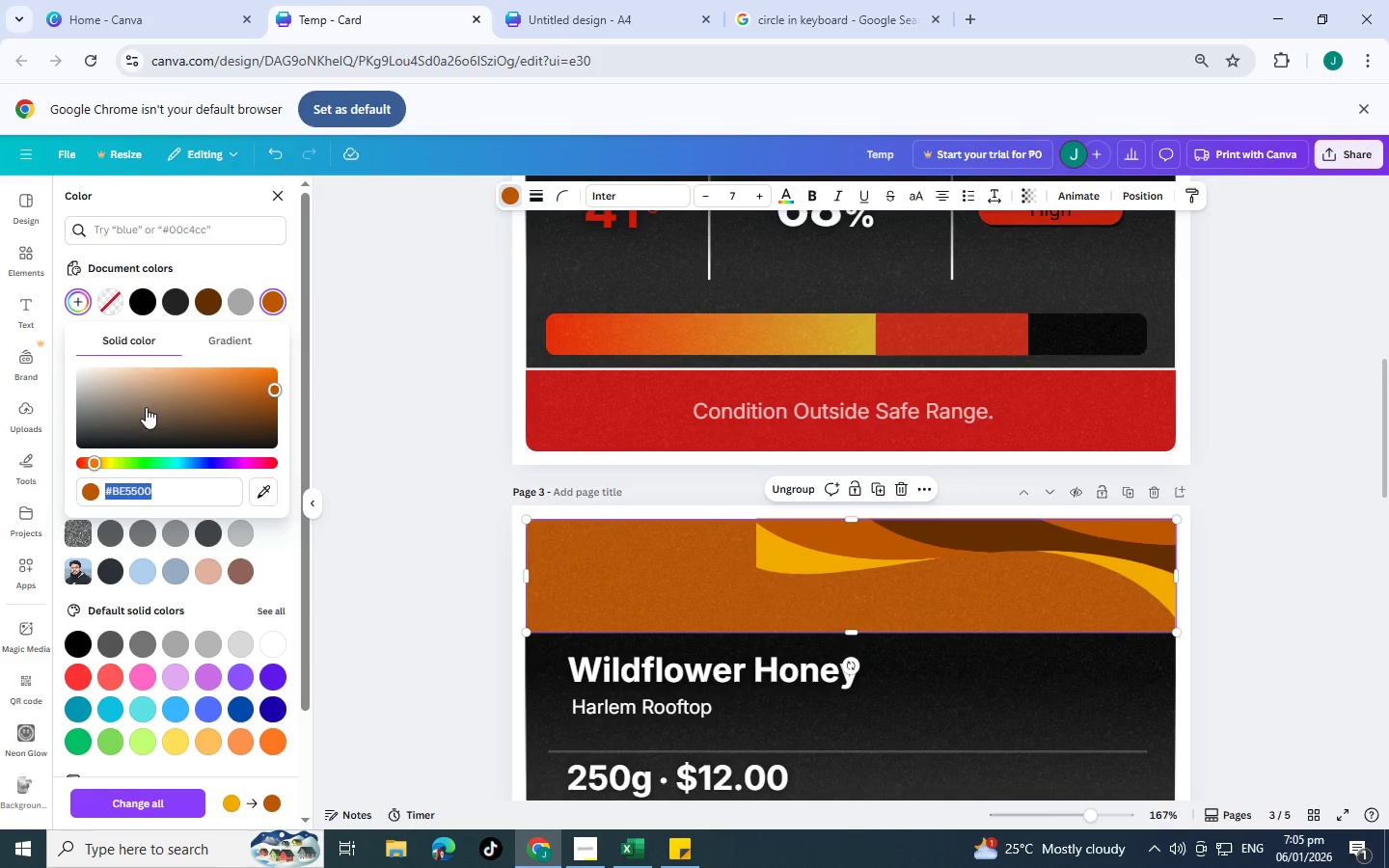 
left_click([218, 346])
 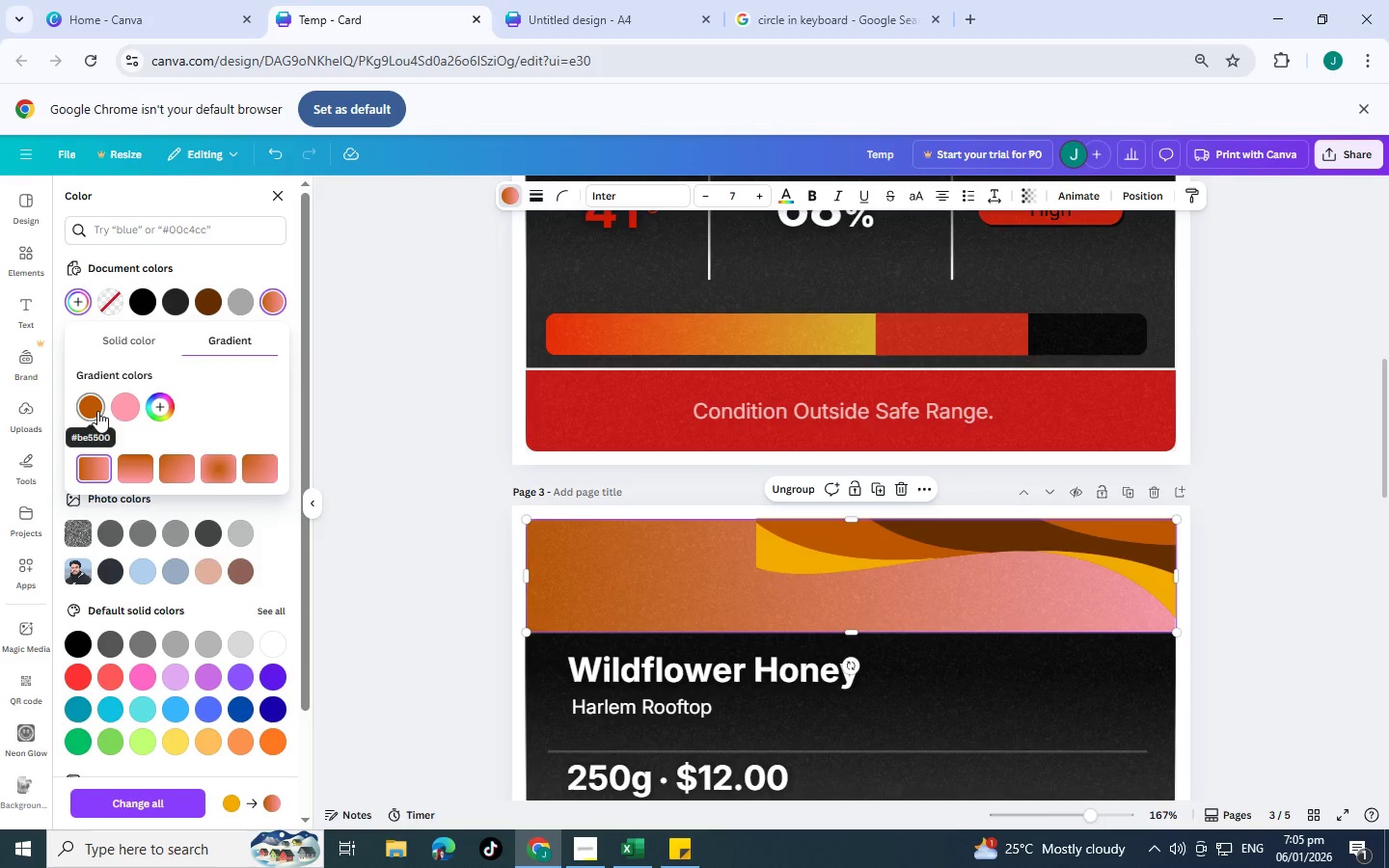 
wait(6.34)
 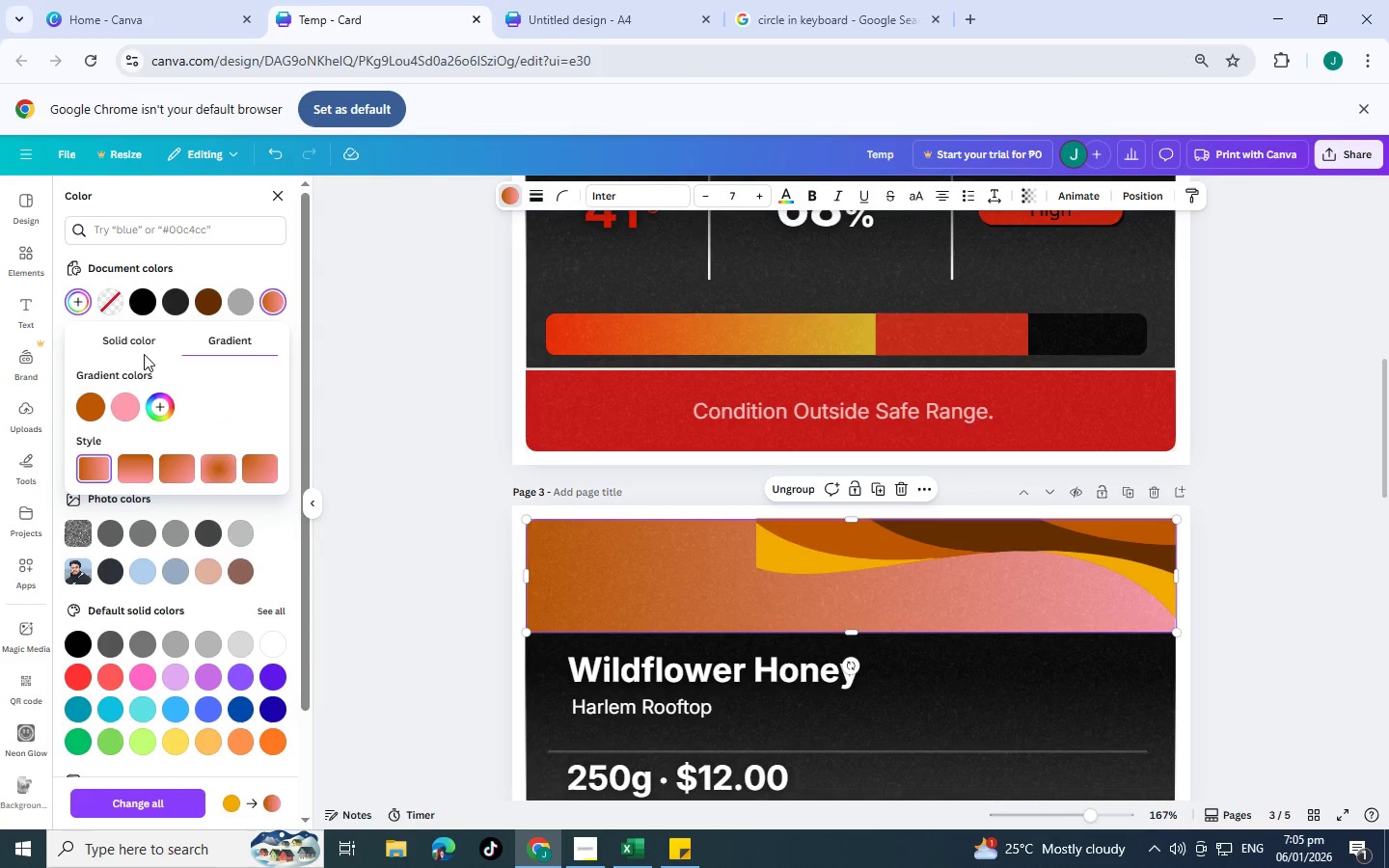 
left_click([125, 410])
 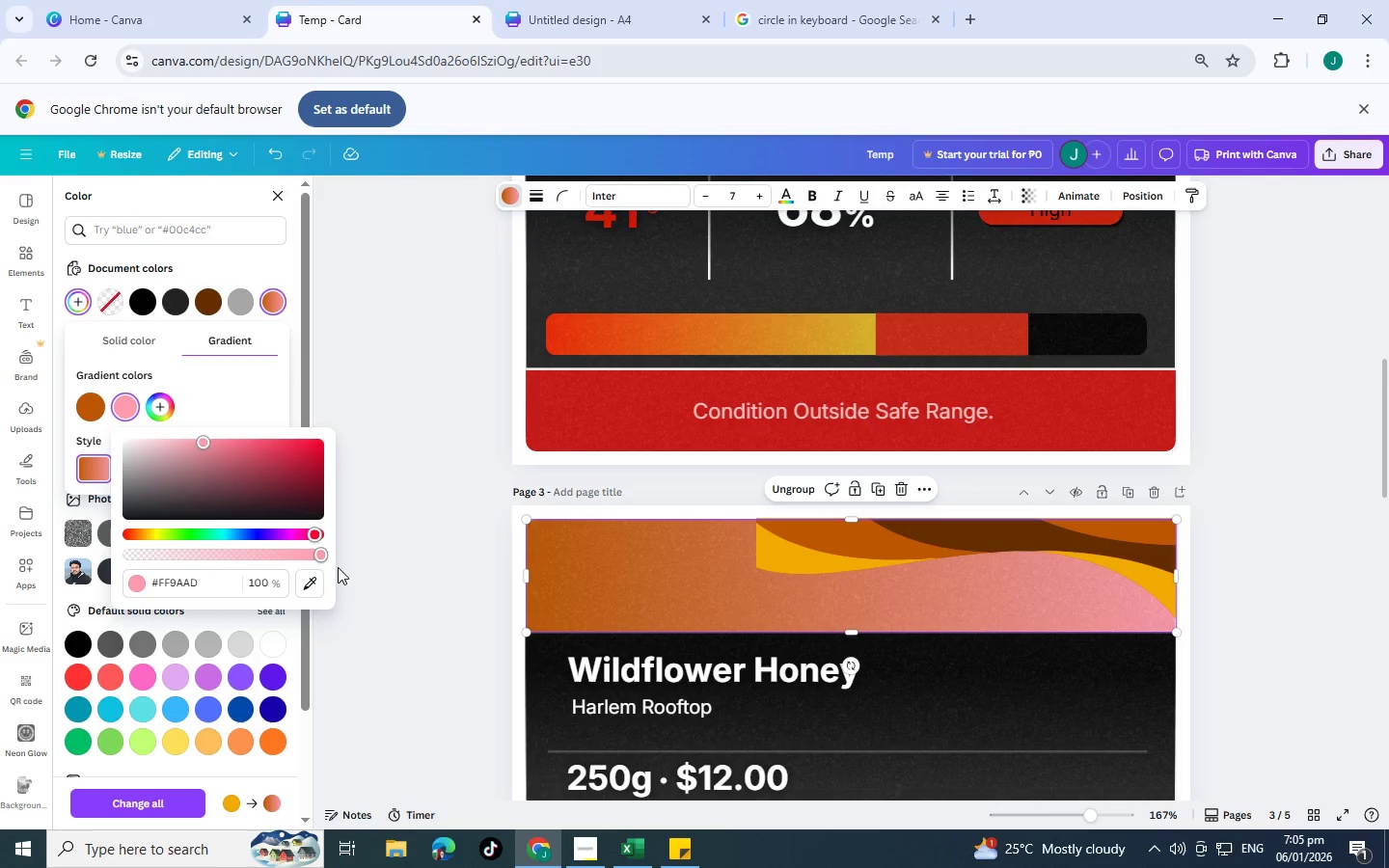 
left_click([321, 556])
 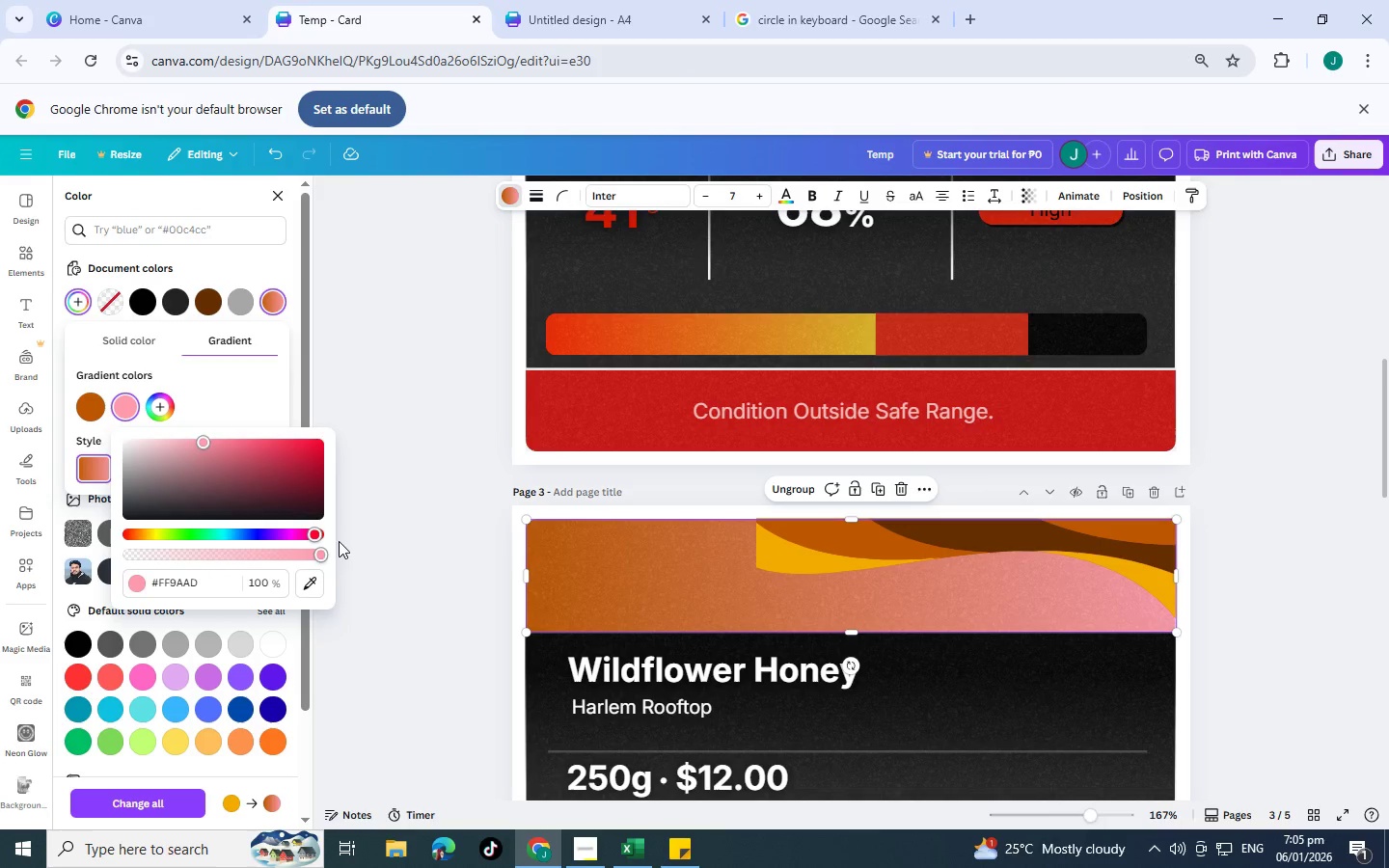 
left_click([311, 588])
 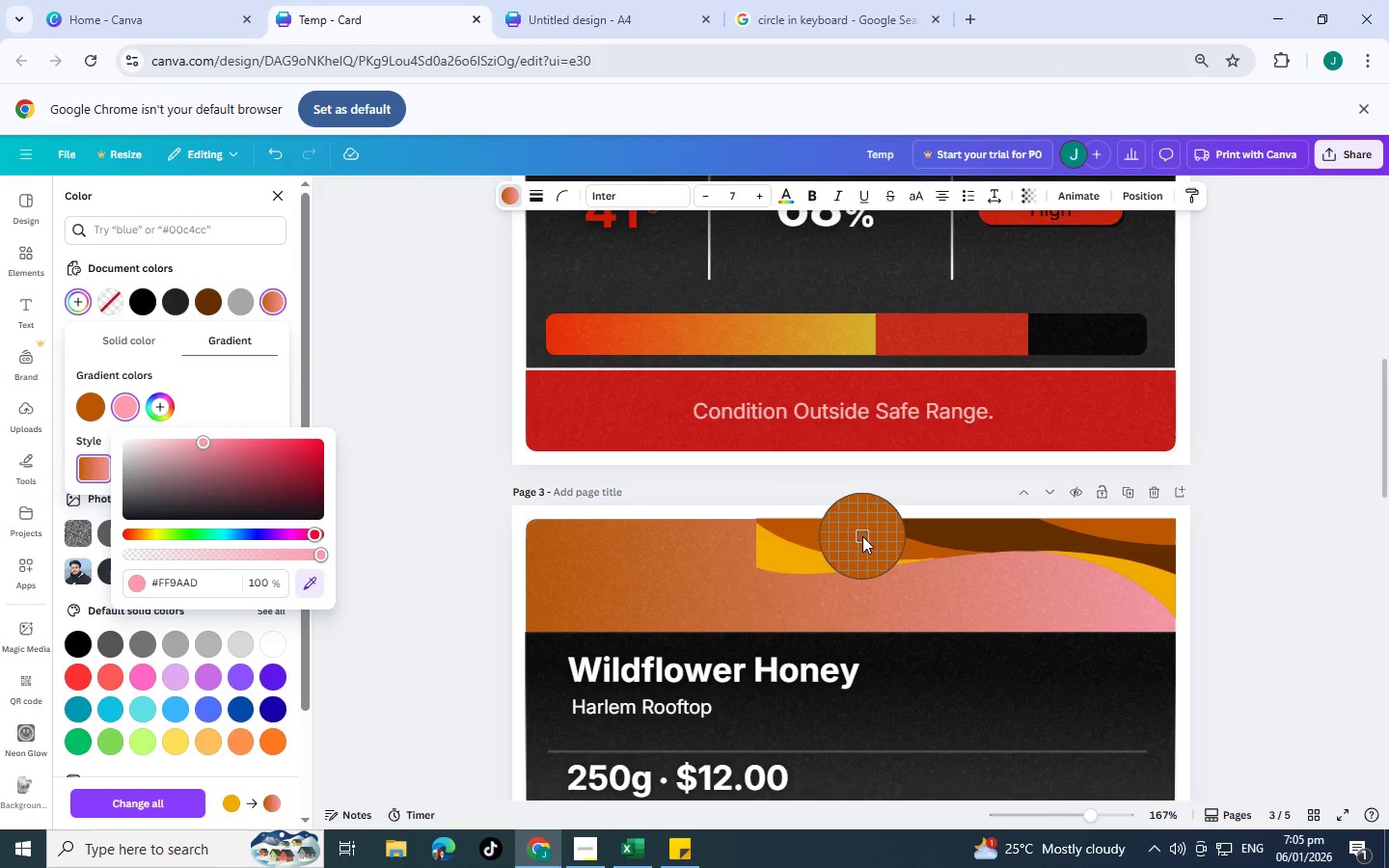 
left_click([862, 536])
 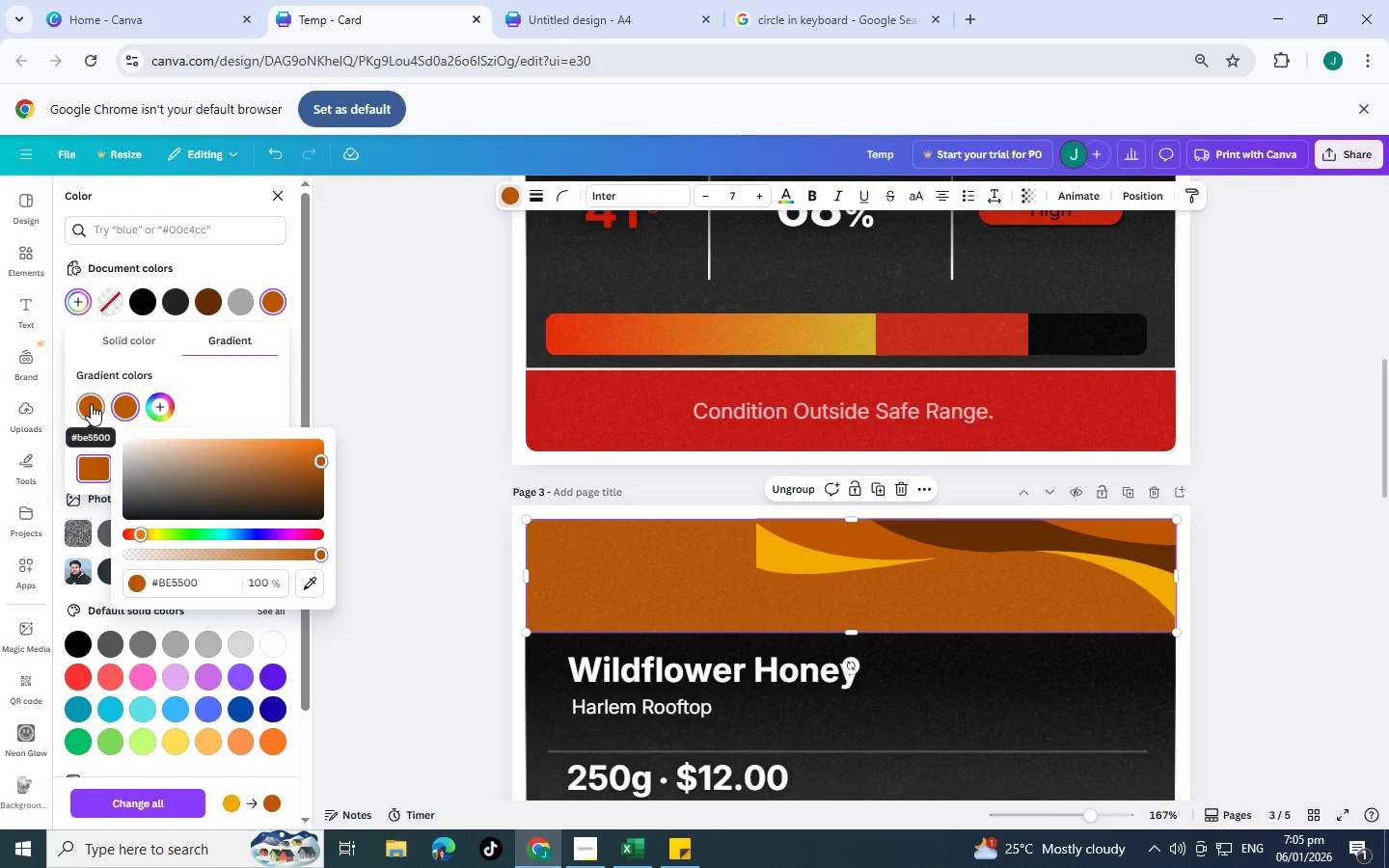 
left_click([91, 404])
 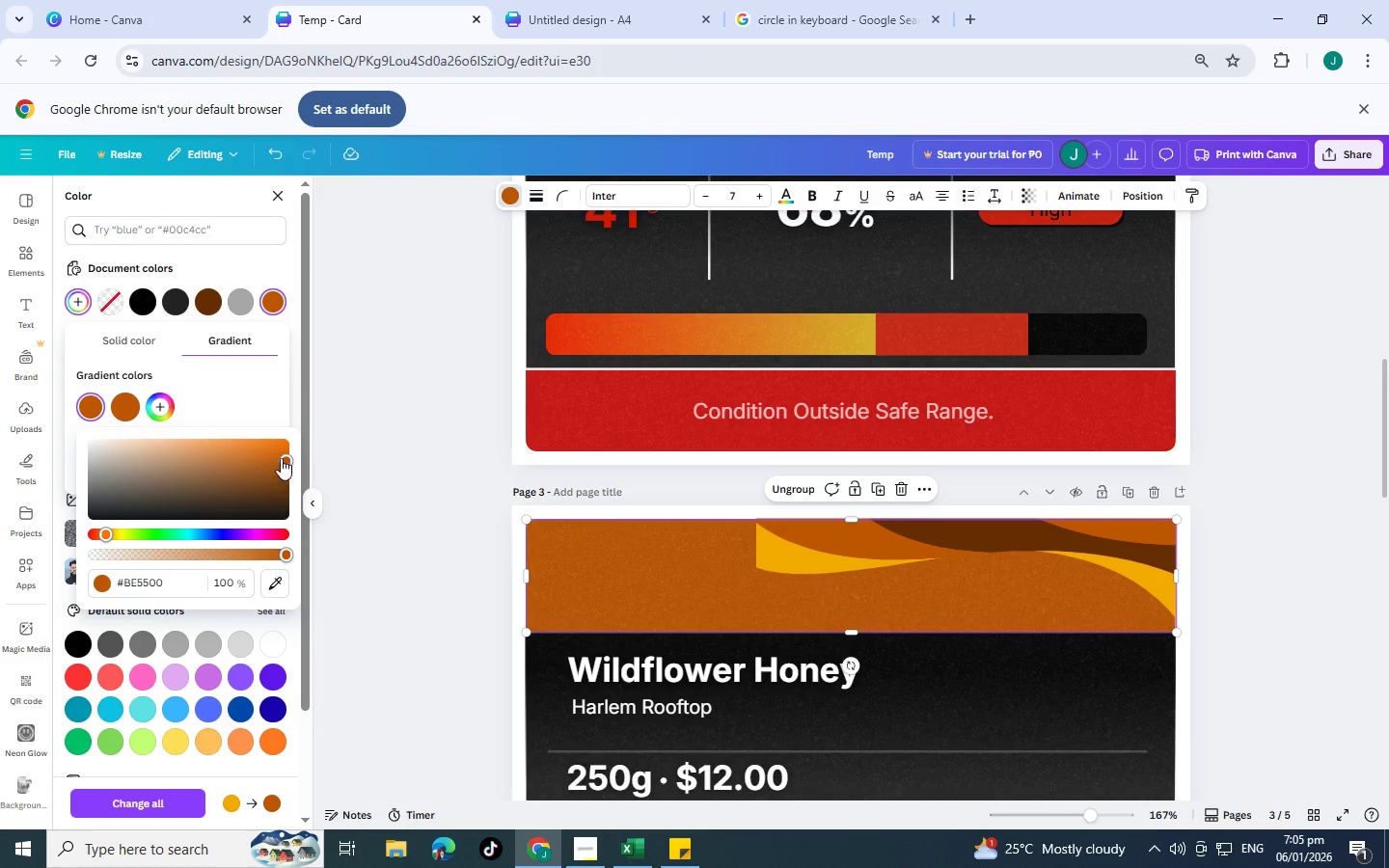 
left_click_drag(start_coordinate=[281, 458], to_coordinate=[205, 519])
 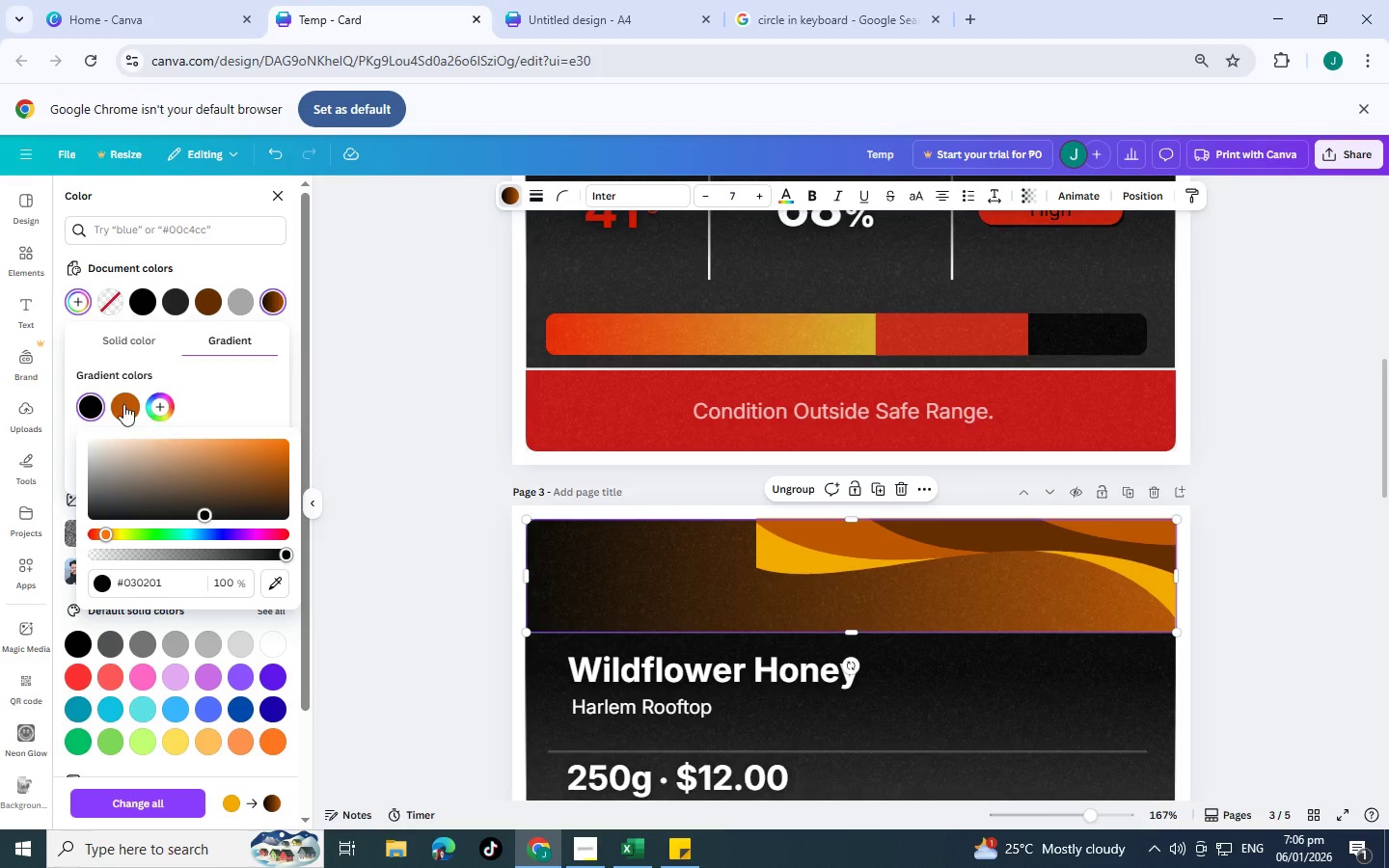 
left_click([118, 402])
 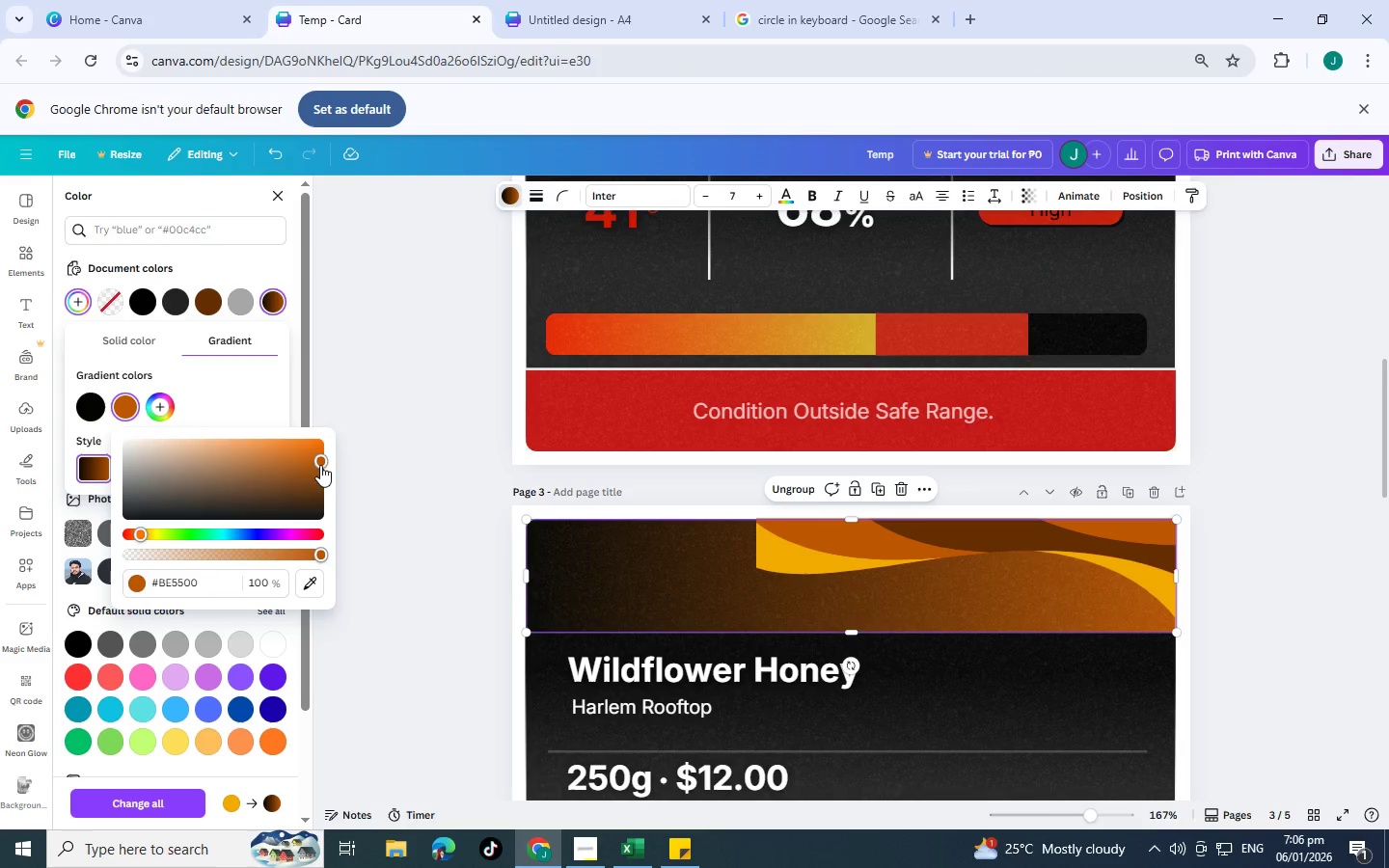 
left_click_drag(start_coordinate=[318, 466], to_coordinate=[343, 462])
 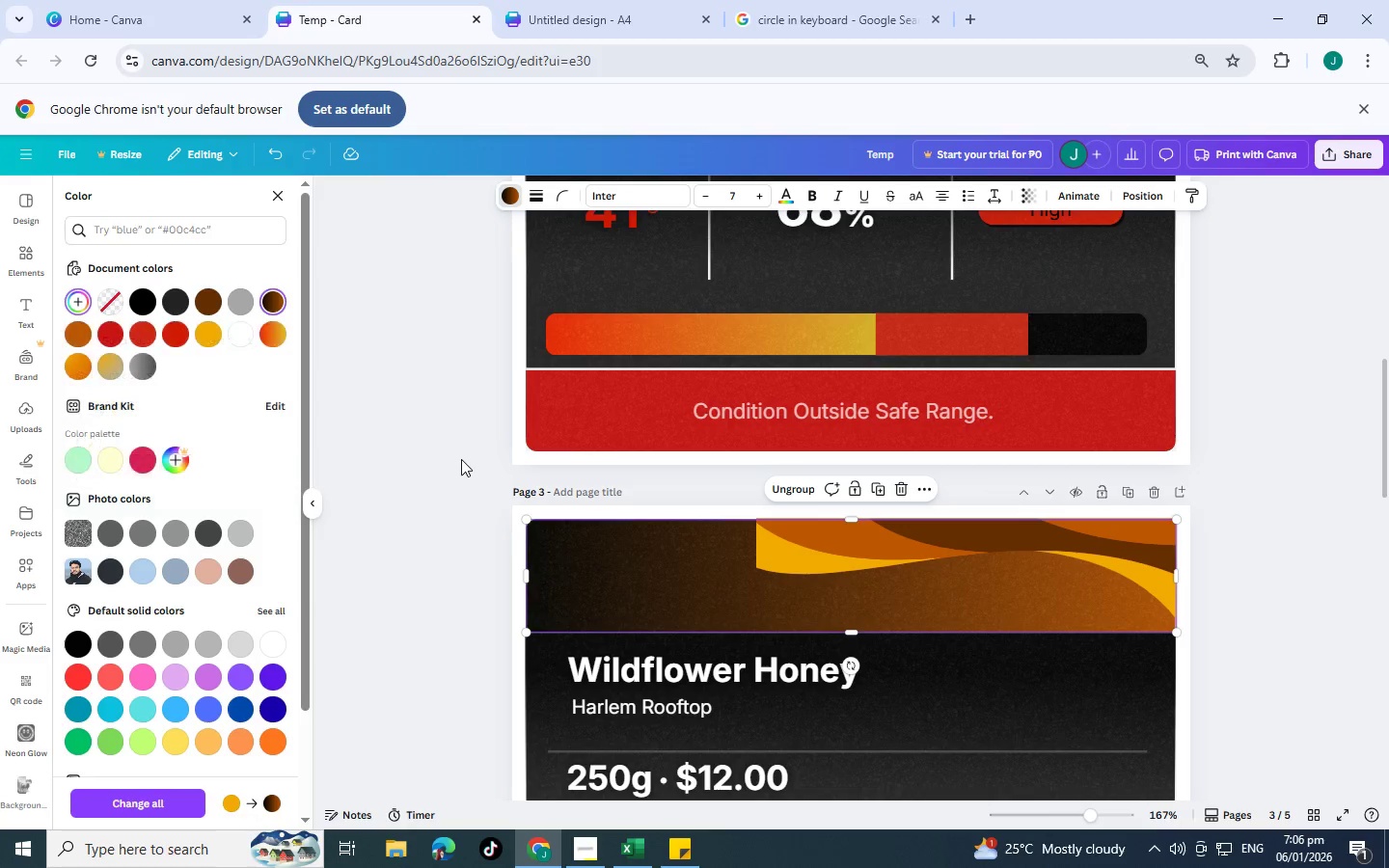 
double_click([461, 459])
 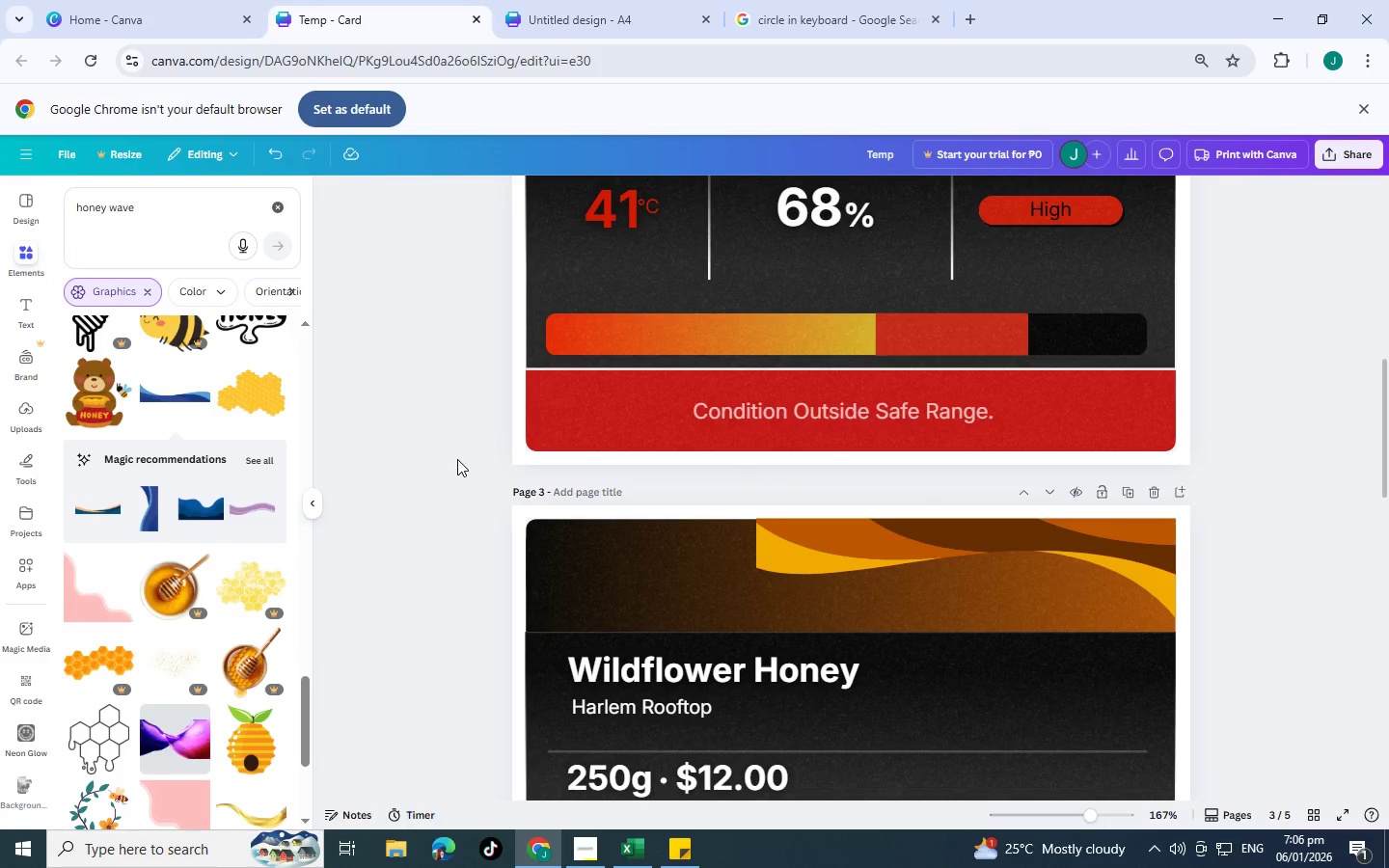 
left_click([457, 459])
 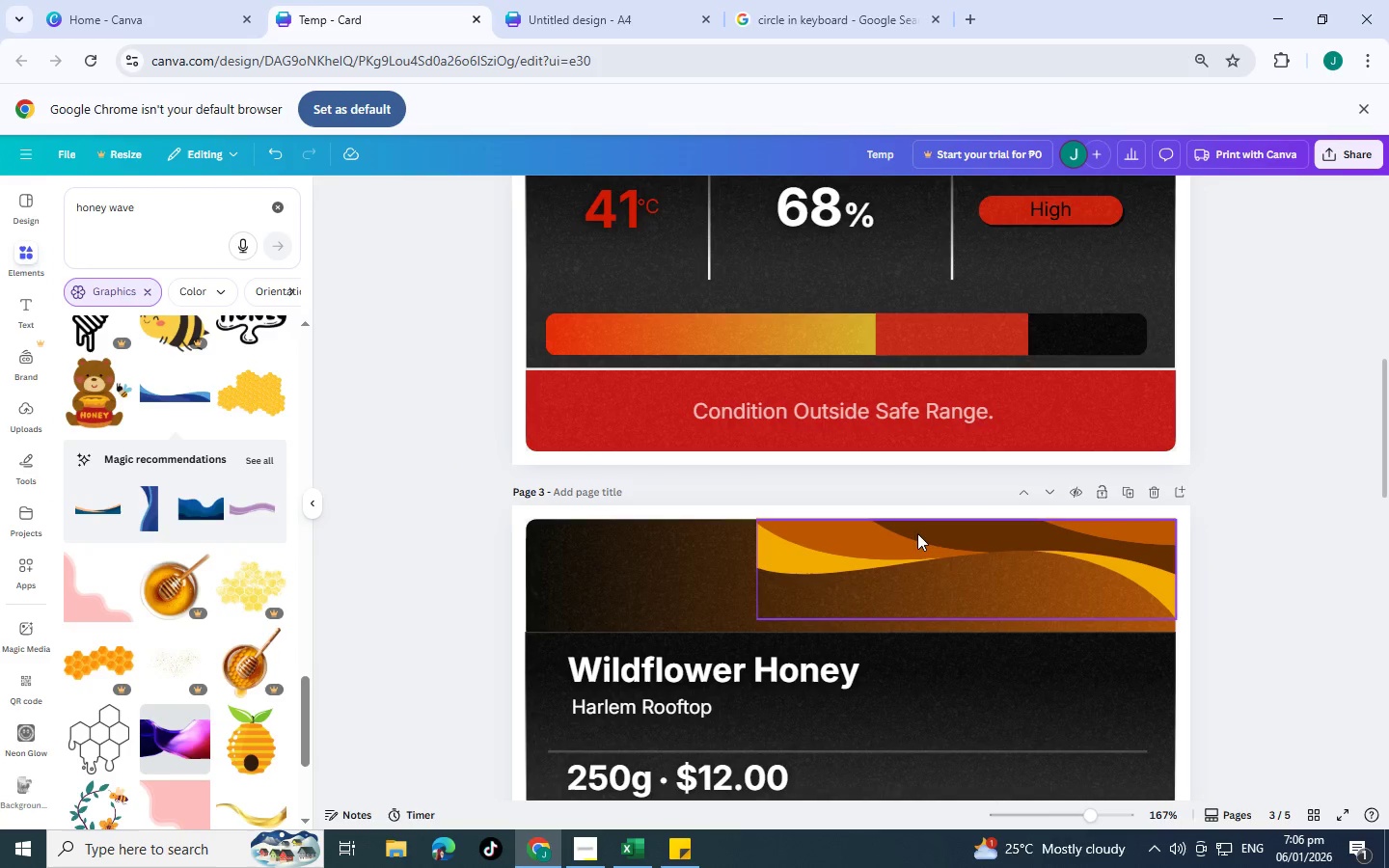 
left_click([899, 540])
 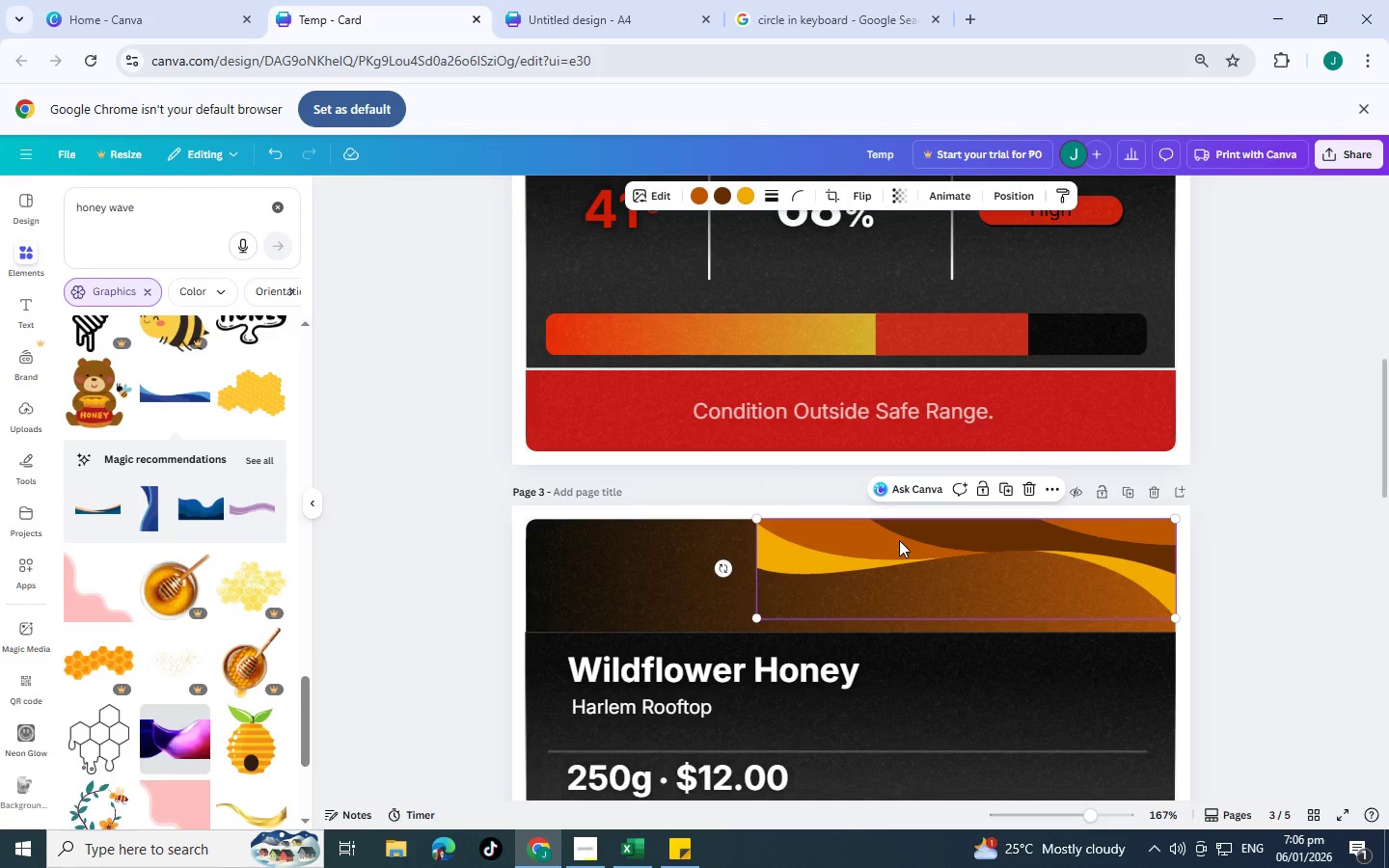 
key(Control+C)
 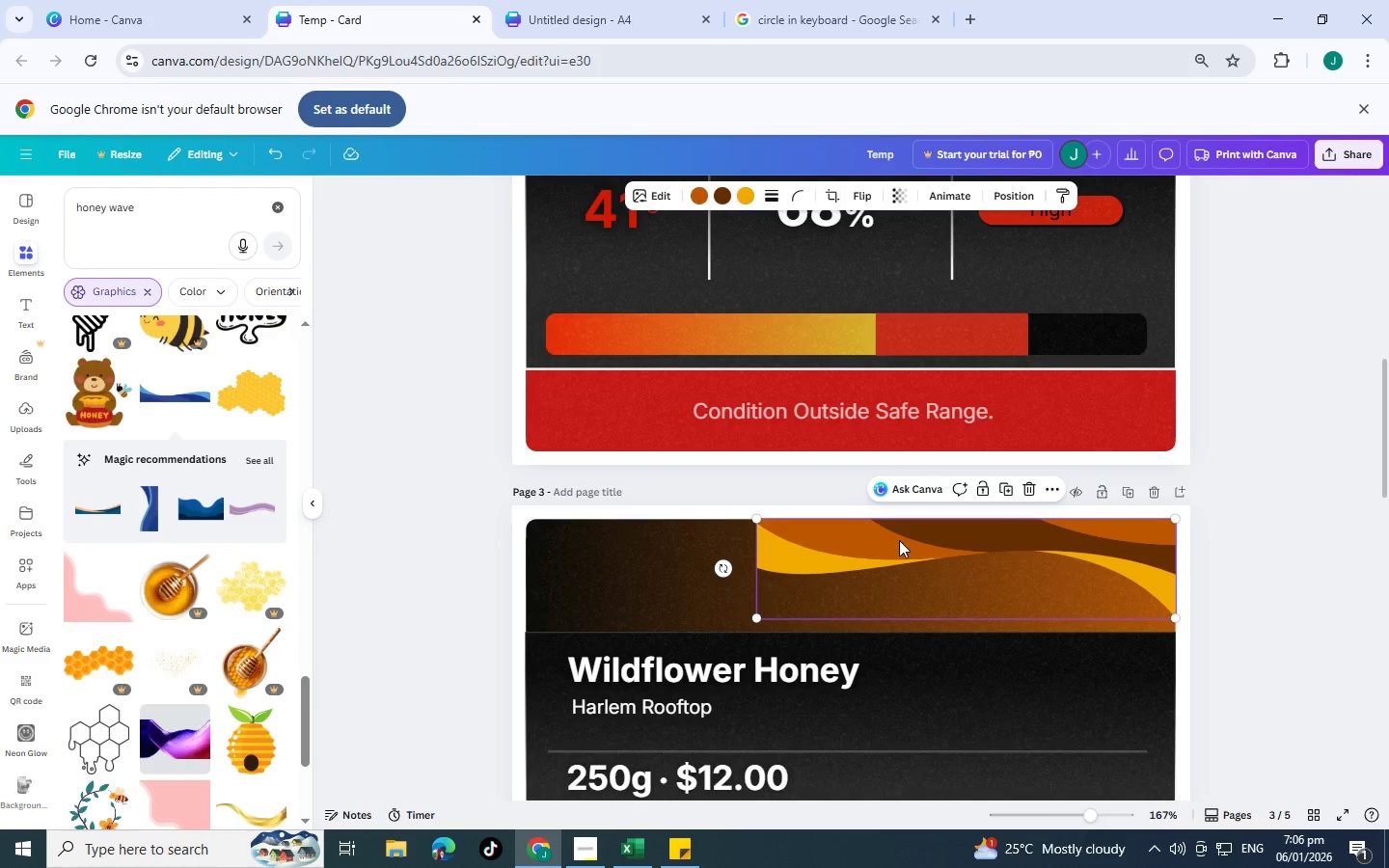 
key(Control+V)
 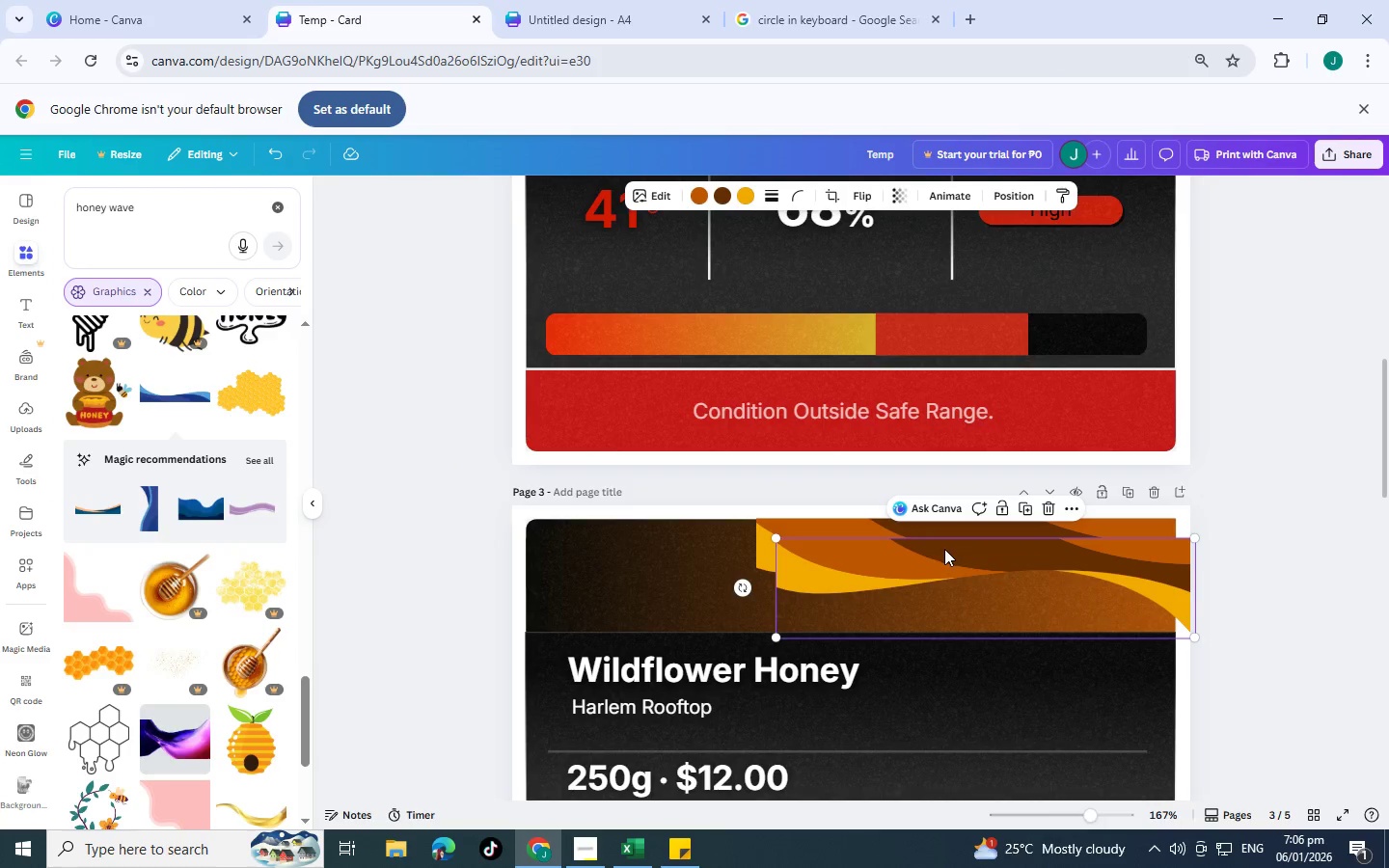 
left_click_drag(start_coordinate=[941, 549], to_coordinate=[691, 530])
 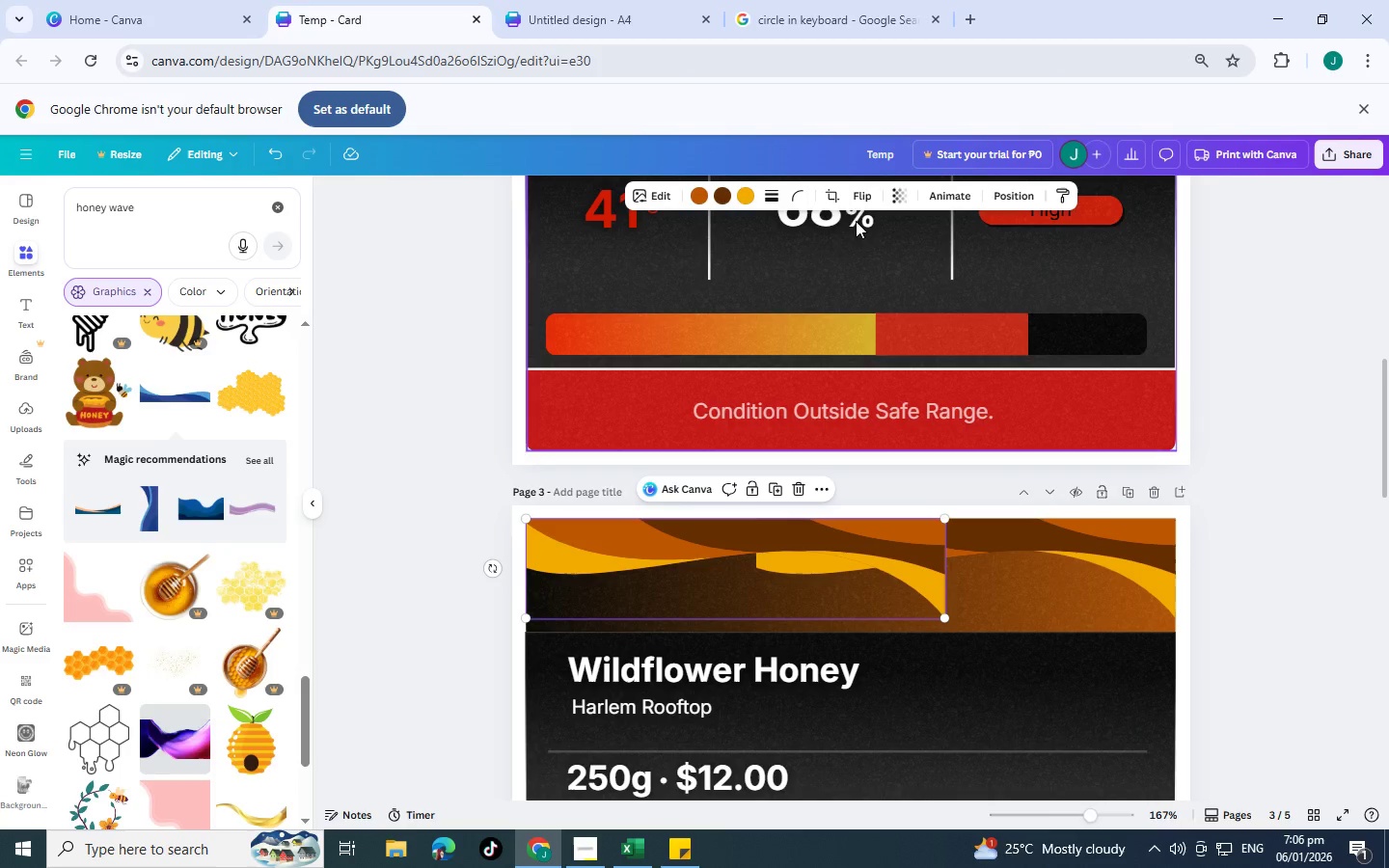 
left_click([837, 197])
 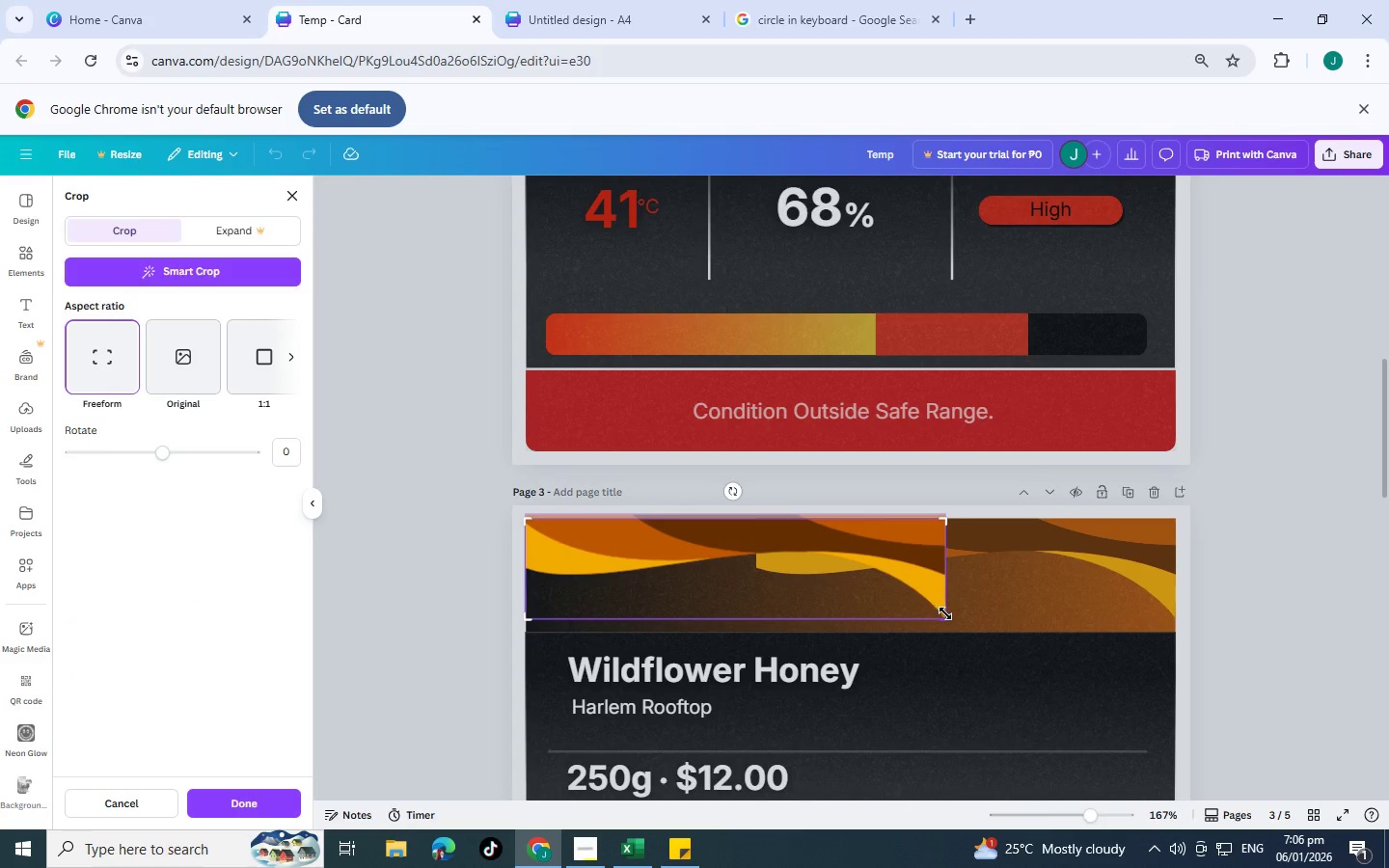 
left_click_drag(start_coordinate=[946, 618], to_coordinate=[756, 583])
 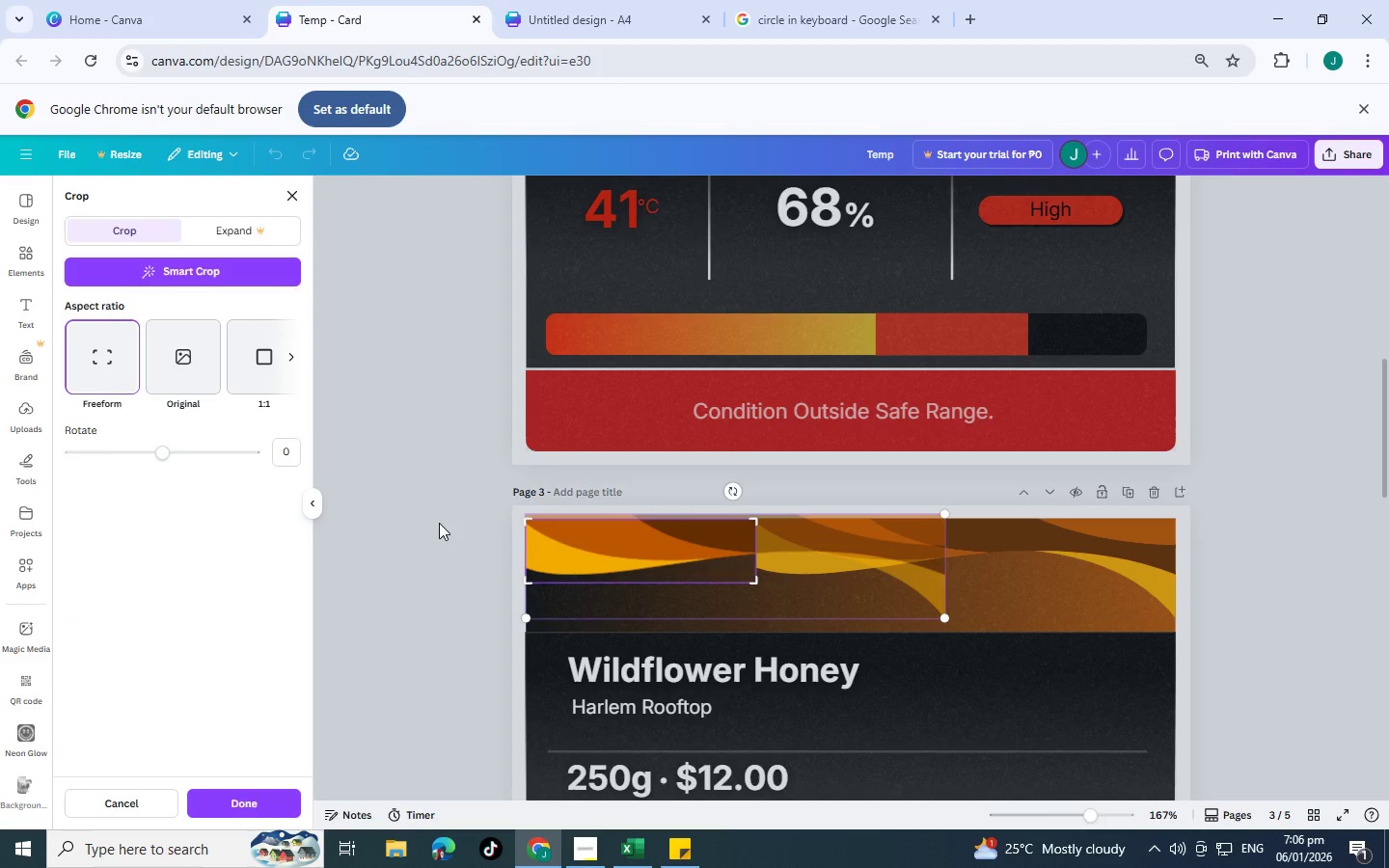 
left_click([439, 523])
 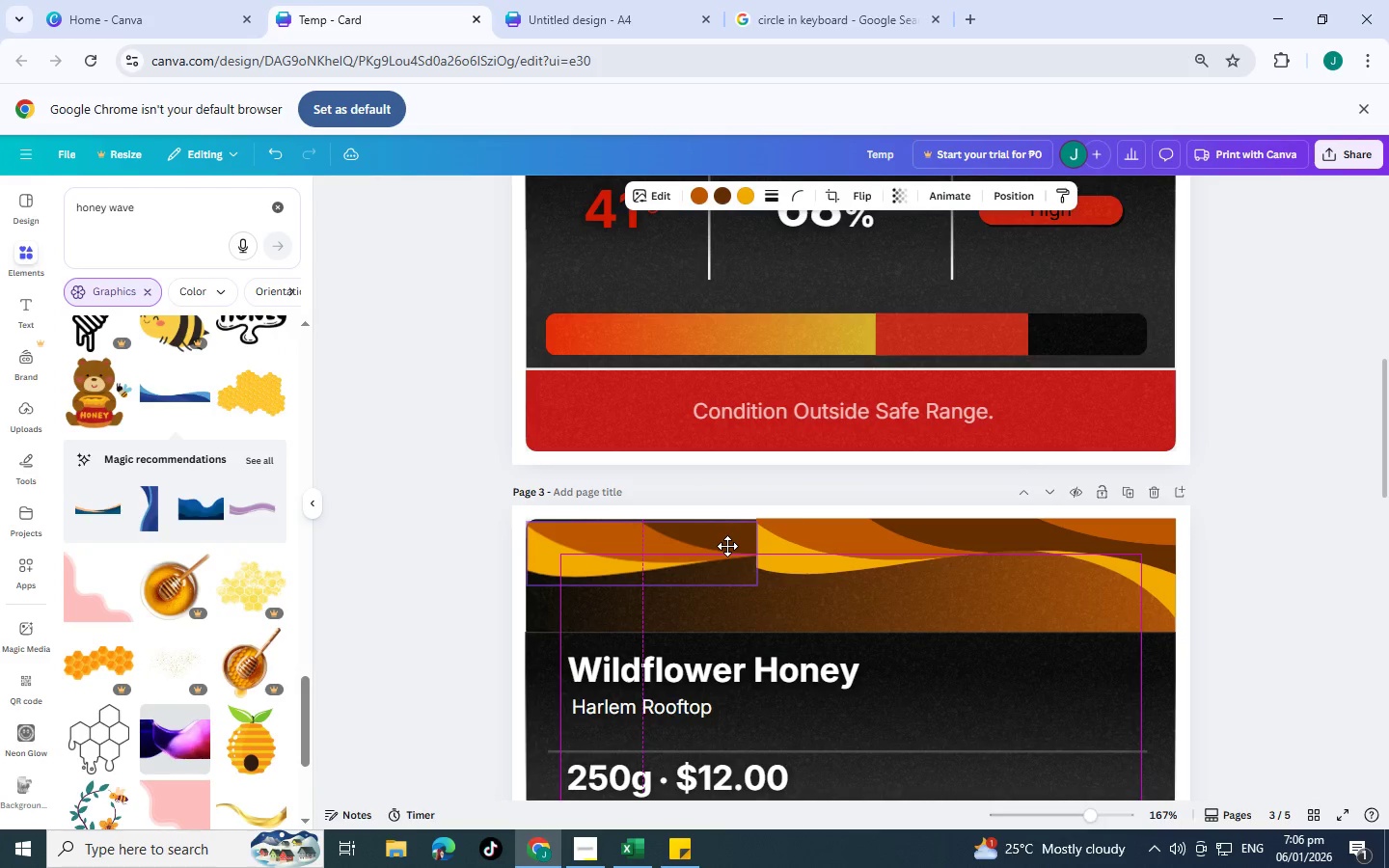 
left_click_drag(start_coordinate=[761, 587], to_coordinate=[774, 598])
 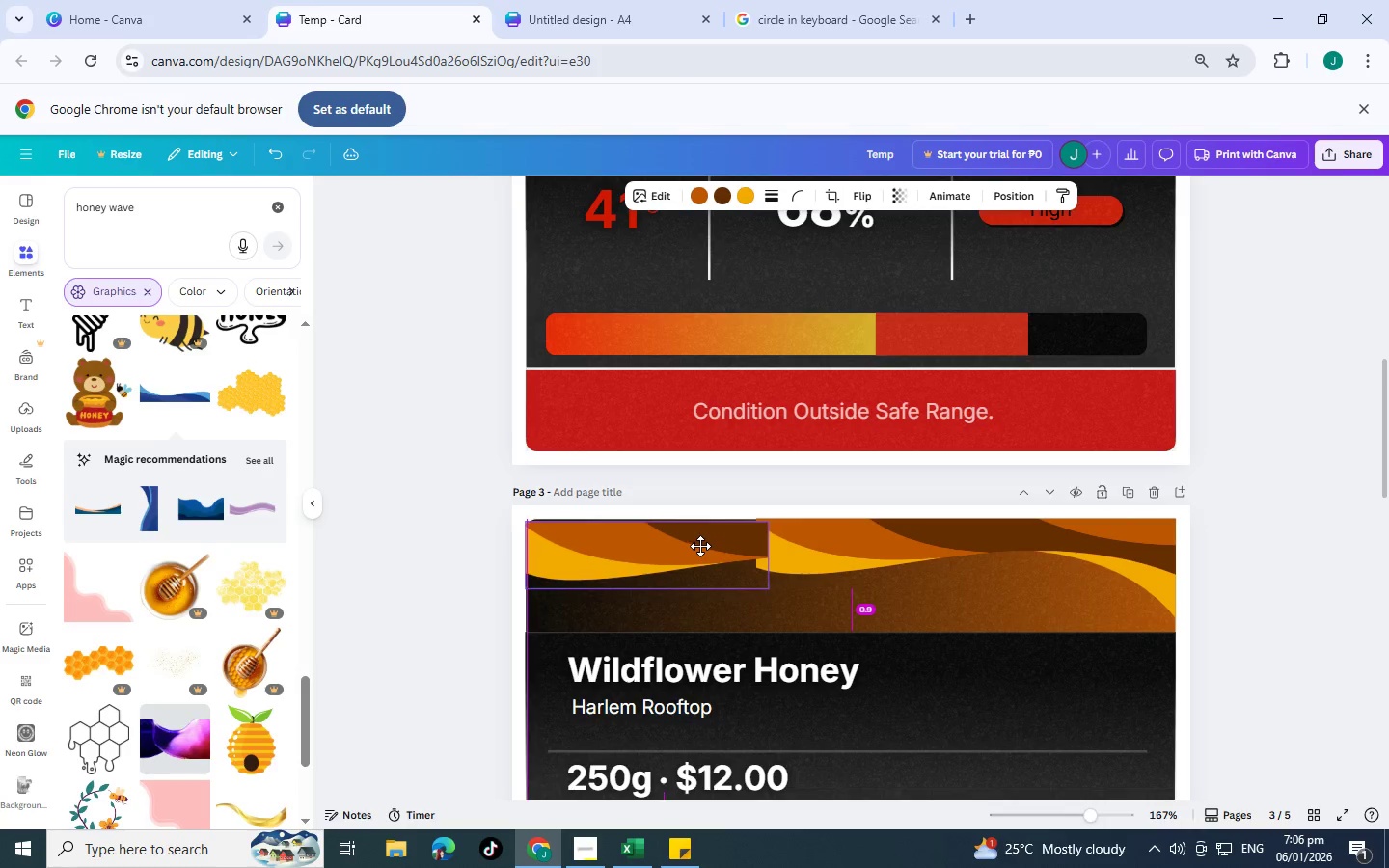 
left_click([699, 547])
 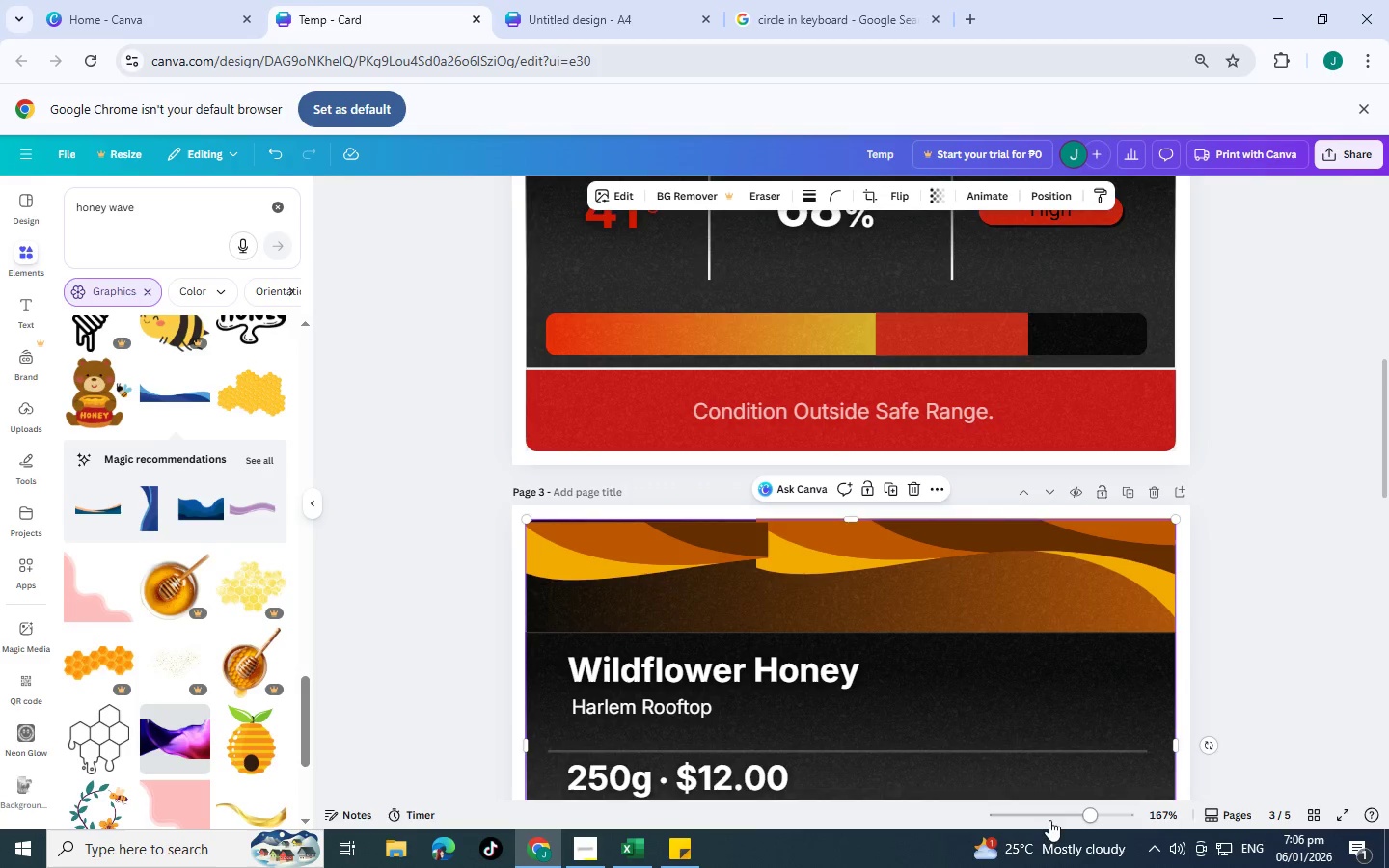 
left_click_drag(start_coordinate=[1076, 815], to_coordinate=[1129, 814])
 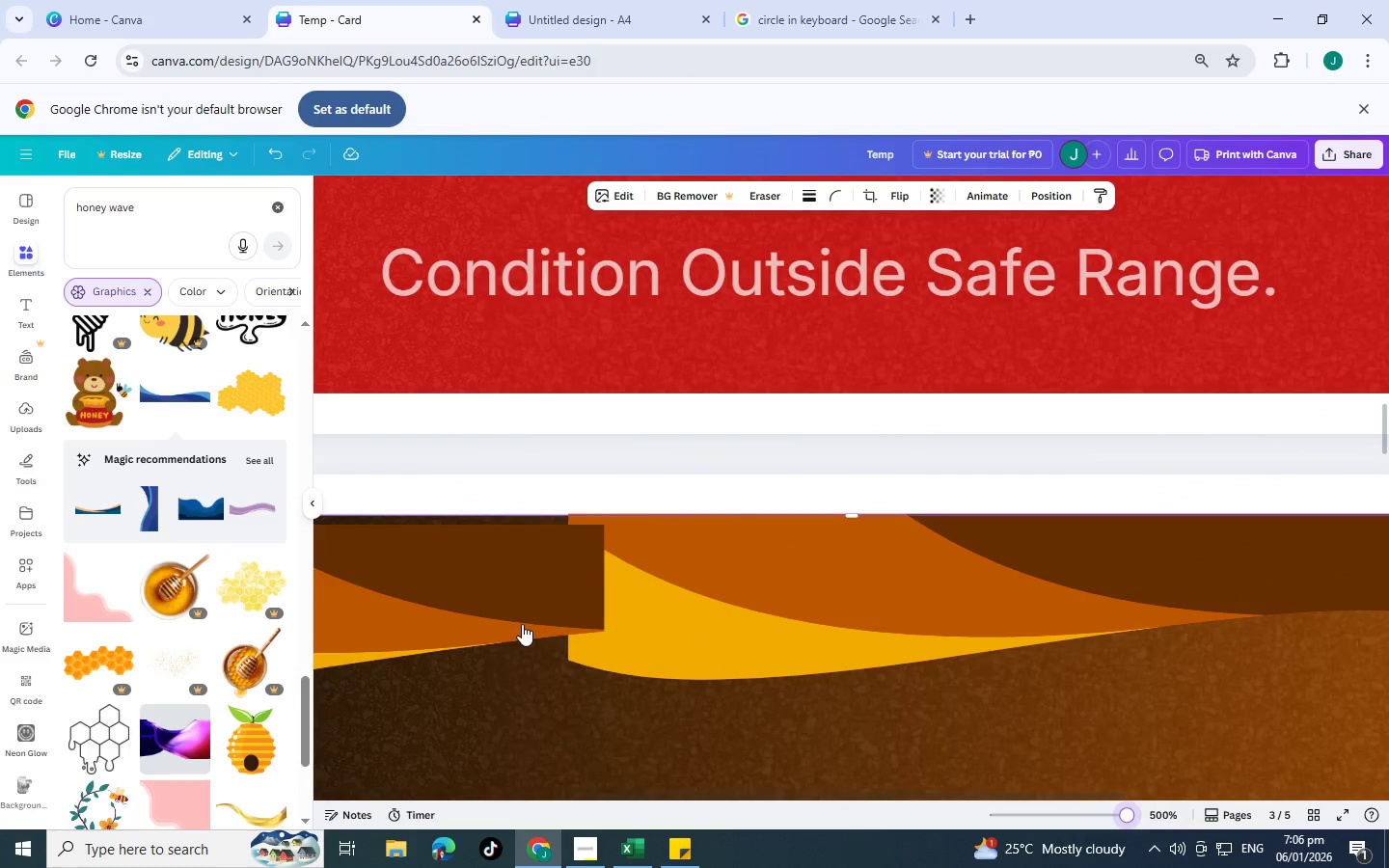 
left_click_drag(start_coordinate=[522, 624], to_coordinate=[565, 606])
 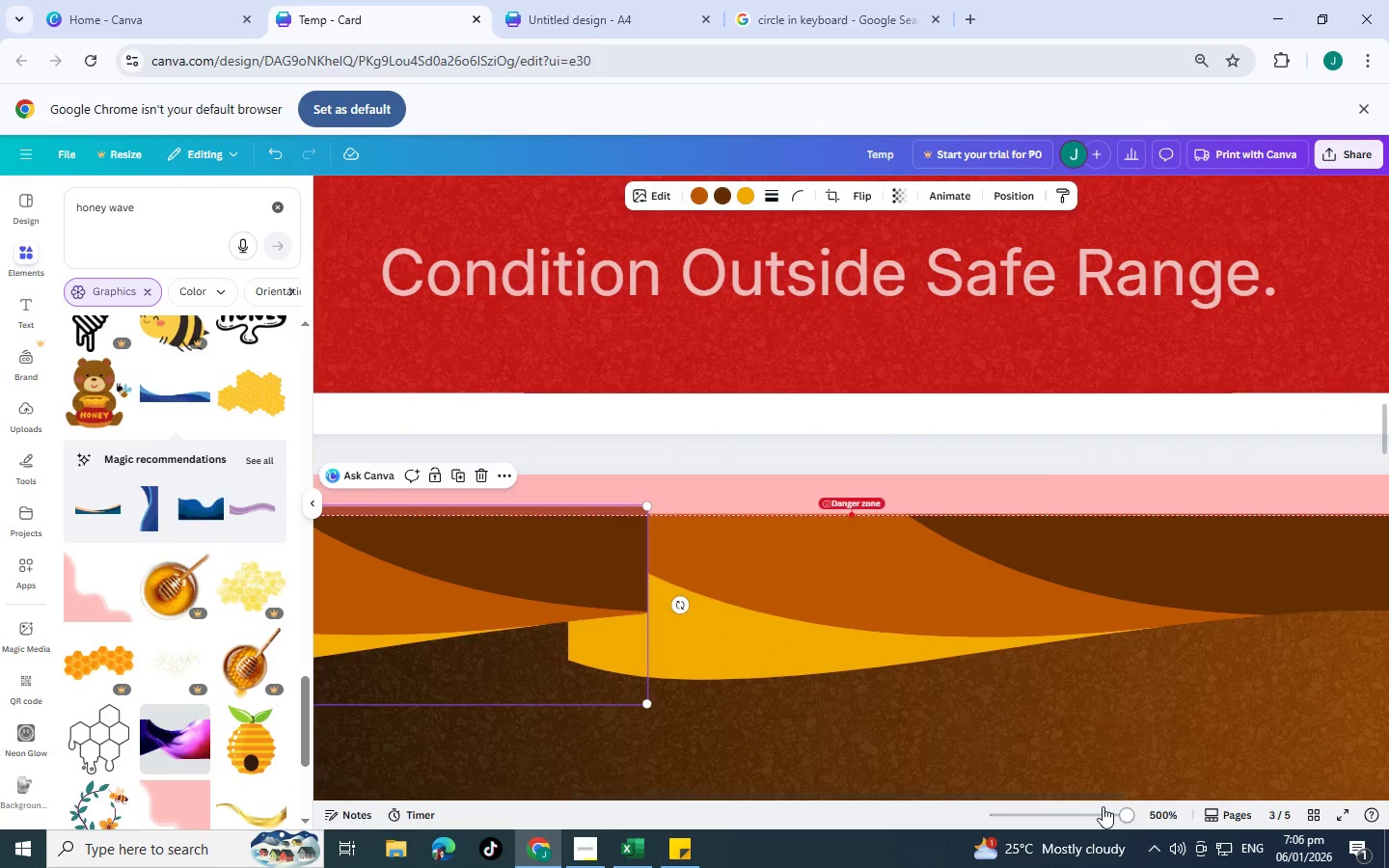 
left_click_drag(start_coordinate=[1106, 812], to_coordinate=[1096, 812])
 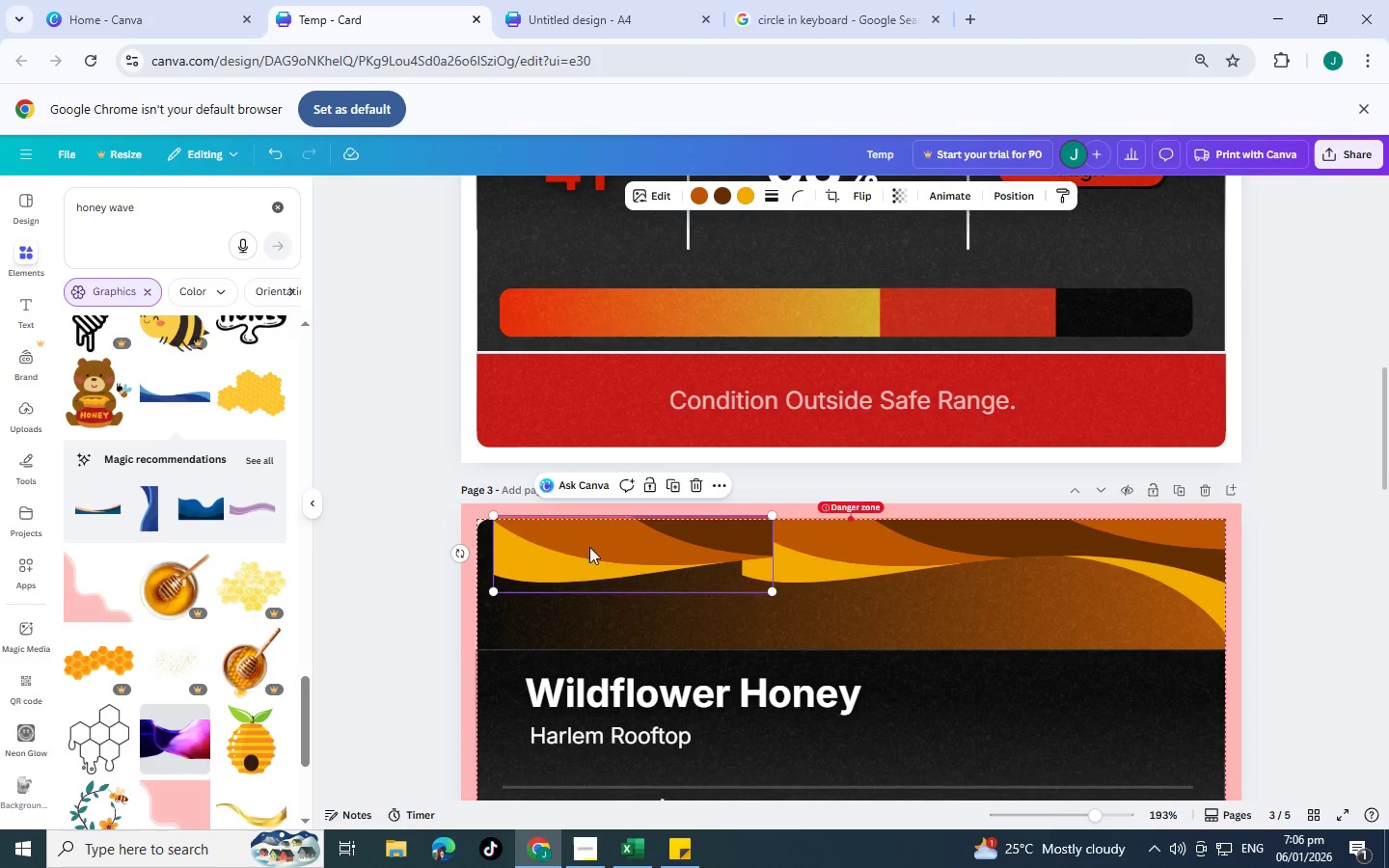 
left_click_drag(start_coordinate=[589, 547], to_coordinate=[578, 554])
 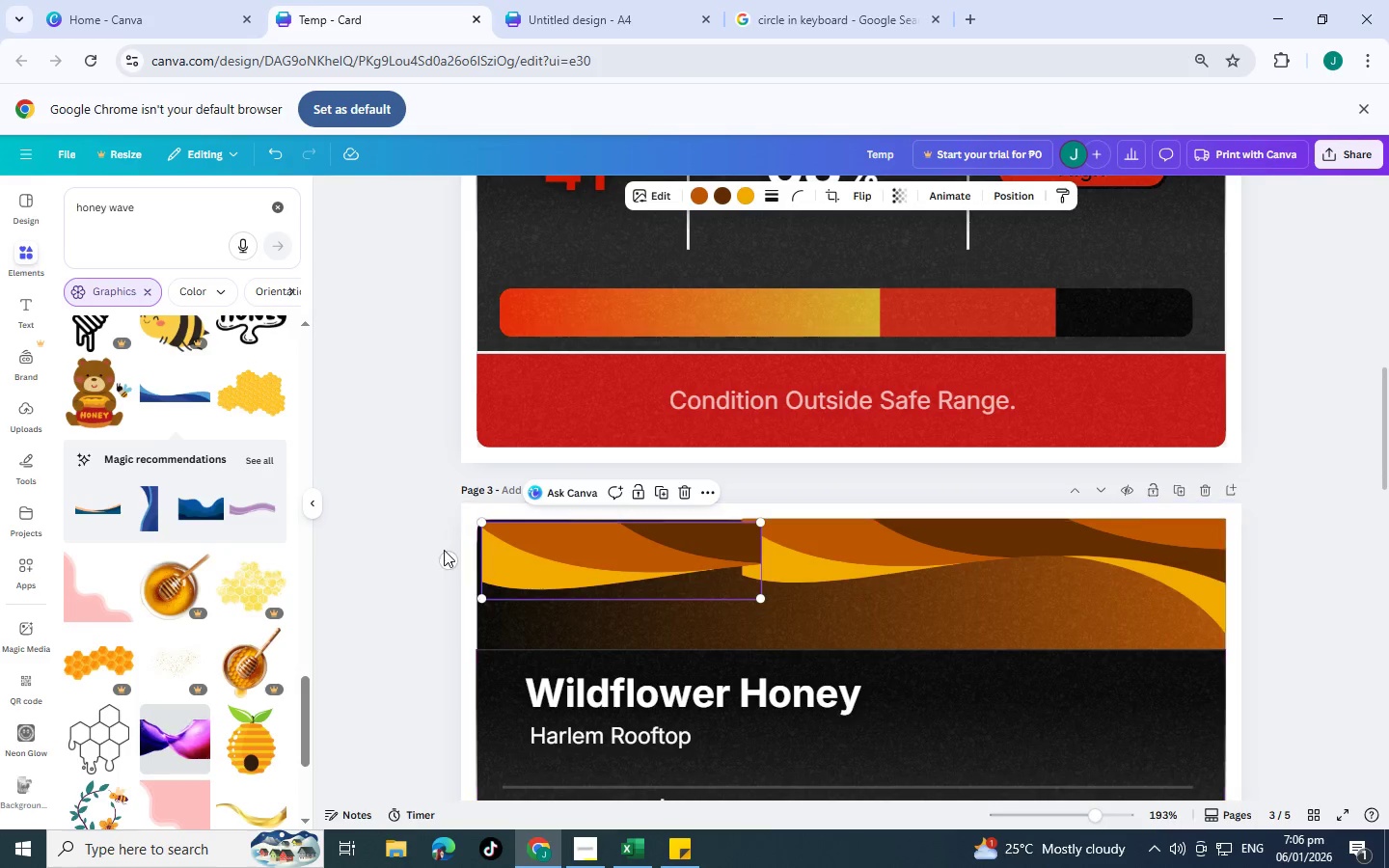 
left_click_drag(start_coordinate=[446, 563], to_coordinate=[854, 566])
 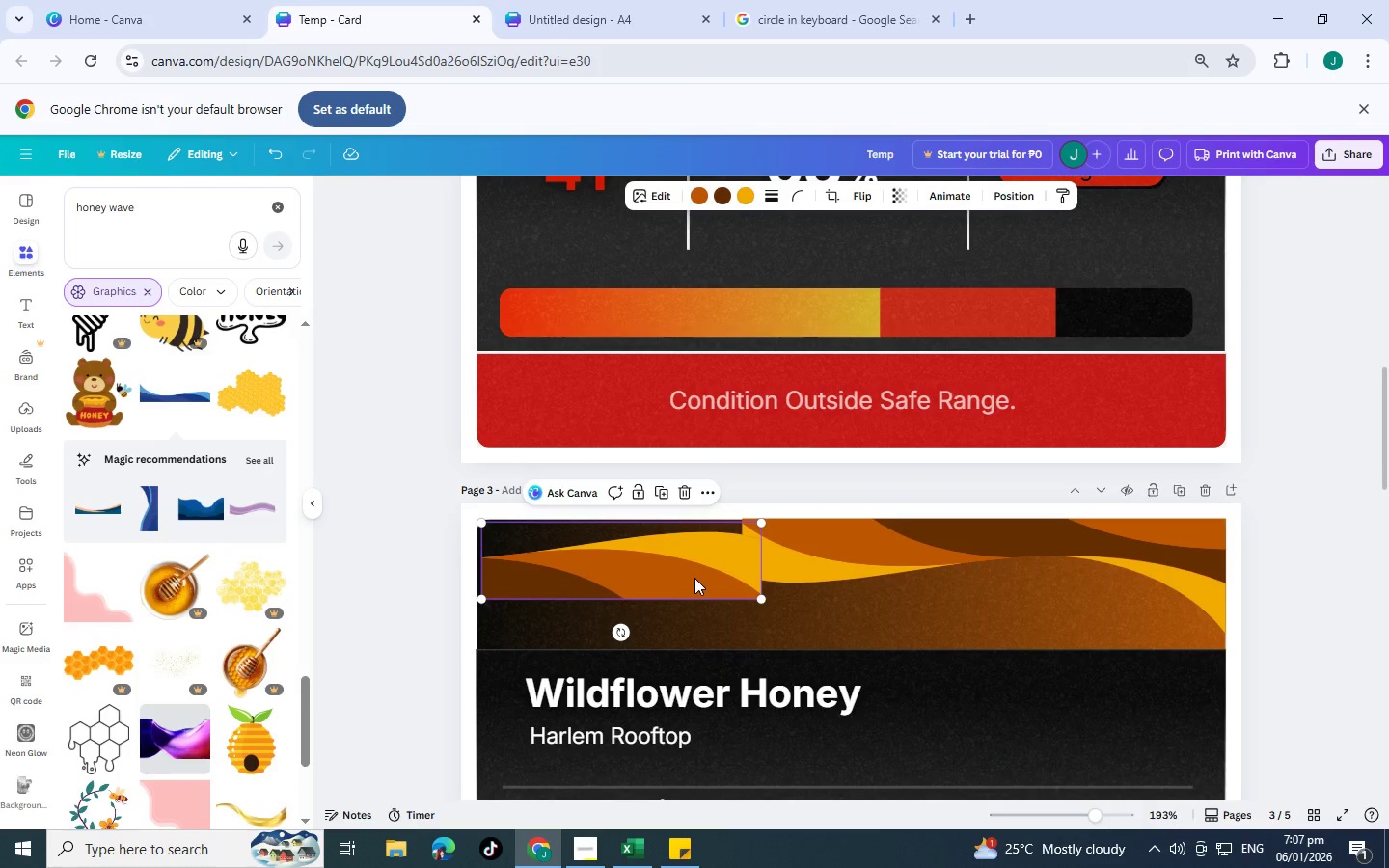 
left_click_drag(start_coordinate=[696, 581], to_coordinate=[696, 564])
 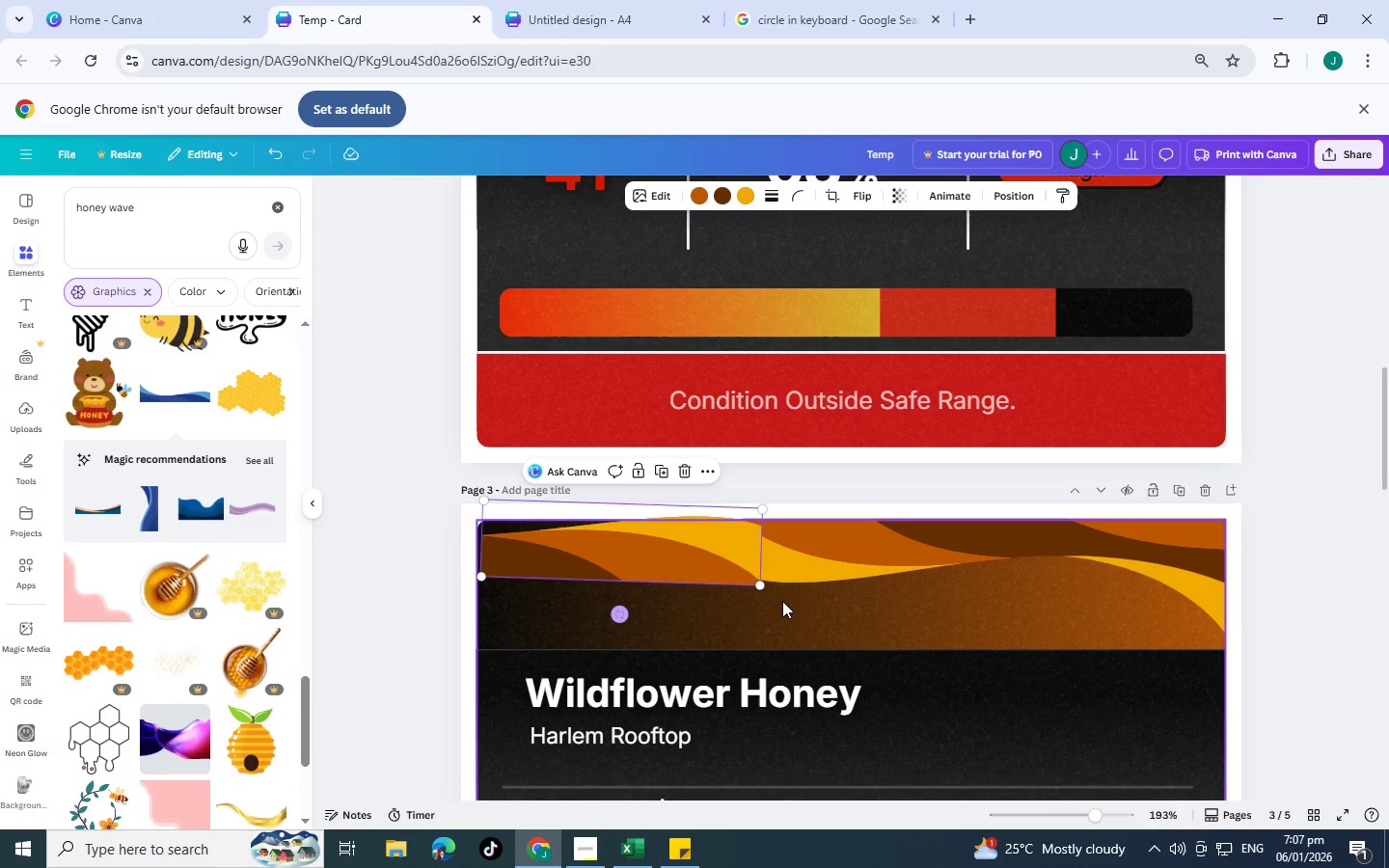 
wait(9.53)
 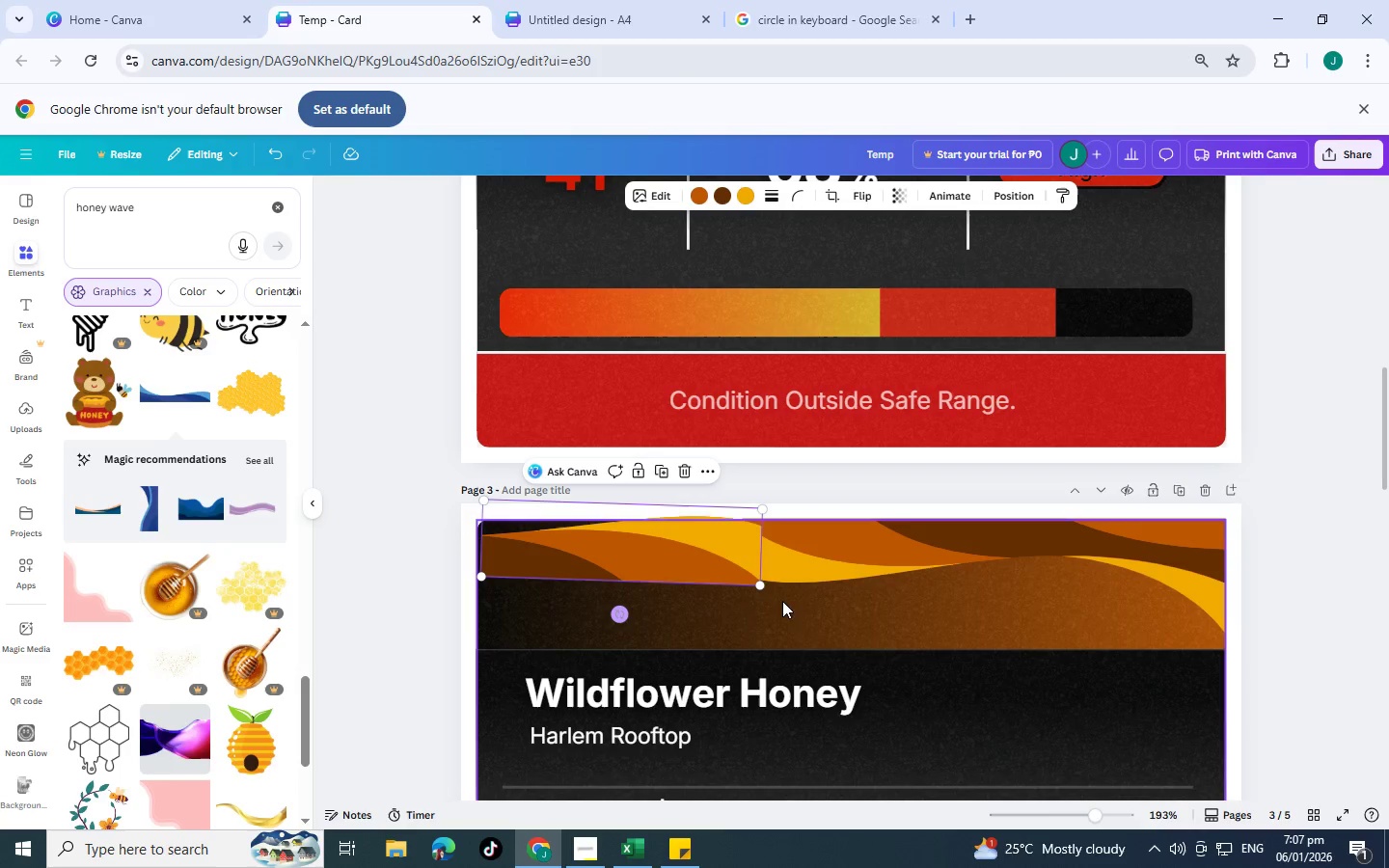 
left_click_drag(start_coordinate=[678, 571], to_coordinate=[674, 564])
 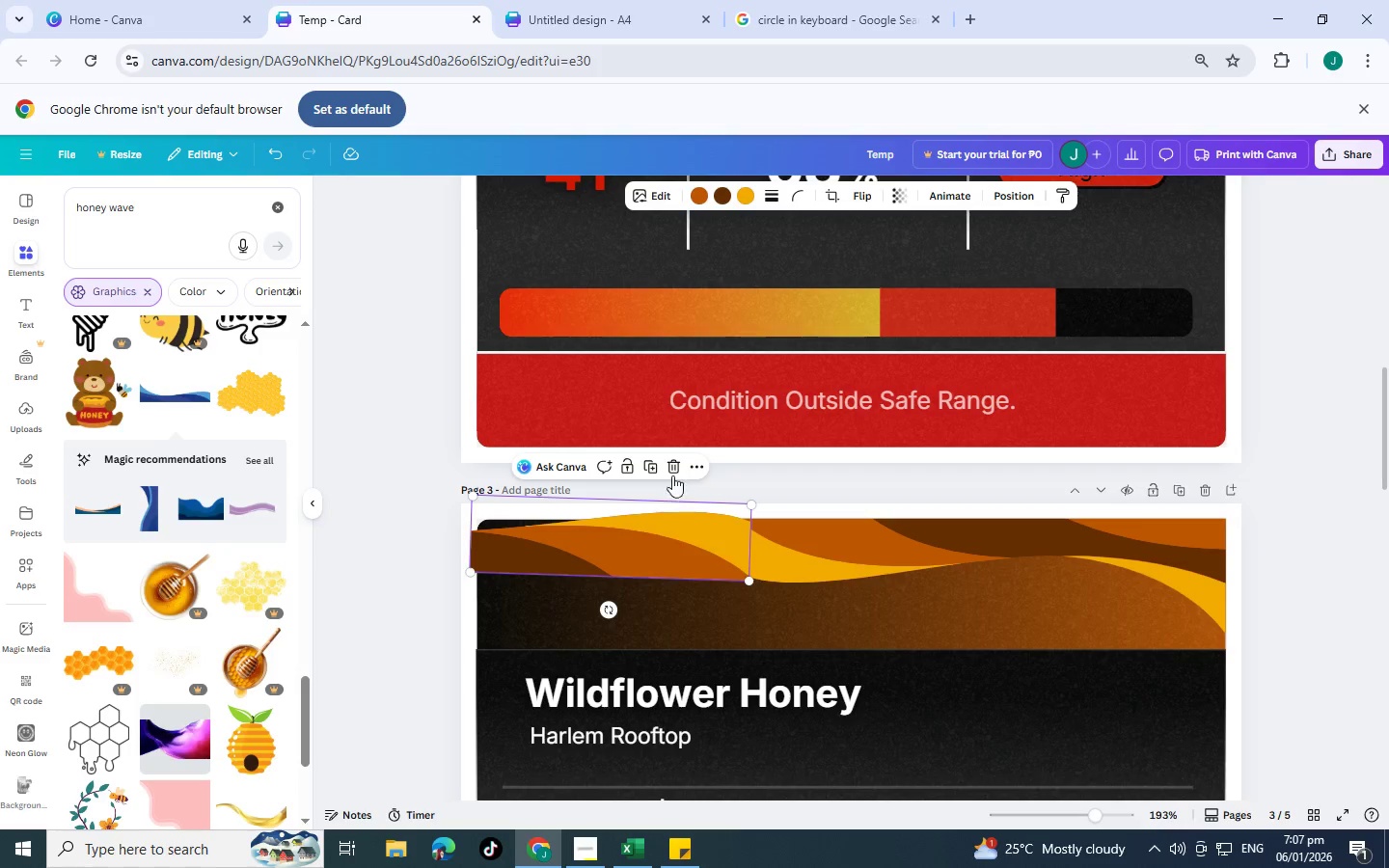 
left_click([671, 471])
 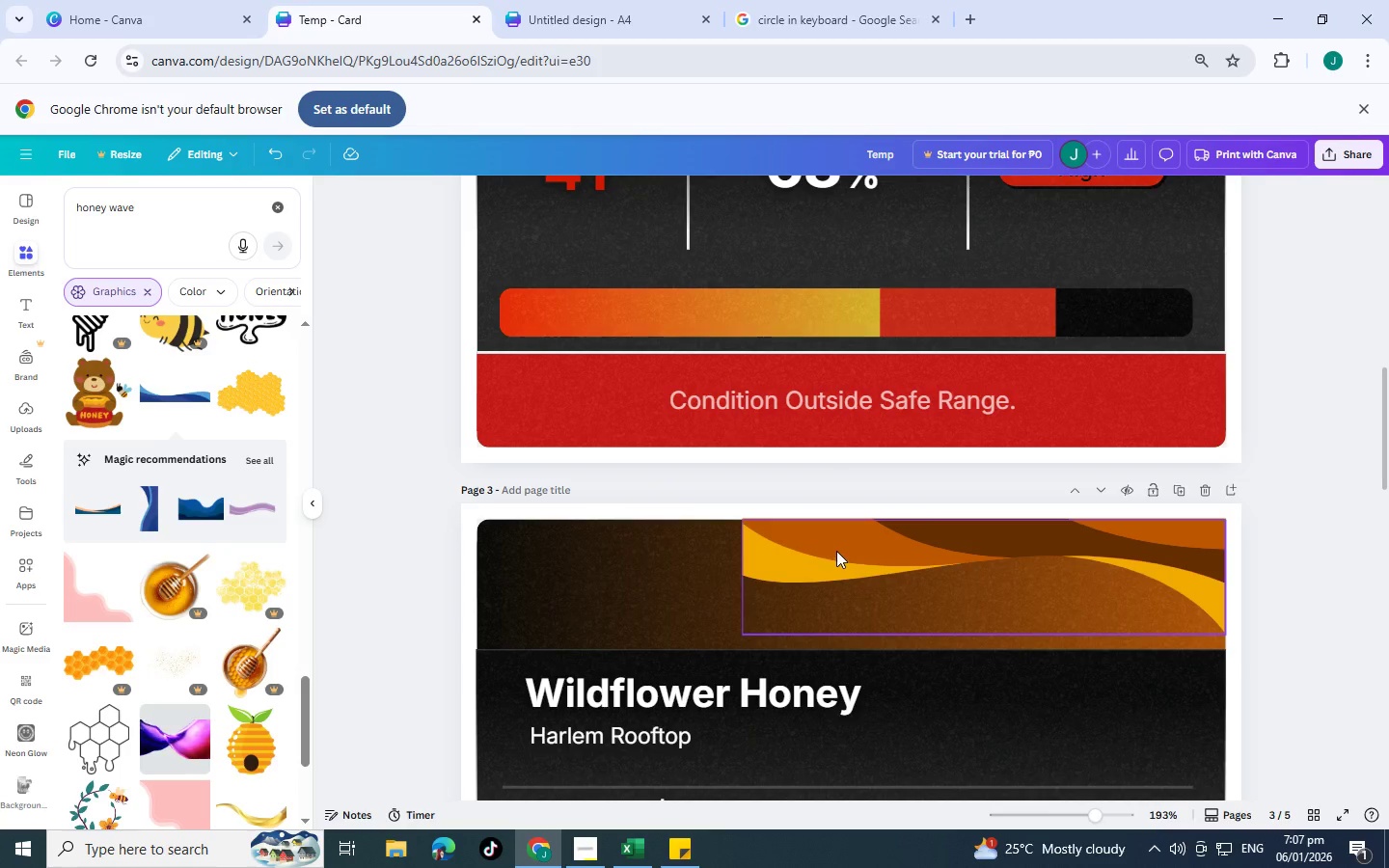 
left_click([836, 551])
 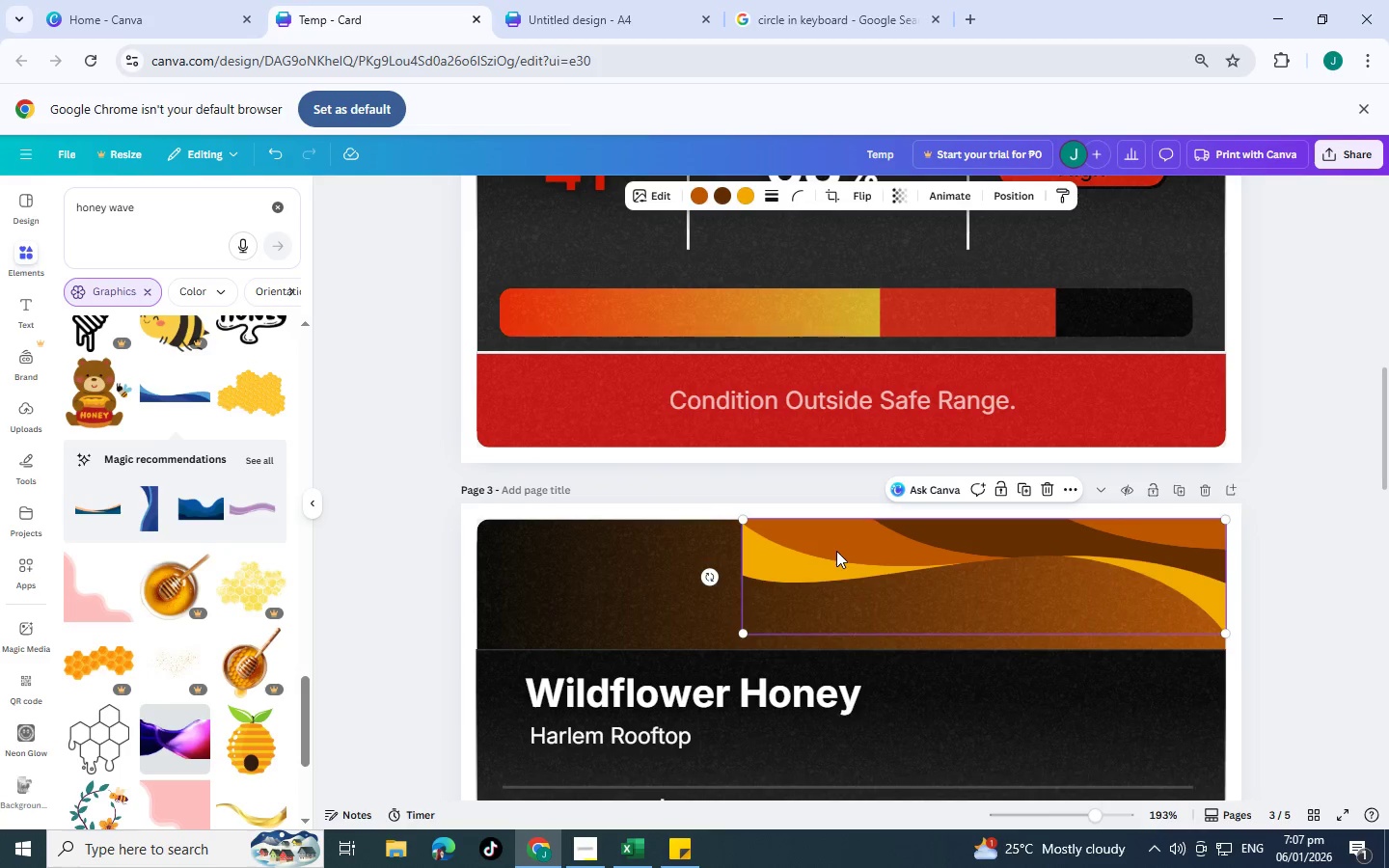 
key(Control+C)
 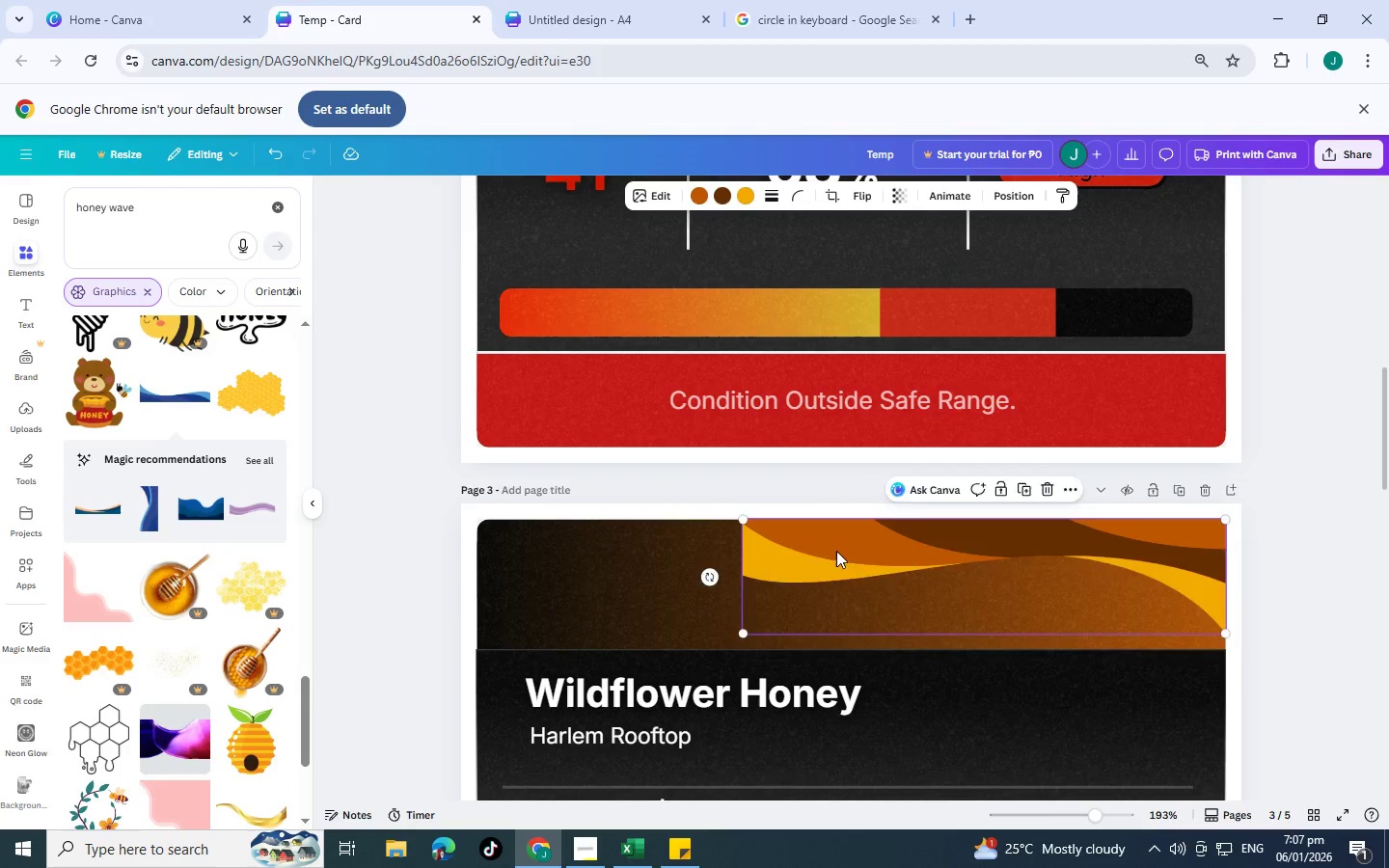 
key(Control+V)
 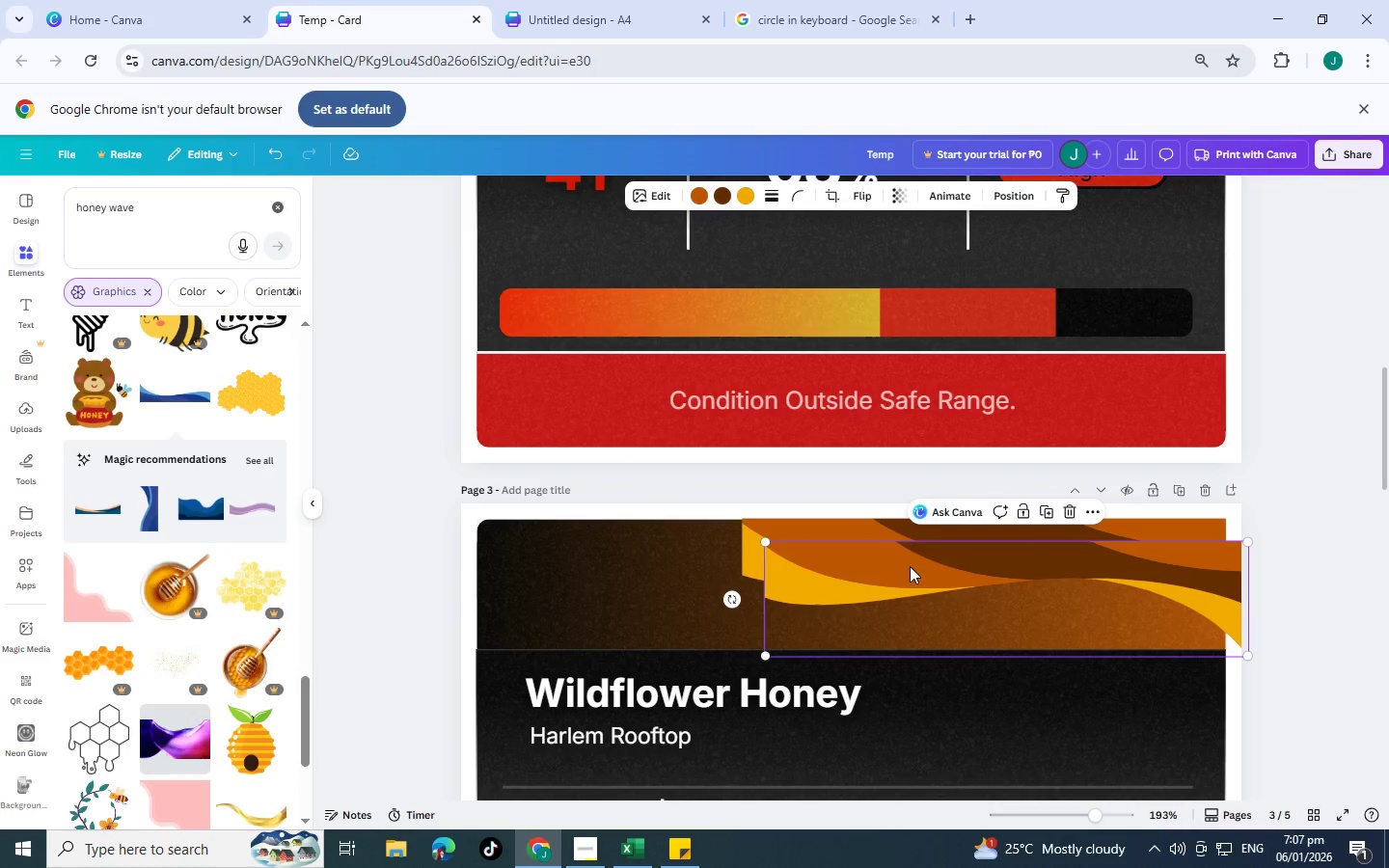 
left_click_drag(start_coordinate=[910, 566], to_coordinate=[404, 488])
 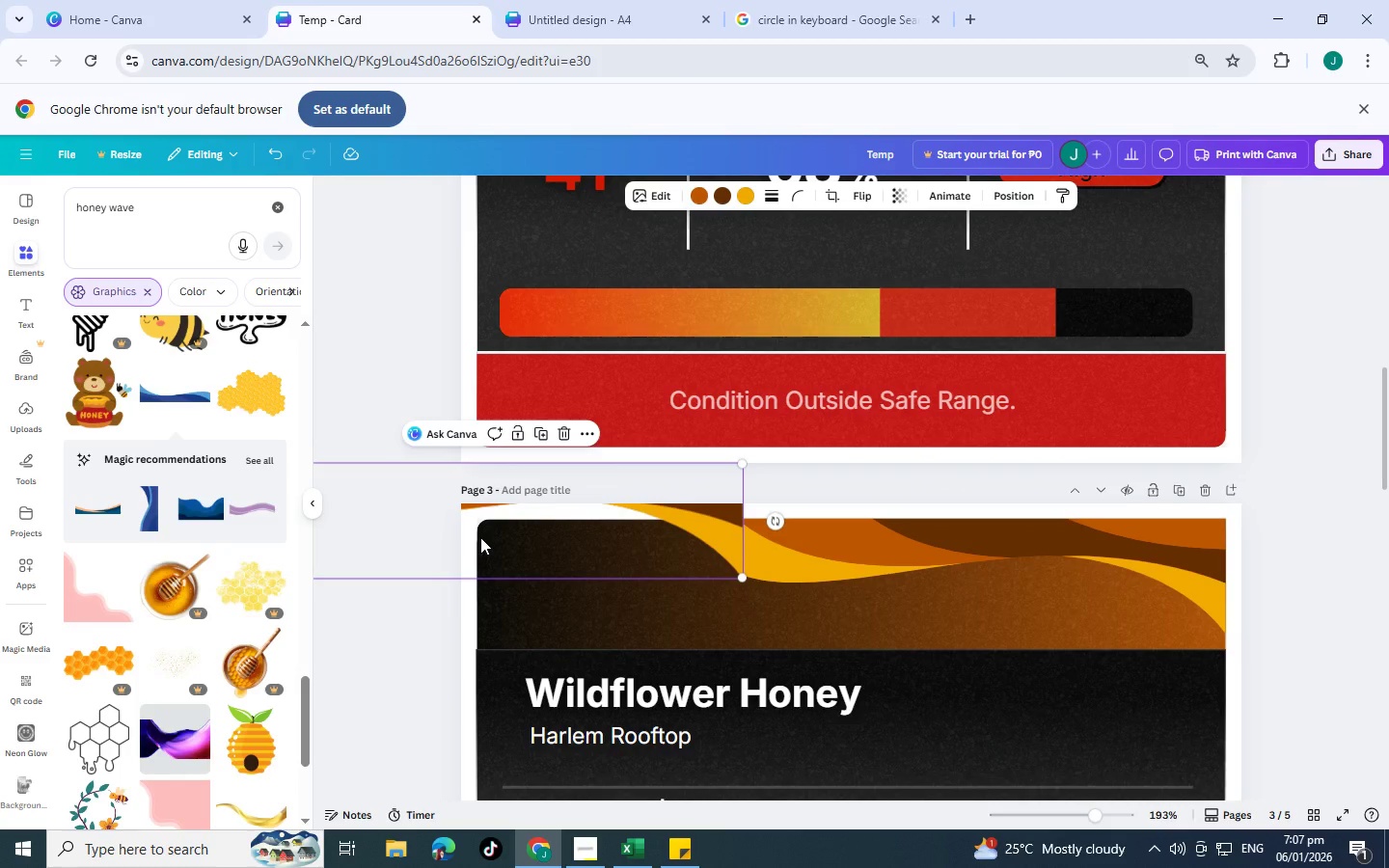 
left_click_drag(start_coordinate=[534, 502], to_coordinate=[608, 556])
 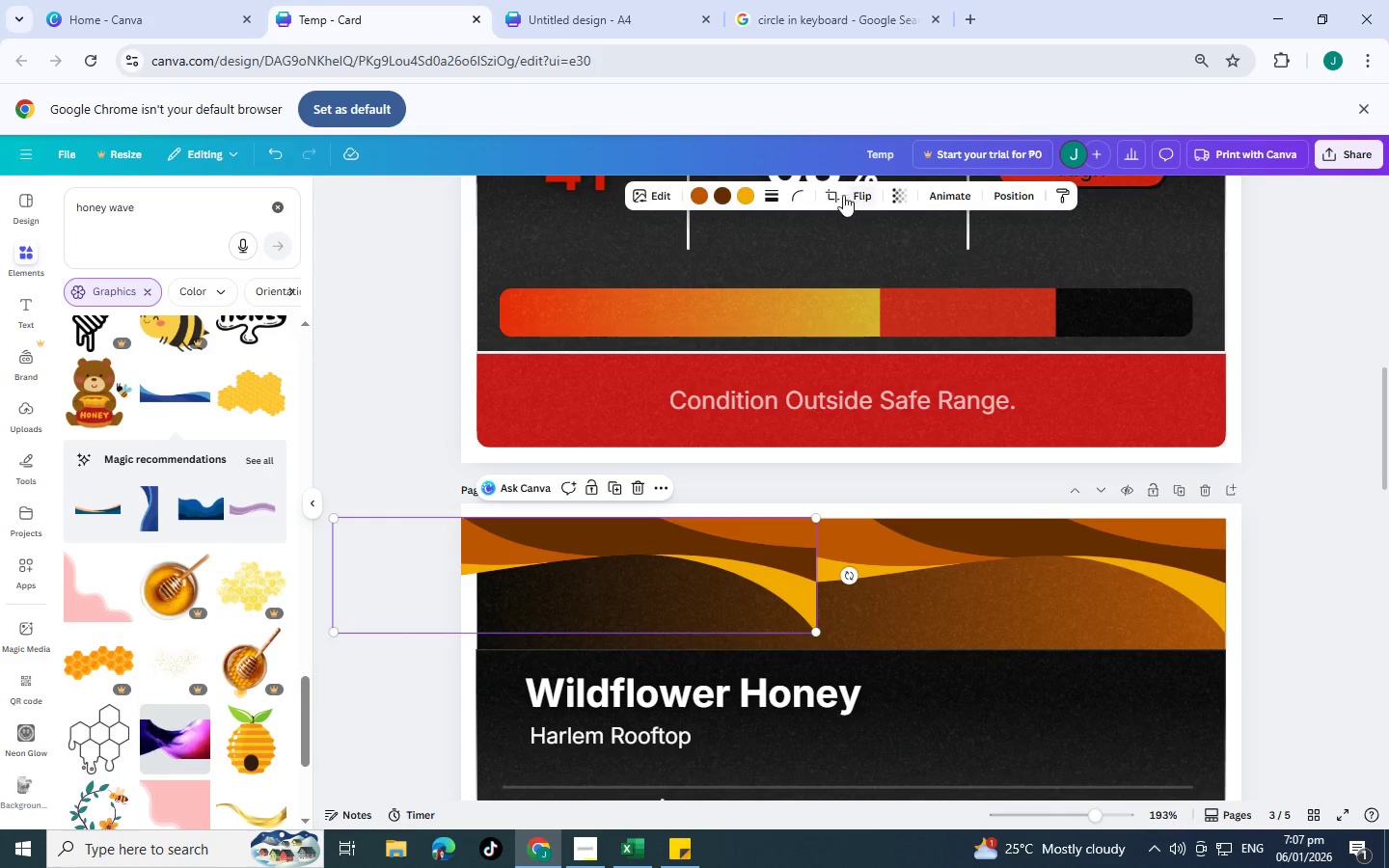 
left_click([839, 196])
 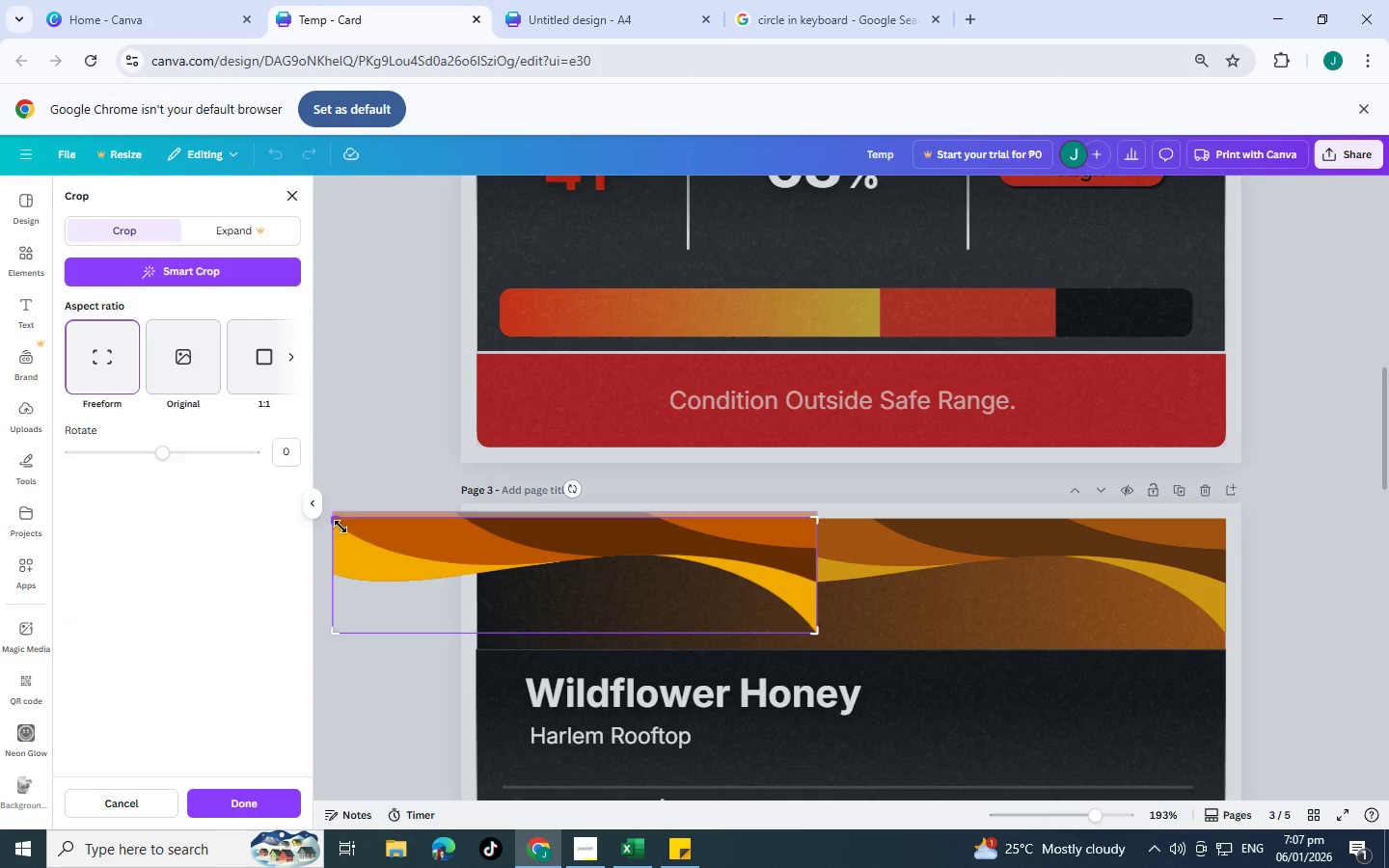 
left_click_drag(start_coordinate=[335, 529], to_coordinate=[478, 516])
 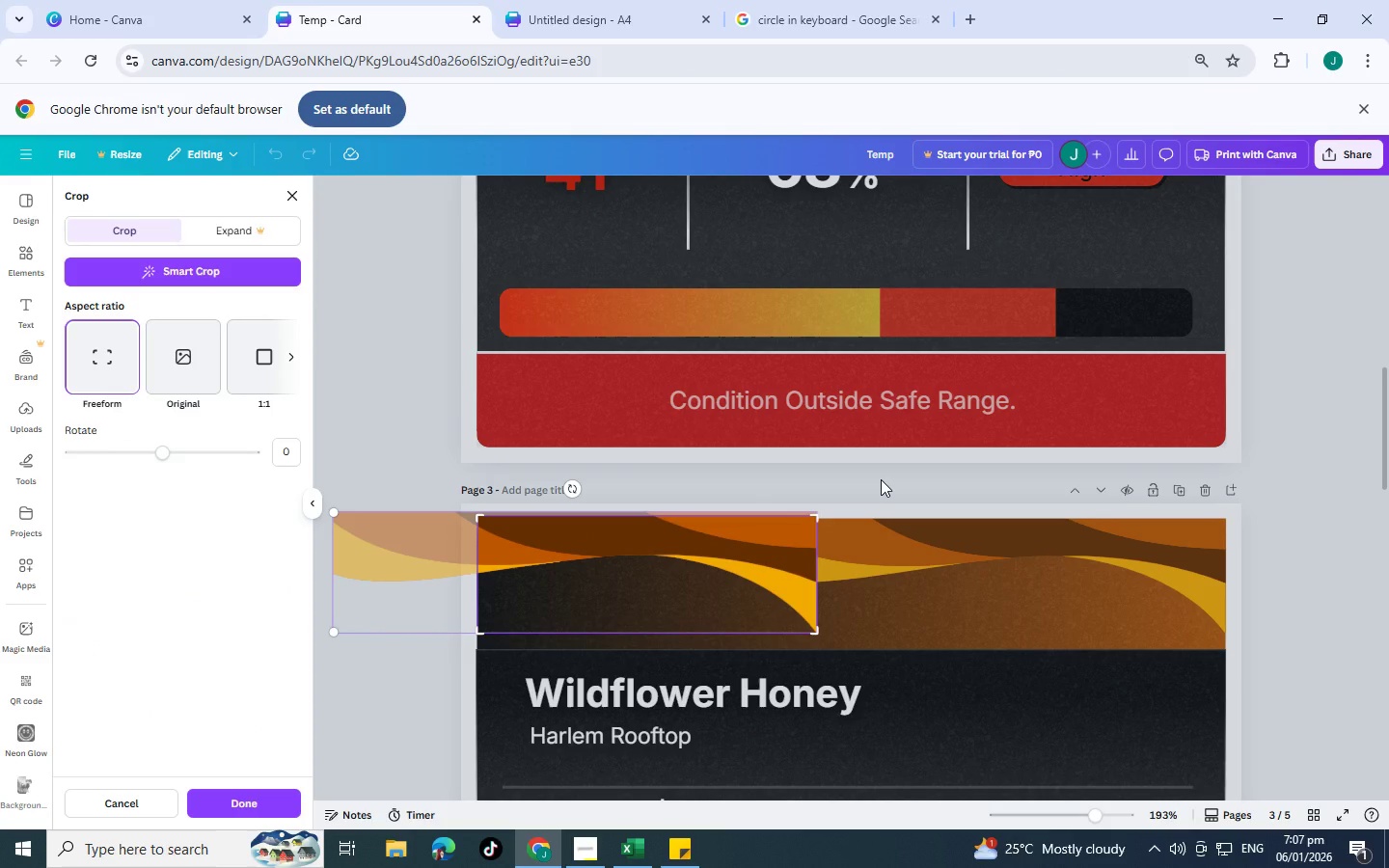 
left_click([881, 479])
 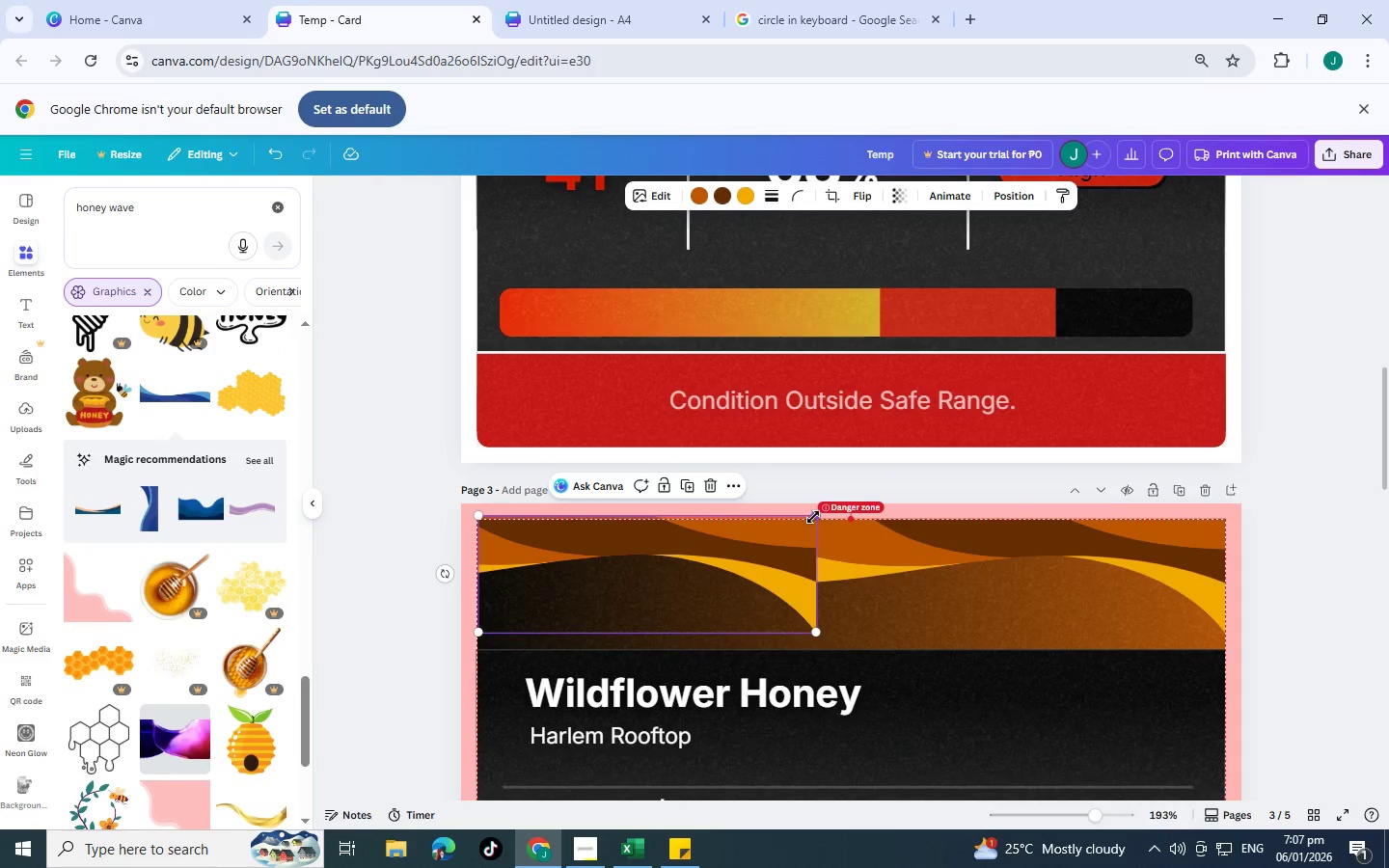 
left_click_drag(start_coordinate=[813, 517], to_coordinate=[809, 527])
 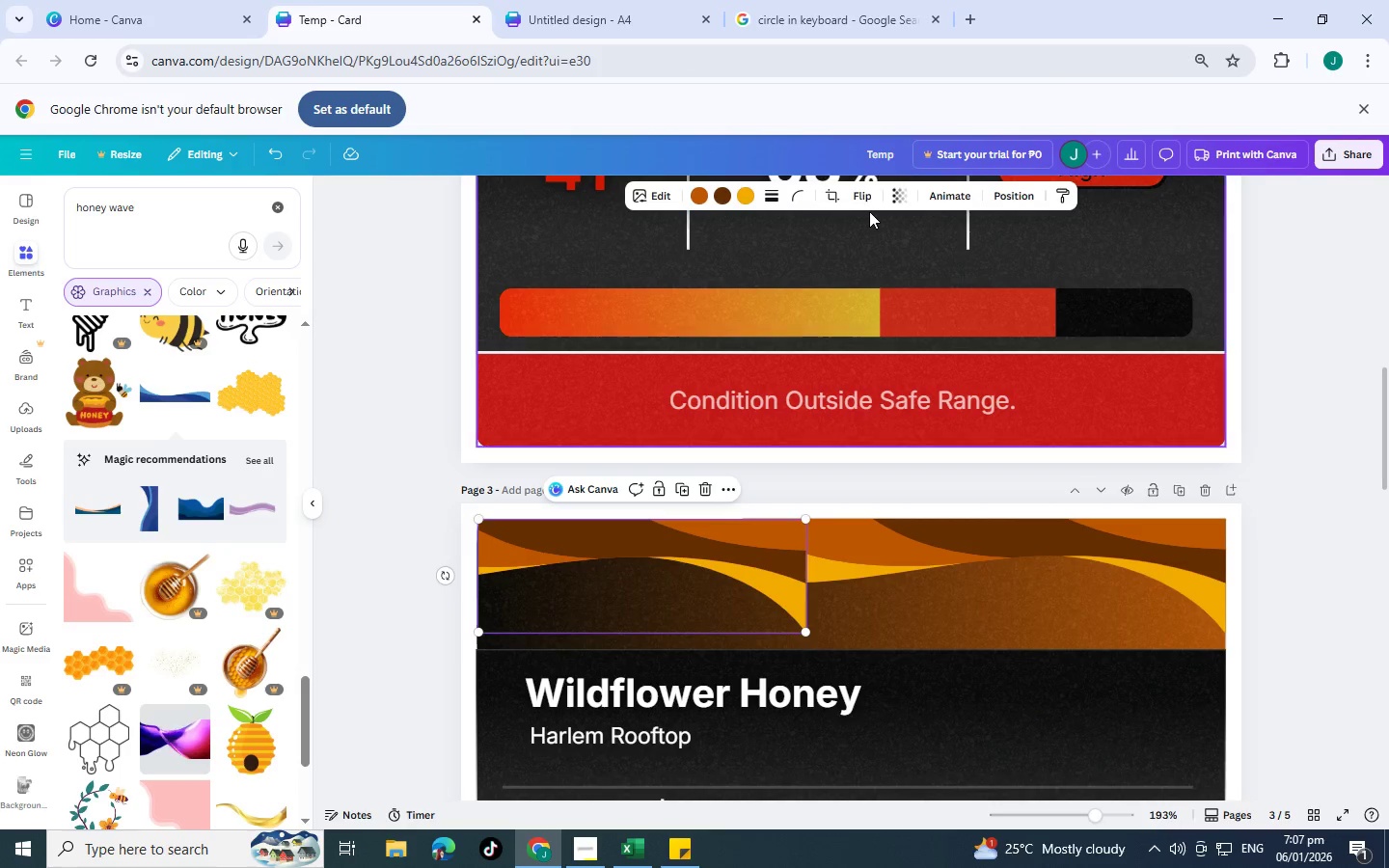 
left_click([829, 196])
 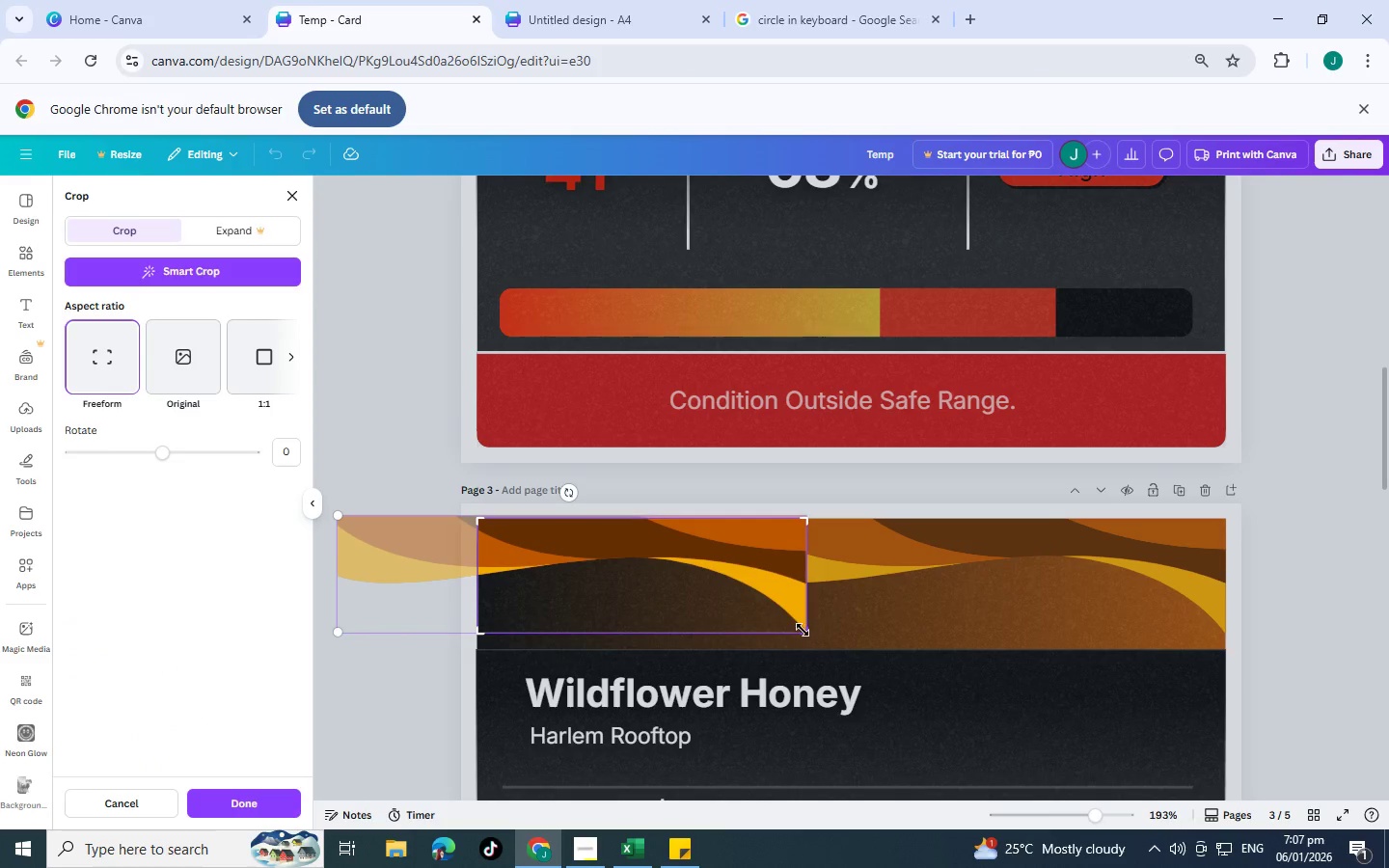 
left_click_drag(start_coordinate=[803, 630], to_coordinate=[817, 583])
 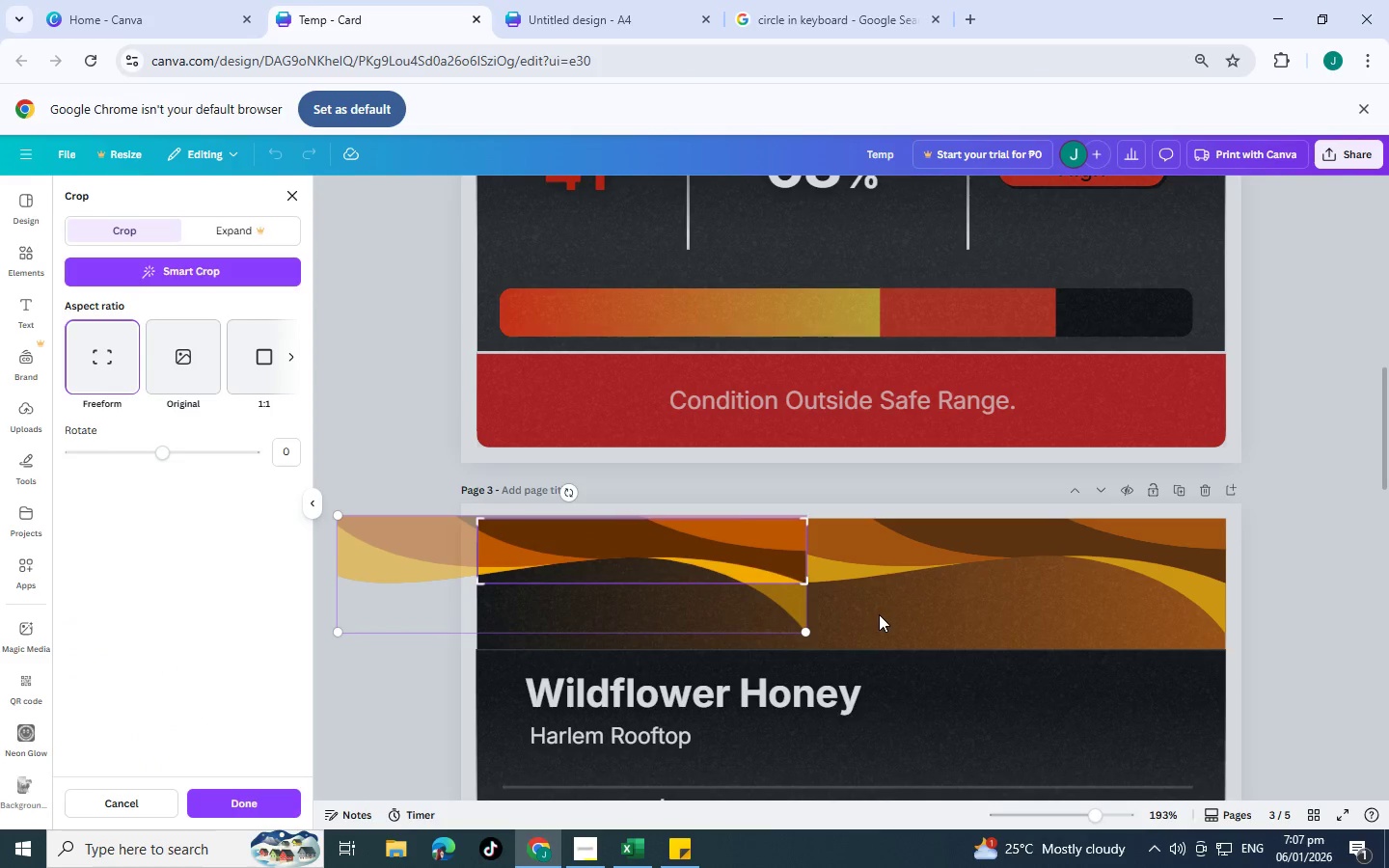 
left_click([879, 614])
 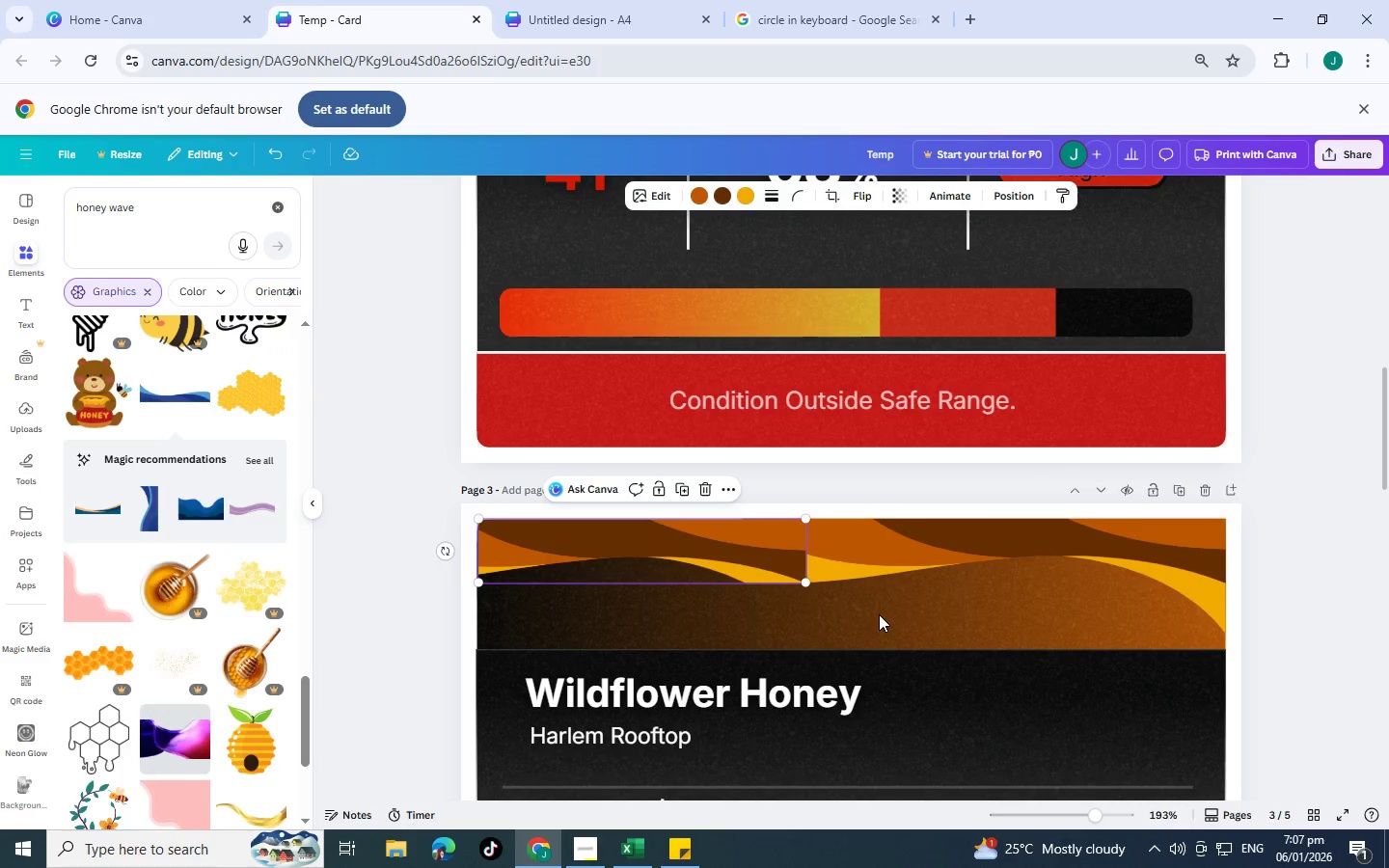 
left_click([879, 614])
 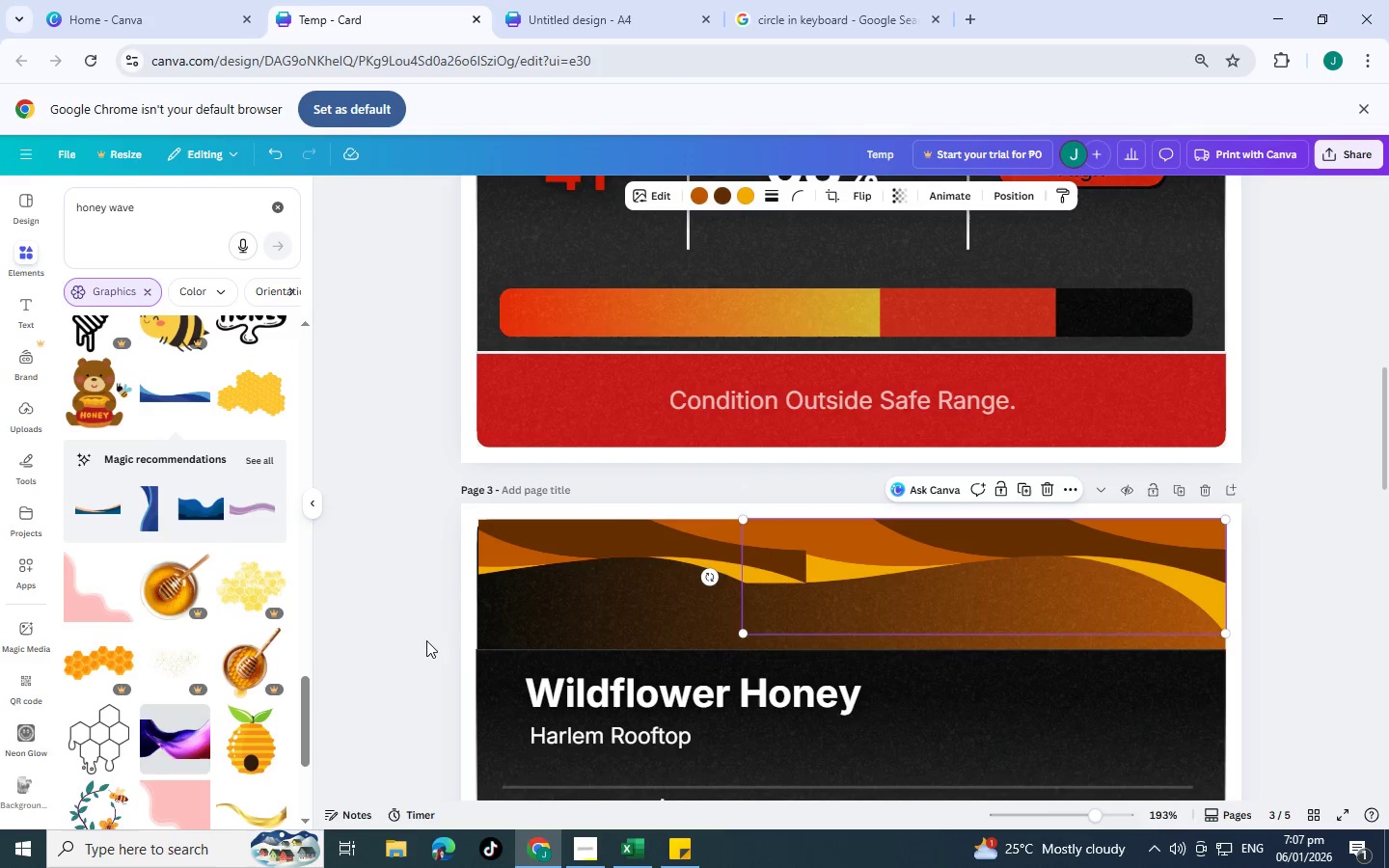 
left_click([442, 629])
 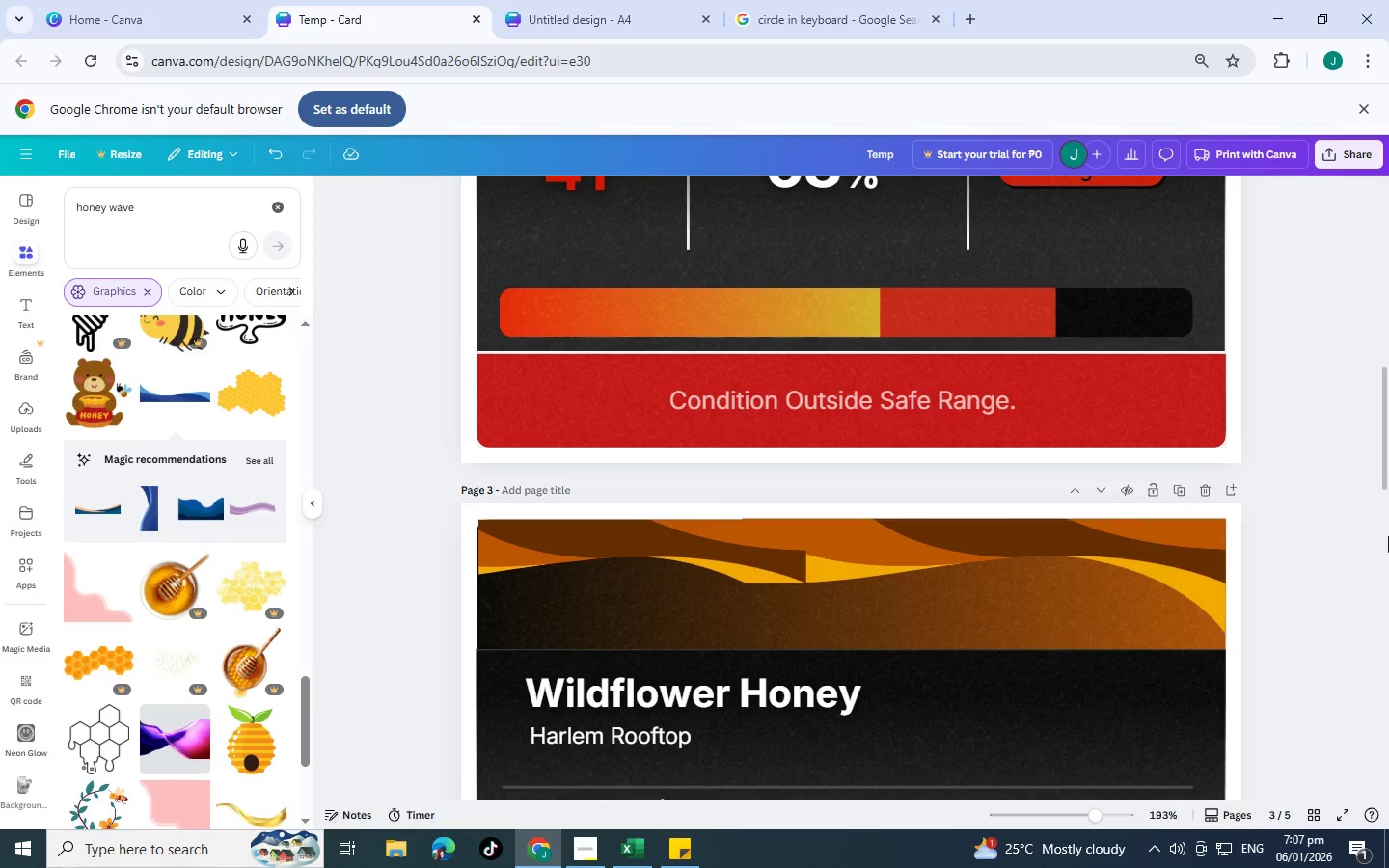 
left_click([1363, 535])
 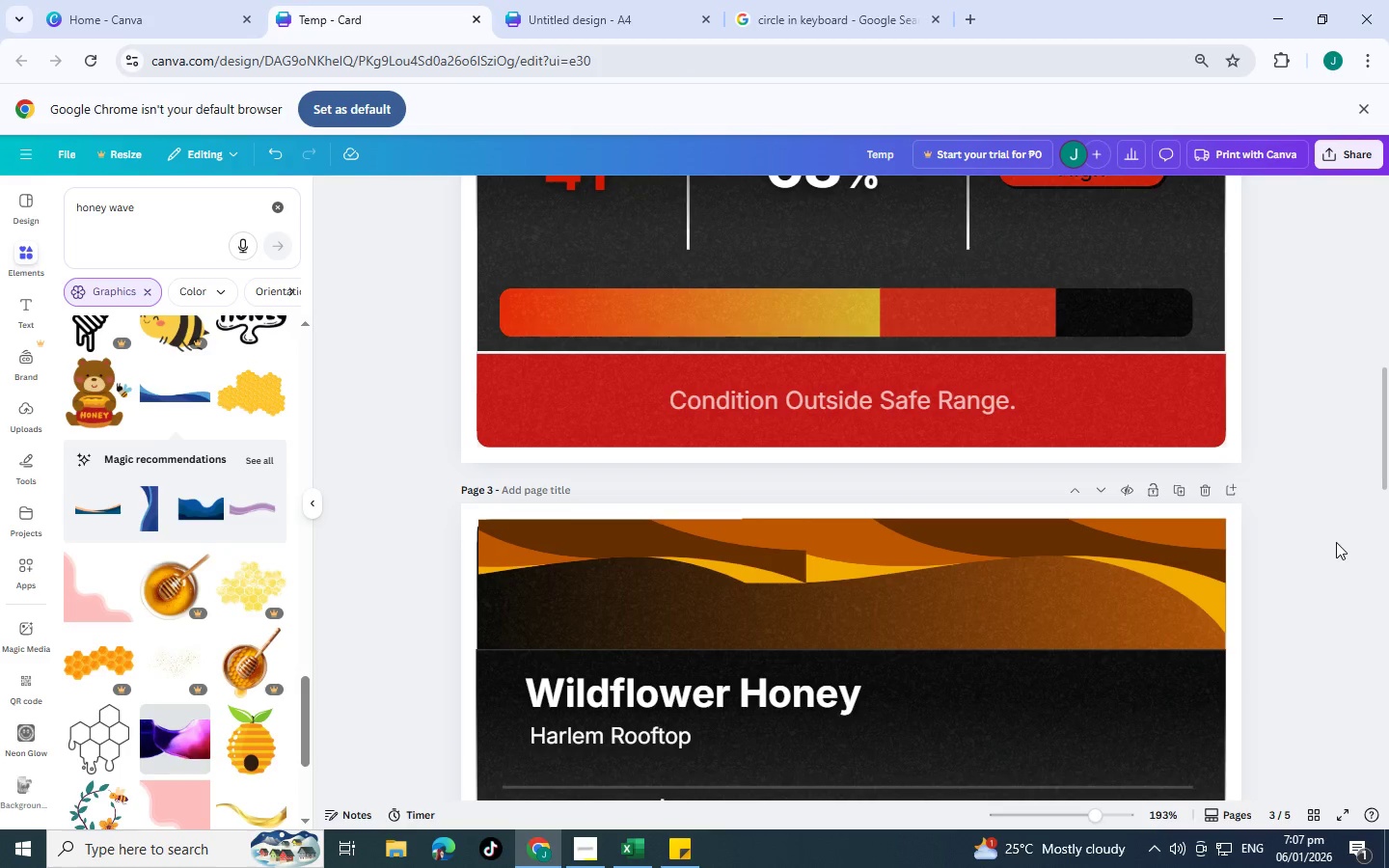 
scroll: coordinate [1336, 542], scroll_direction: down, amount: 1.0
 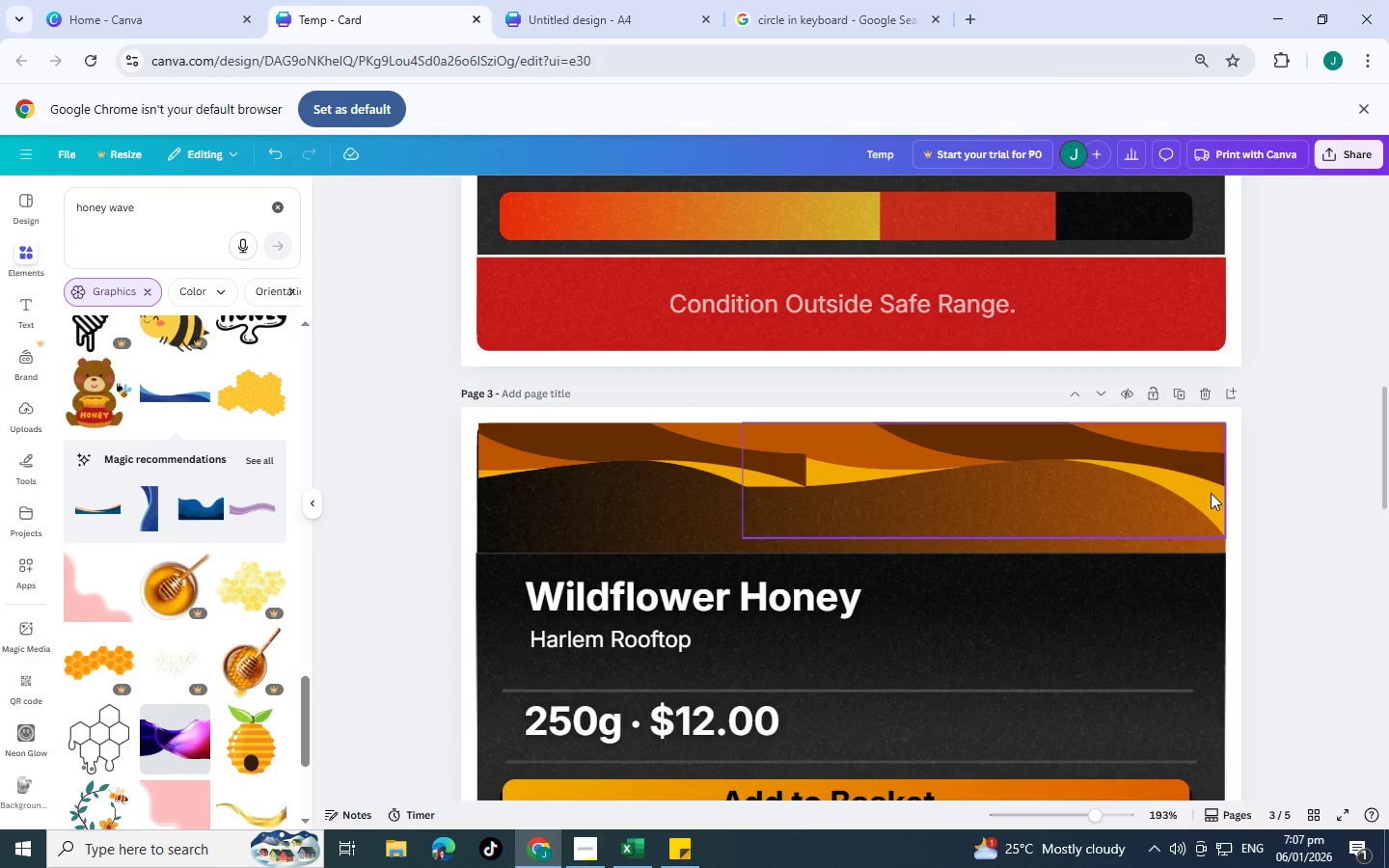 
wait(8.33)
 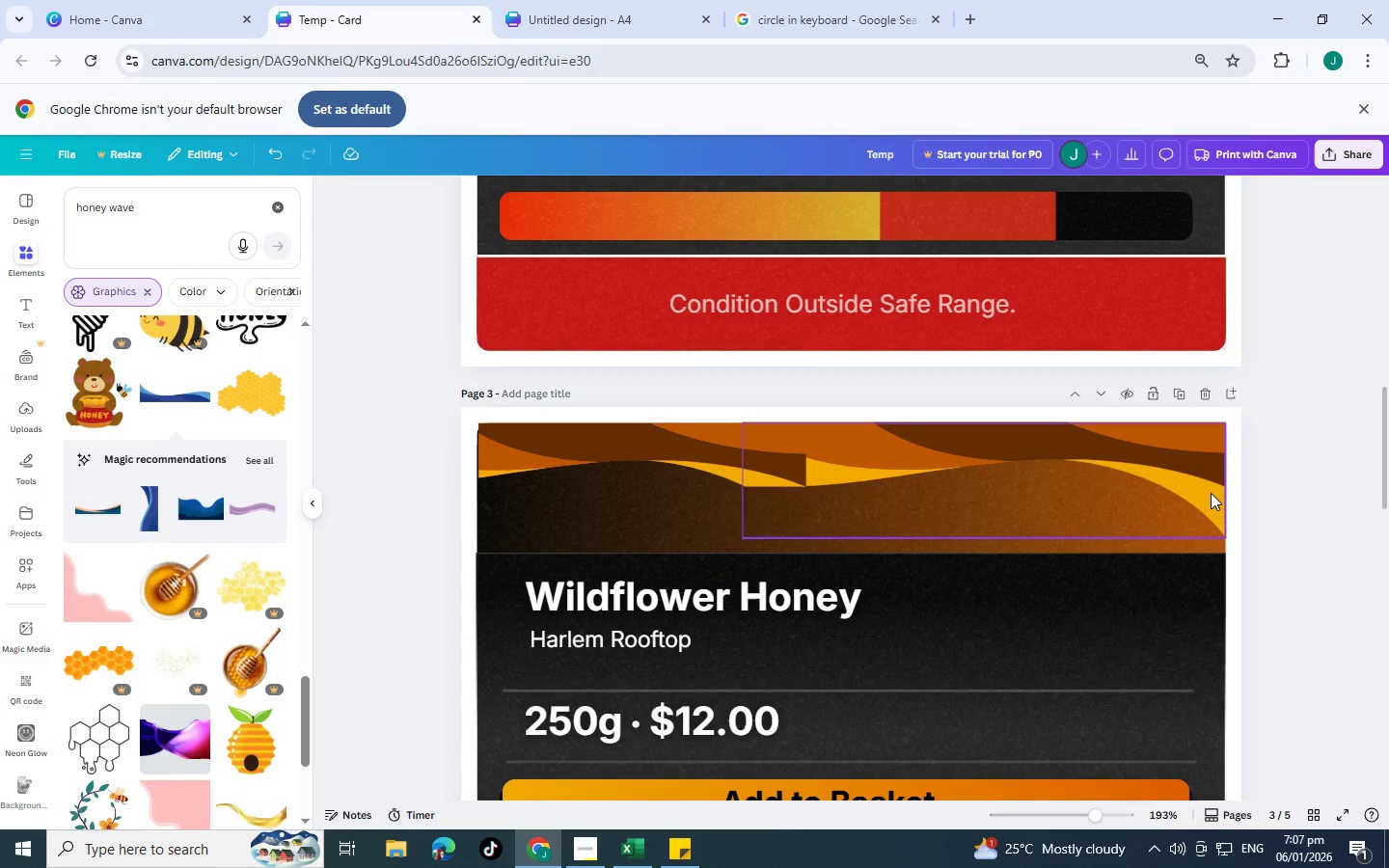 
left_click_drag(start_coordinate=[164, 214], to_coordinate=[0, 190])
 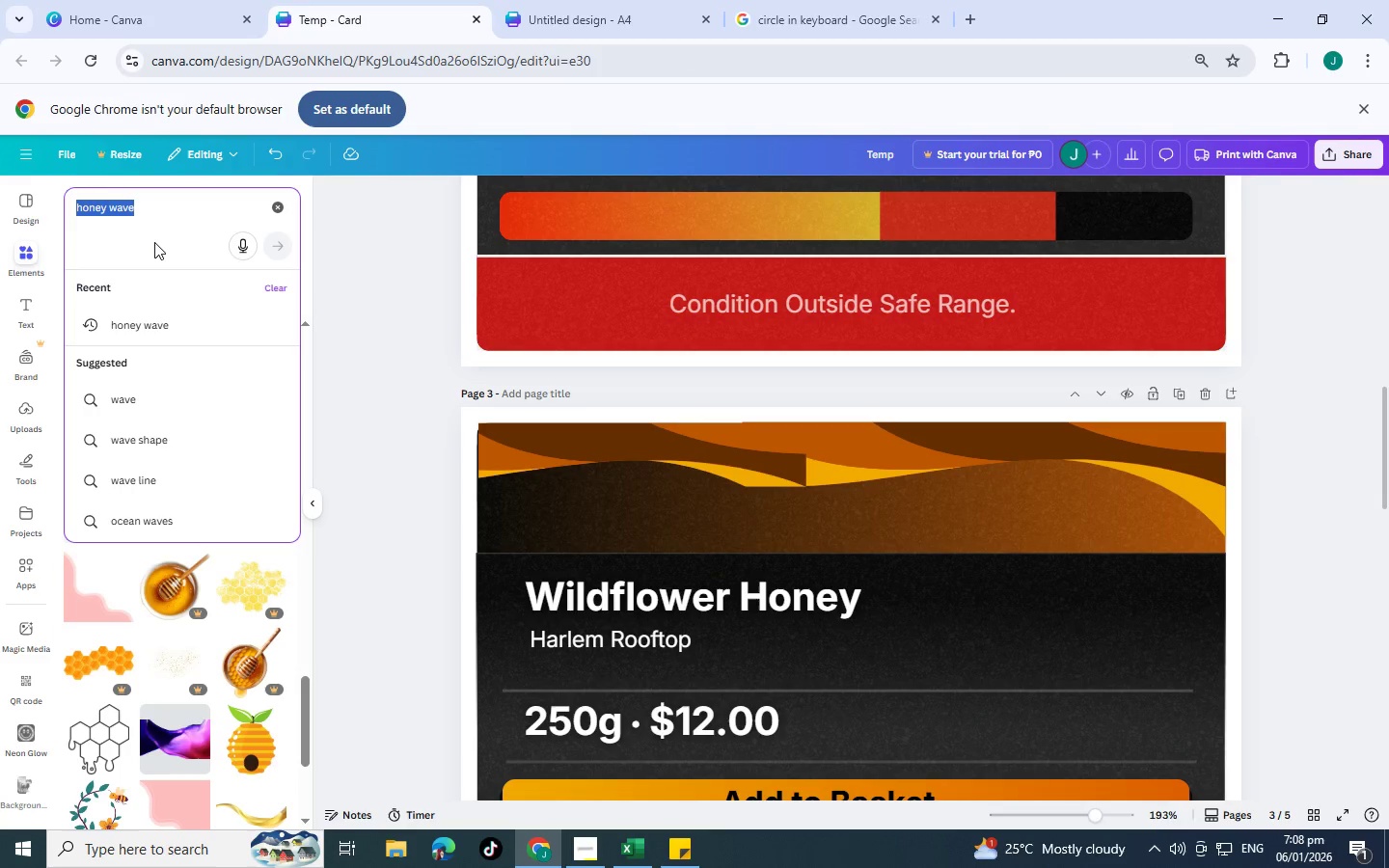 
type(honey jar)
 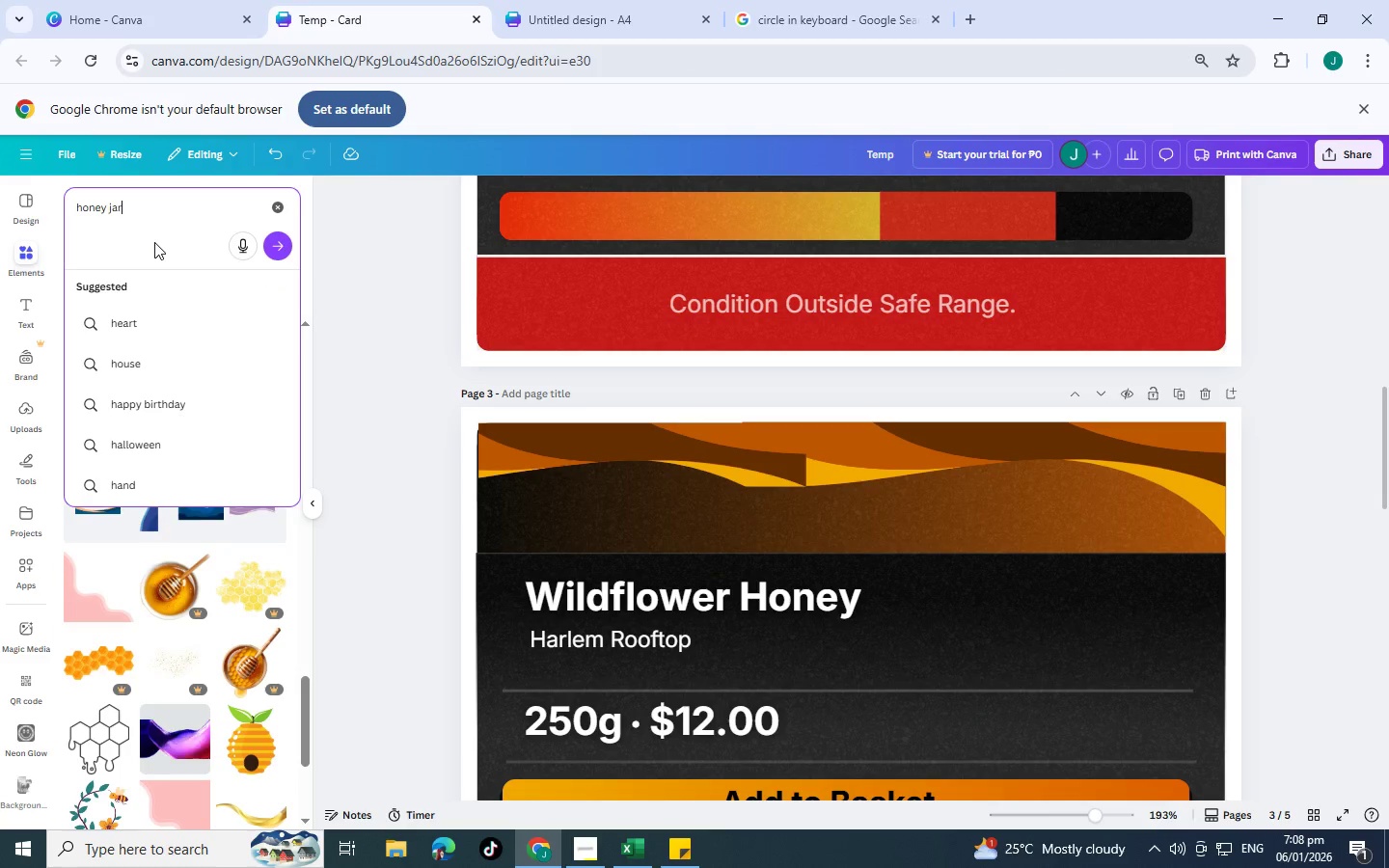 
key(Enter)
 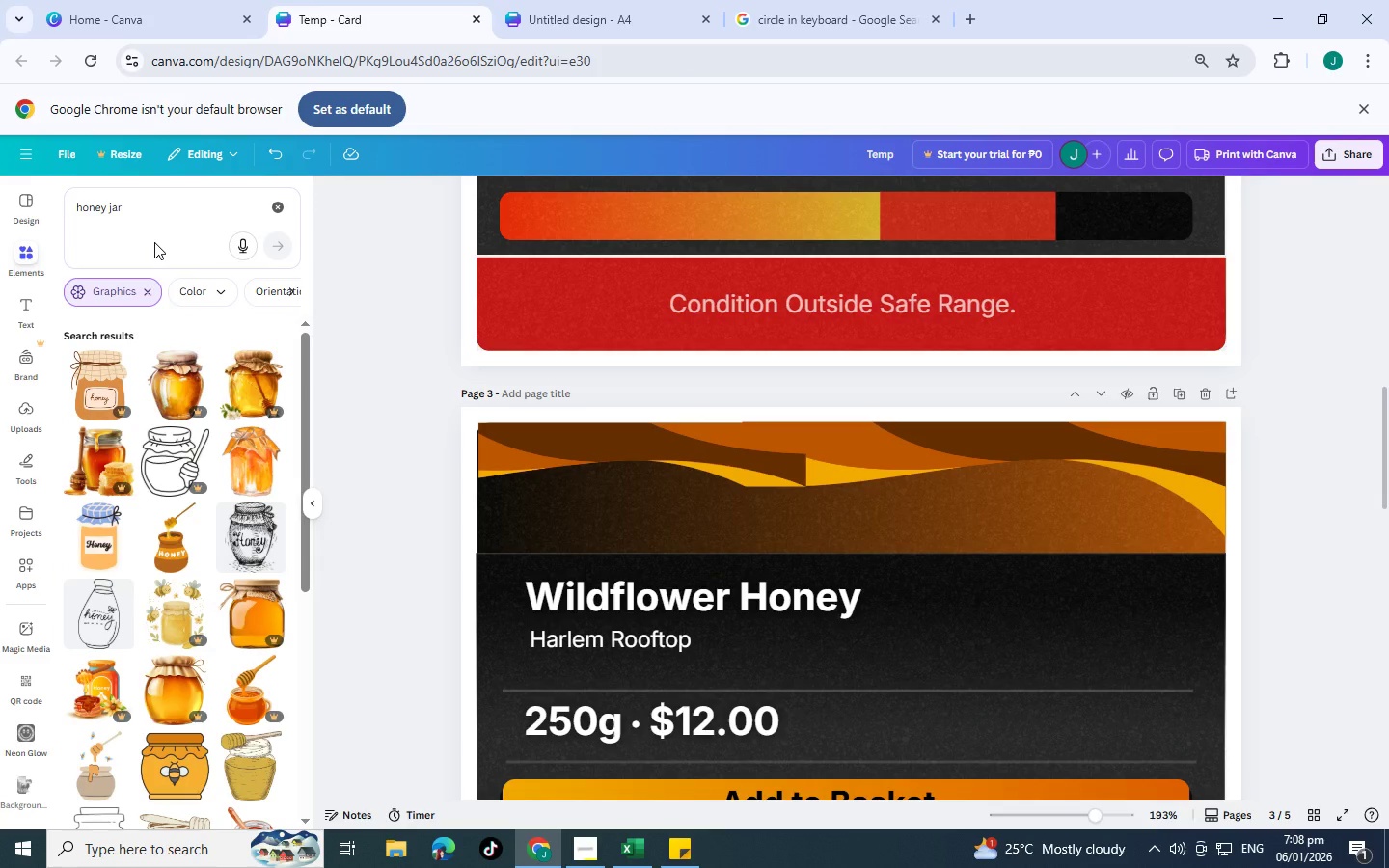 
scroll: coordinate [238, 525], scroll_direction: down, amount: 6.0
 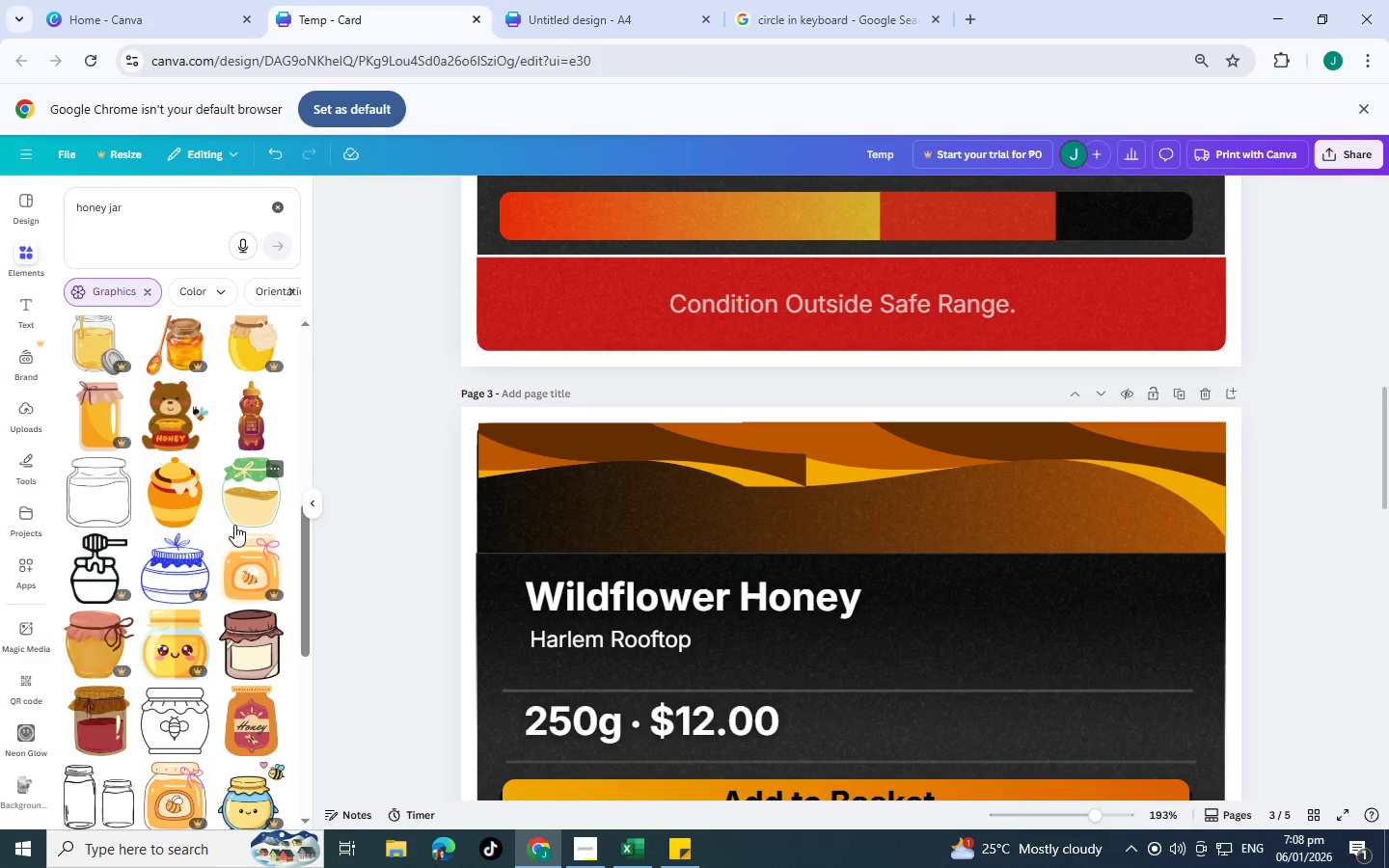 
scroll: coordinate [236, 572], scroll_direction: down, amount: 9.0
 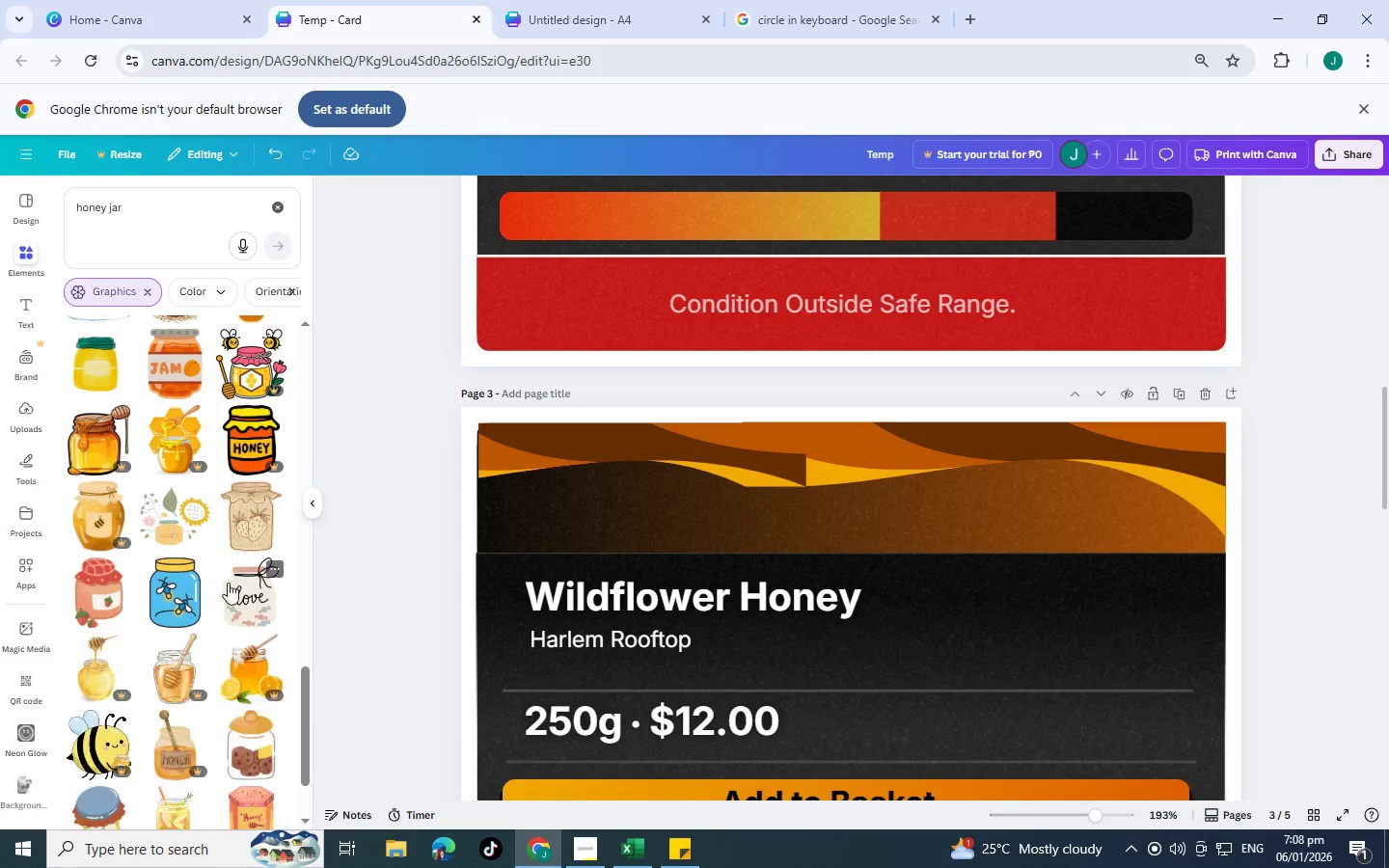 
scroll: coordinate [228, 583], scroll_direction: up, amount: 17.0
 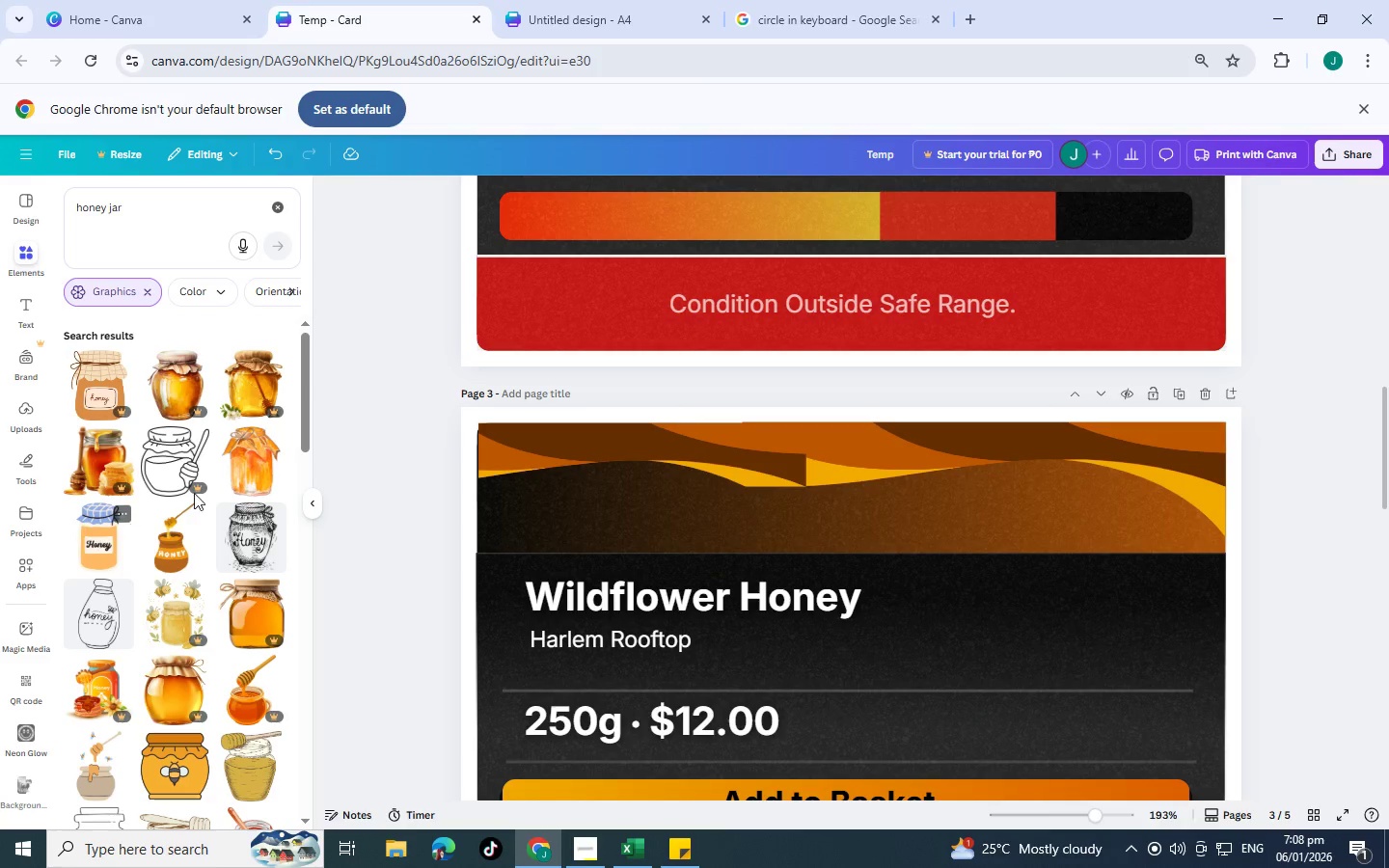 
left_click([239, 473])
 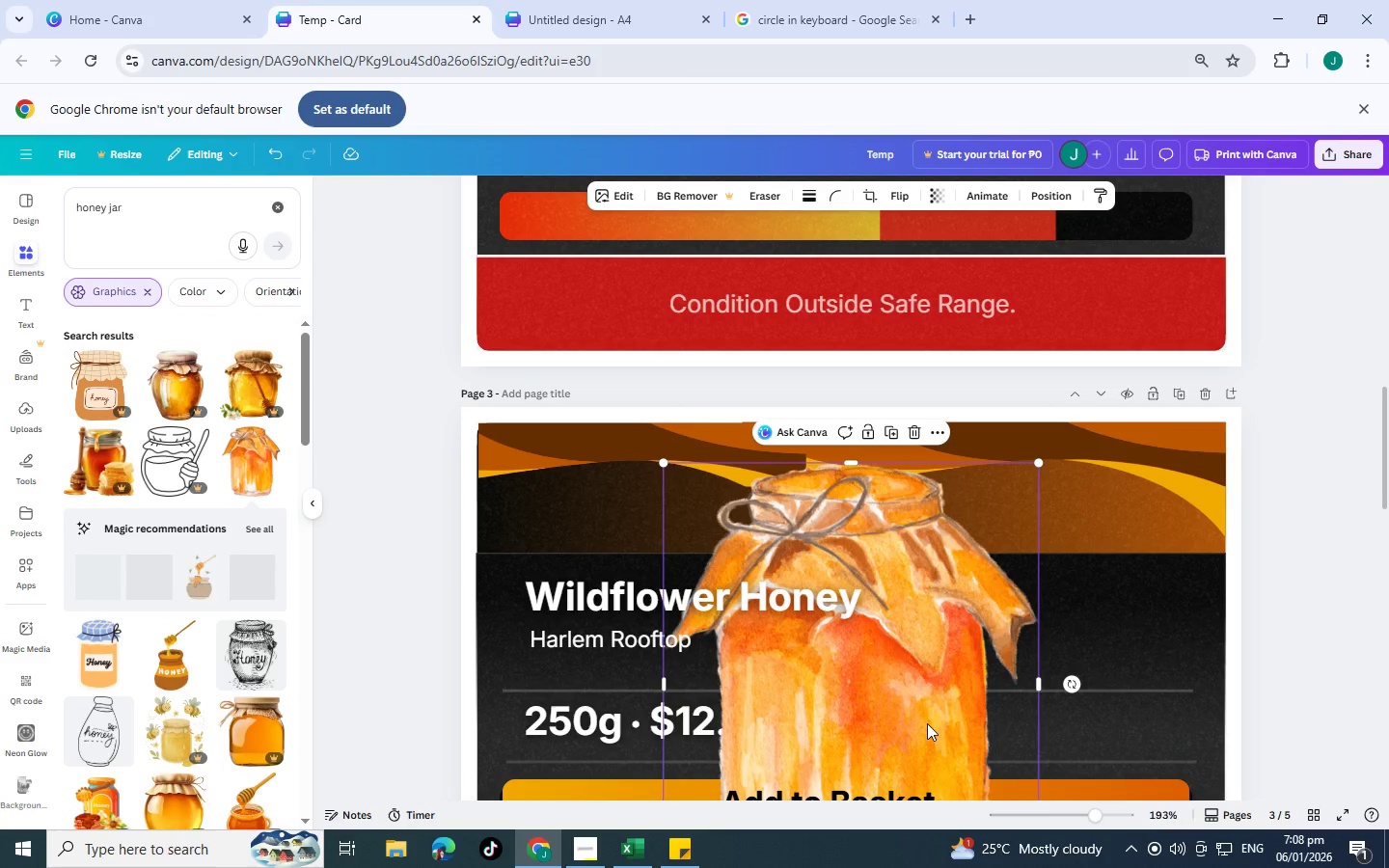 
left_click_drag(start_coordinate=[923, 722], to_coordinate=[681, 512])
 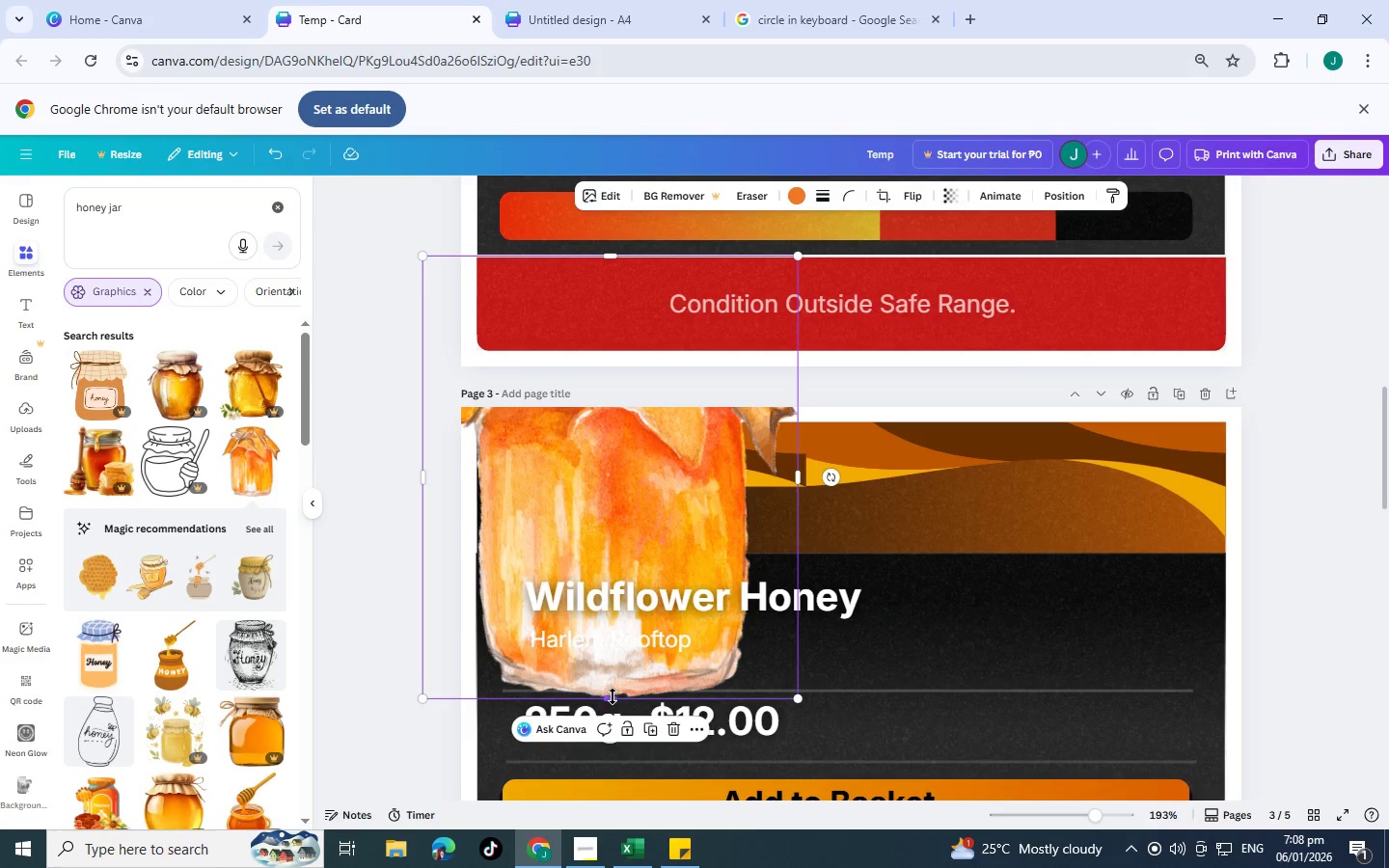 
left_click_drag(start_coordinate=[613, 696], to_coordinate=[655, 481])
 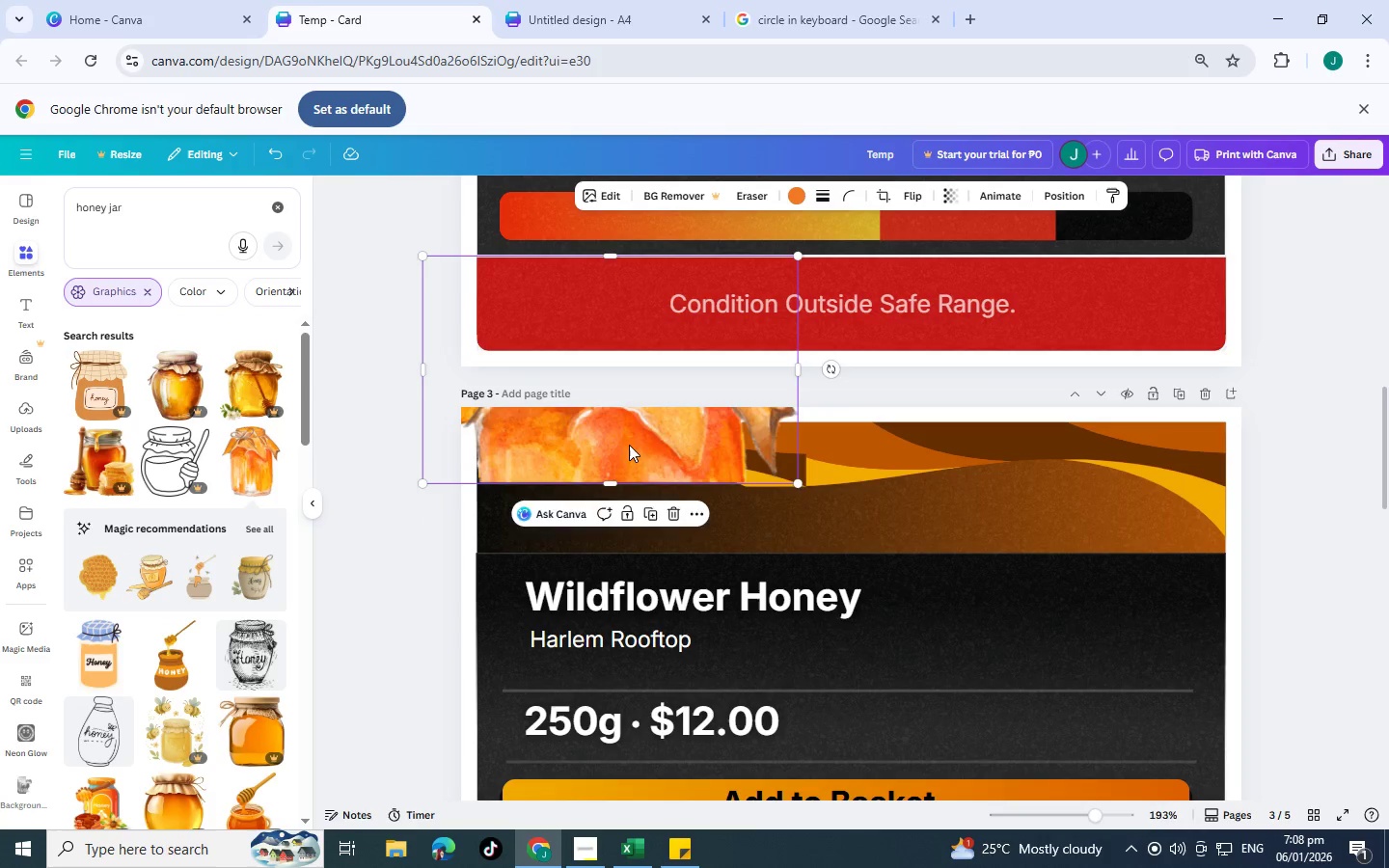 
left_click_drag(start_coordinate=[629, 445], to_coordinate=[626, 511])
 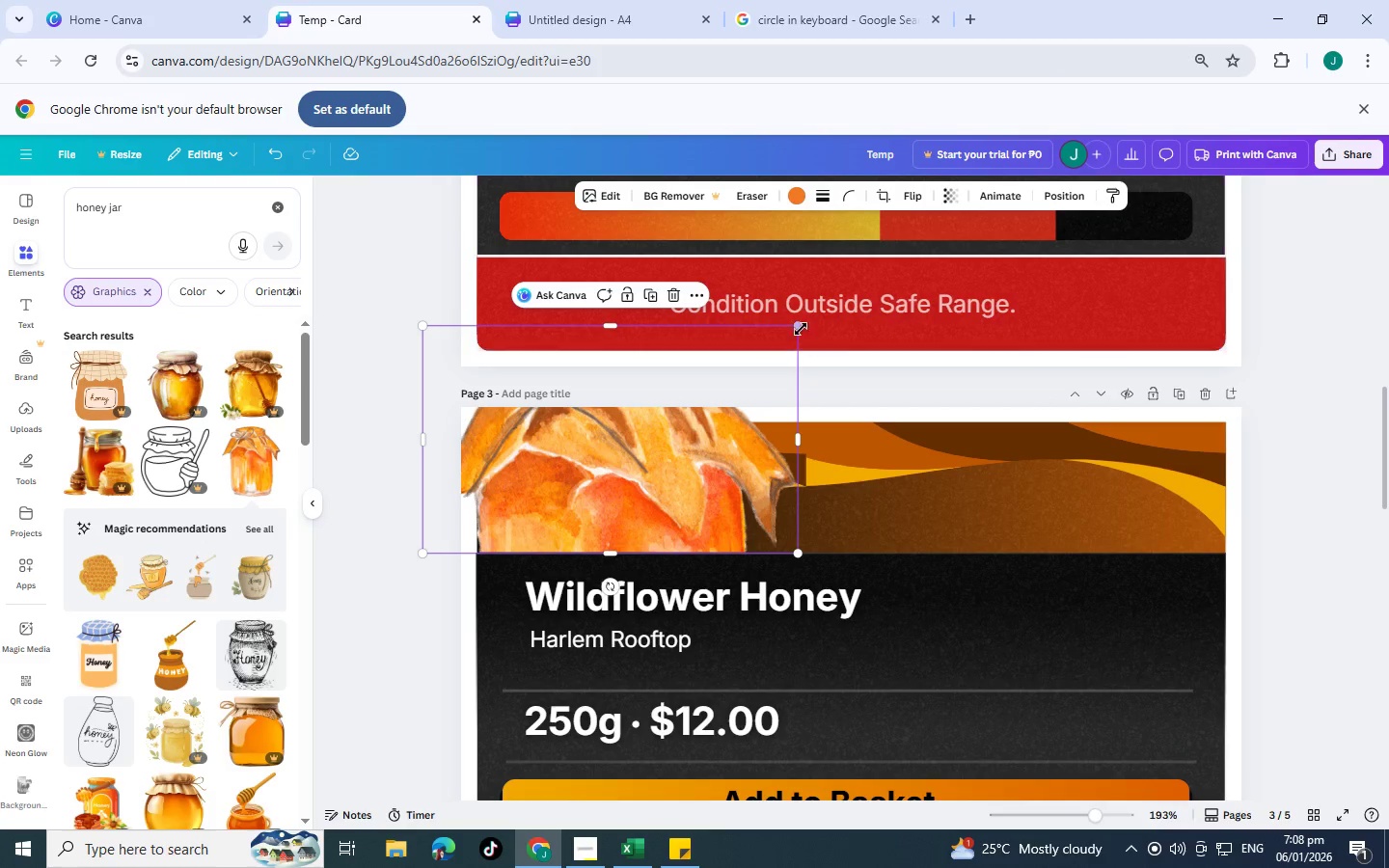 
left_click_drag(start_coordinate=[800, 328], to_coordinate=[643, 459])
 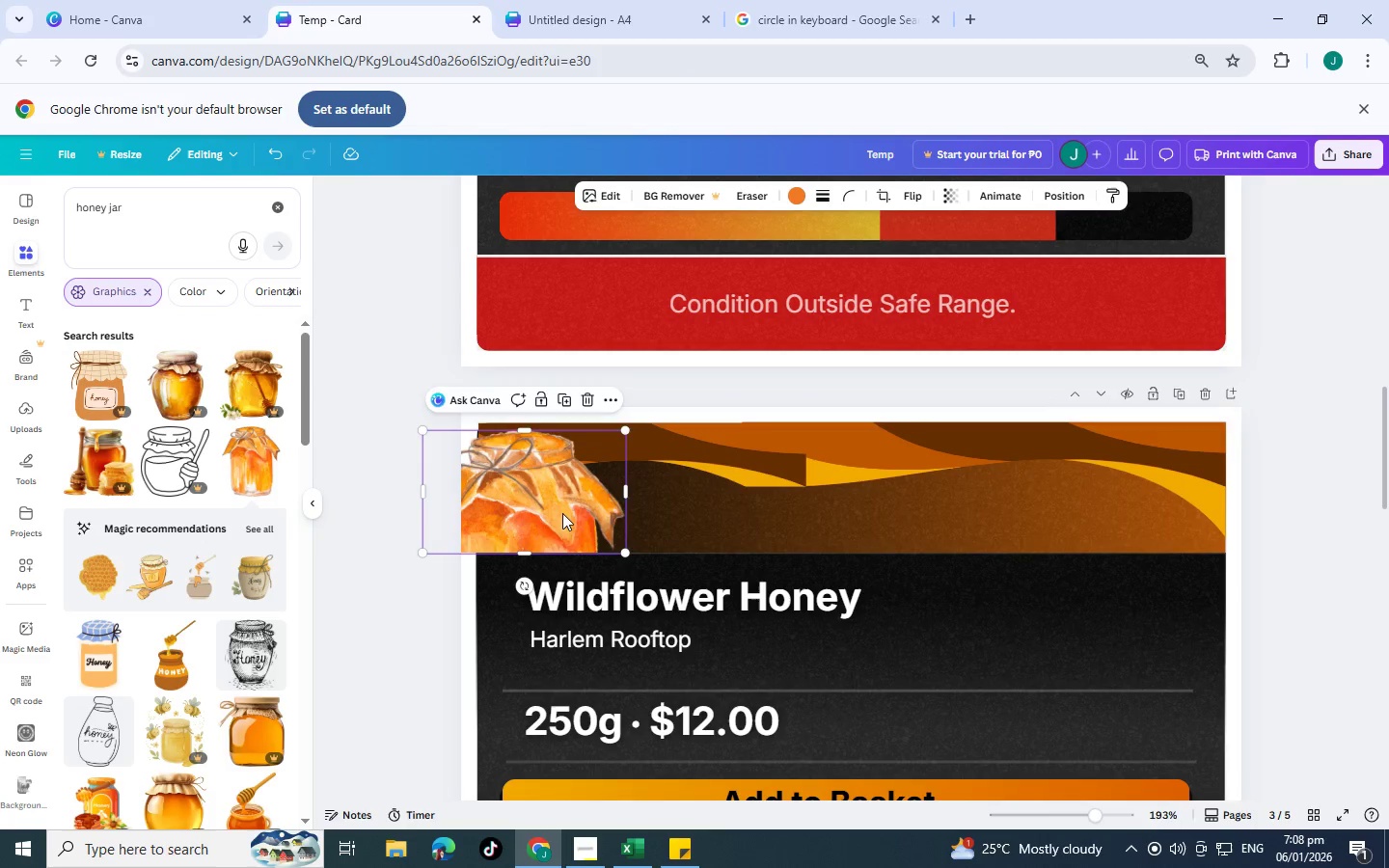 
left_click_drag(start_coordinate=[564, 513], to_coordinate=[619, 514])
 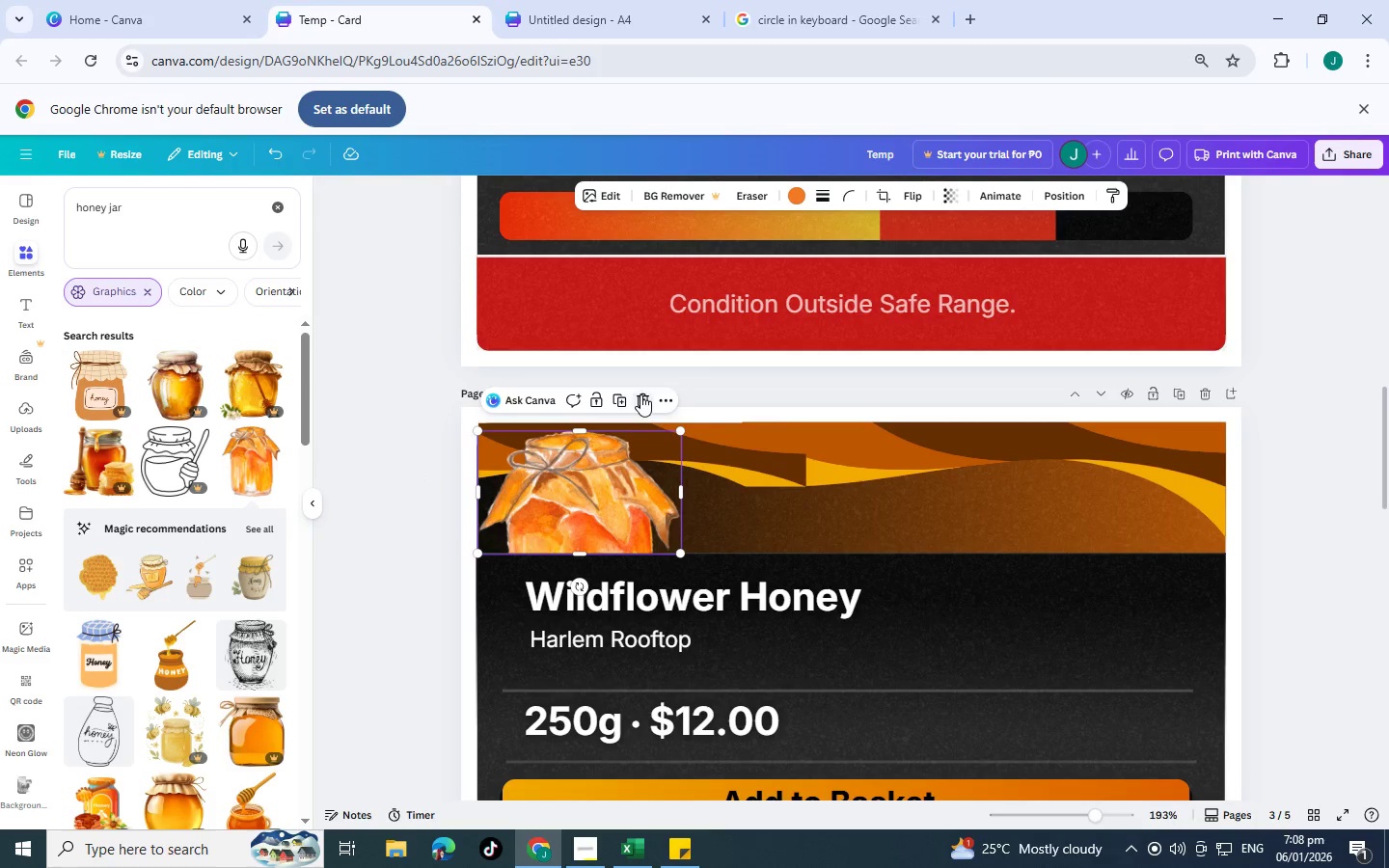 
left_click([641, 394])
 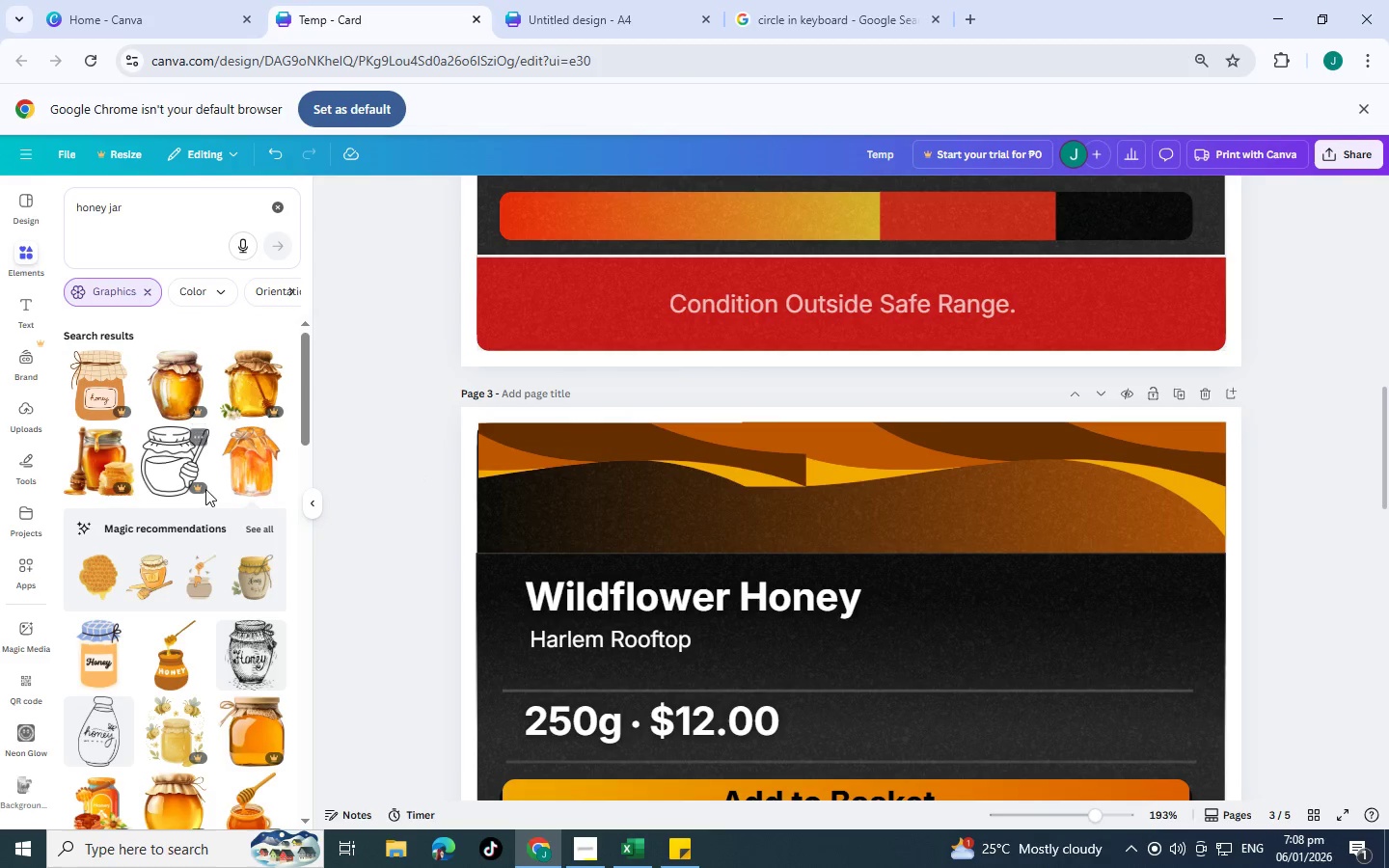 
scroll: coordinate [205, 489], scroll_direction: down, amount: 3.0
 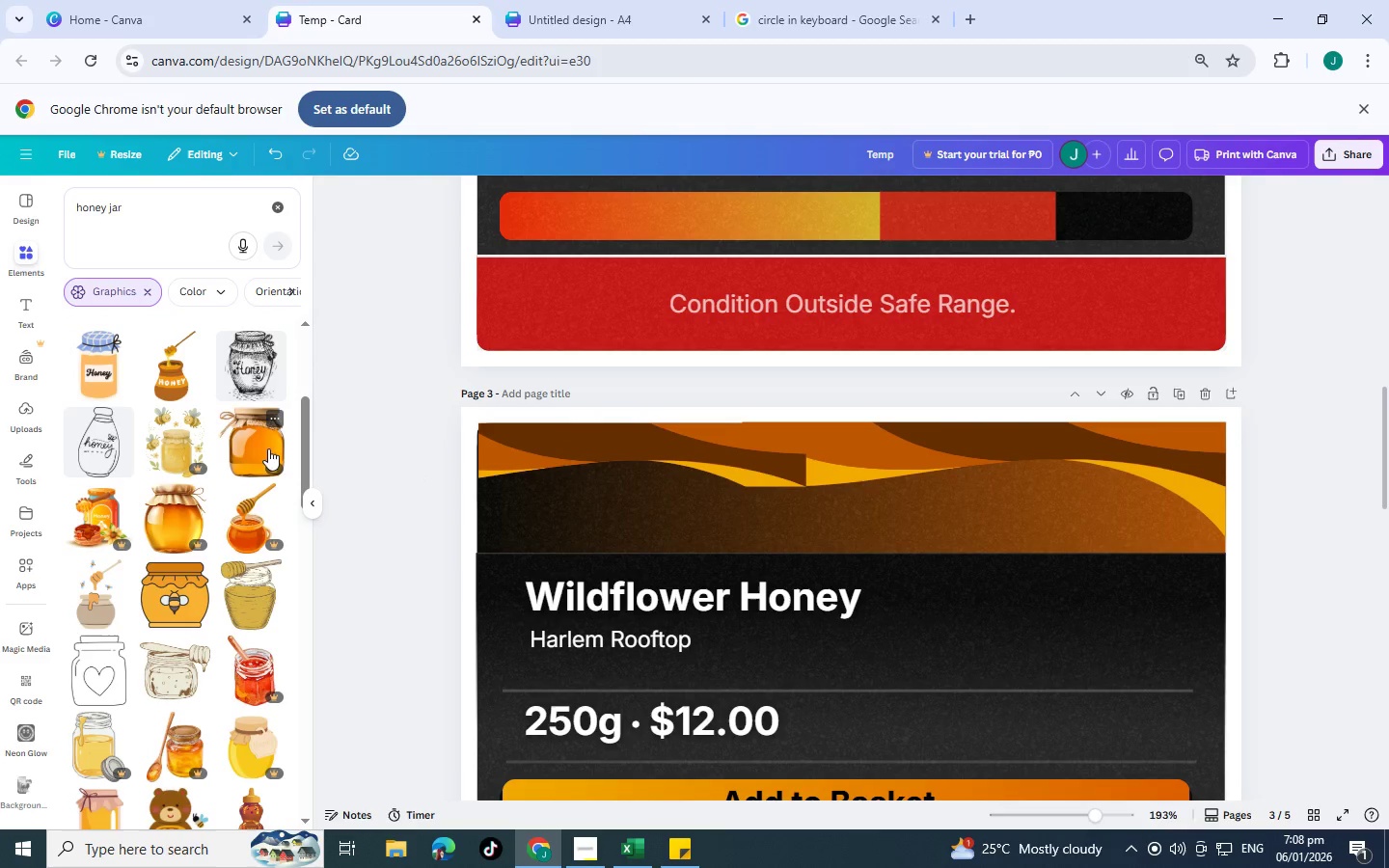 
left_click([253, 444])
 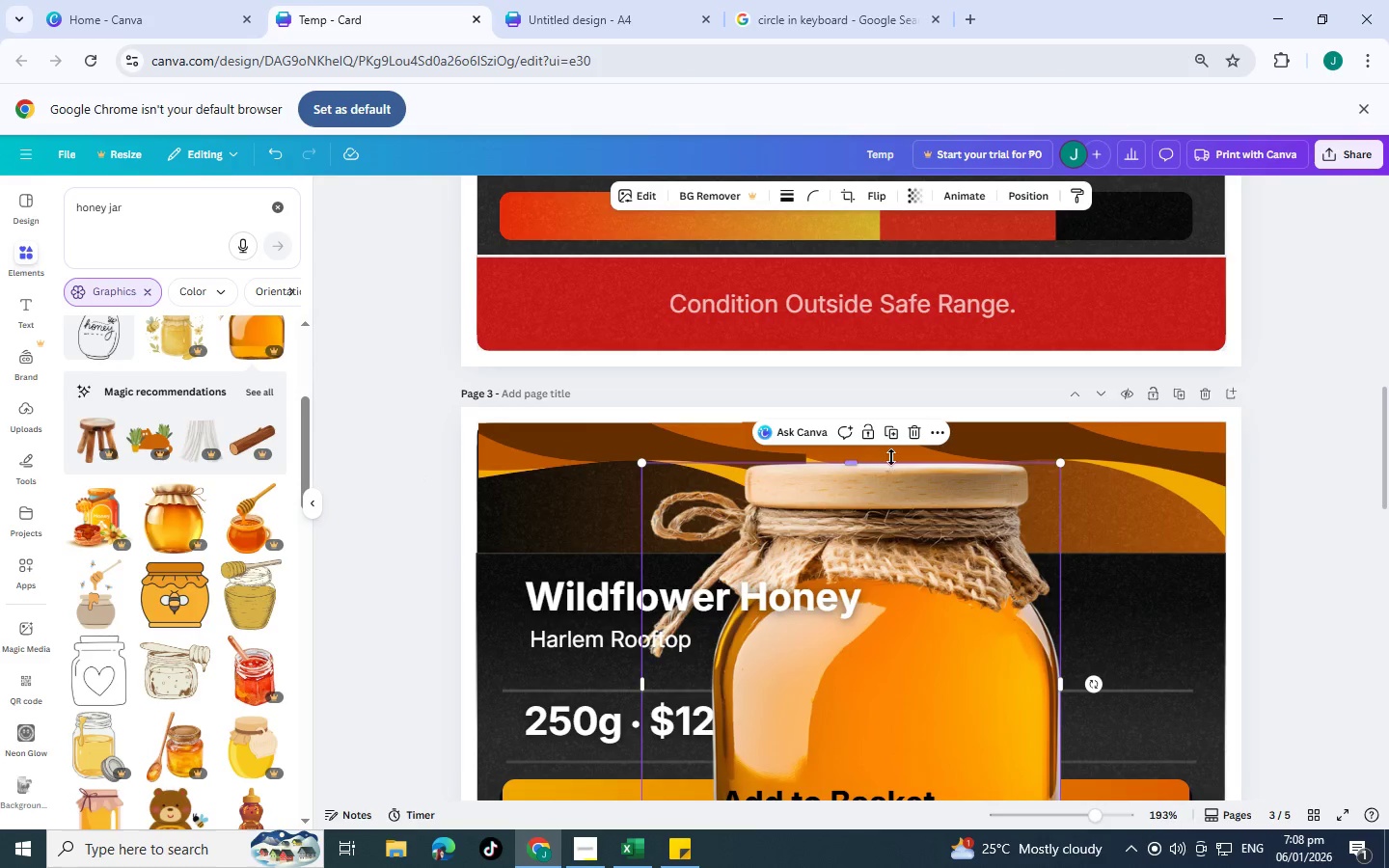 
left_click([914, 436])
 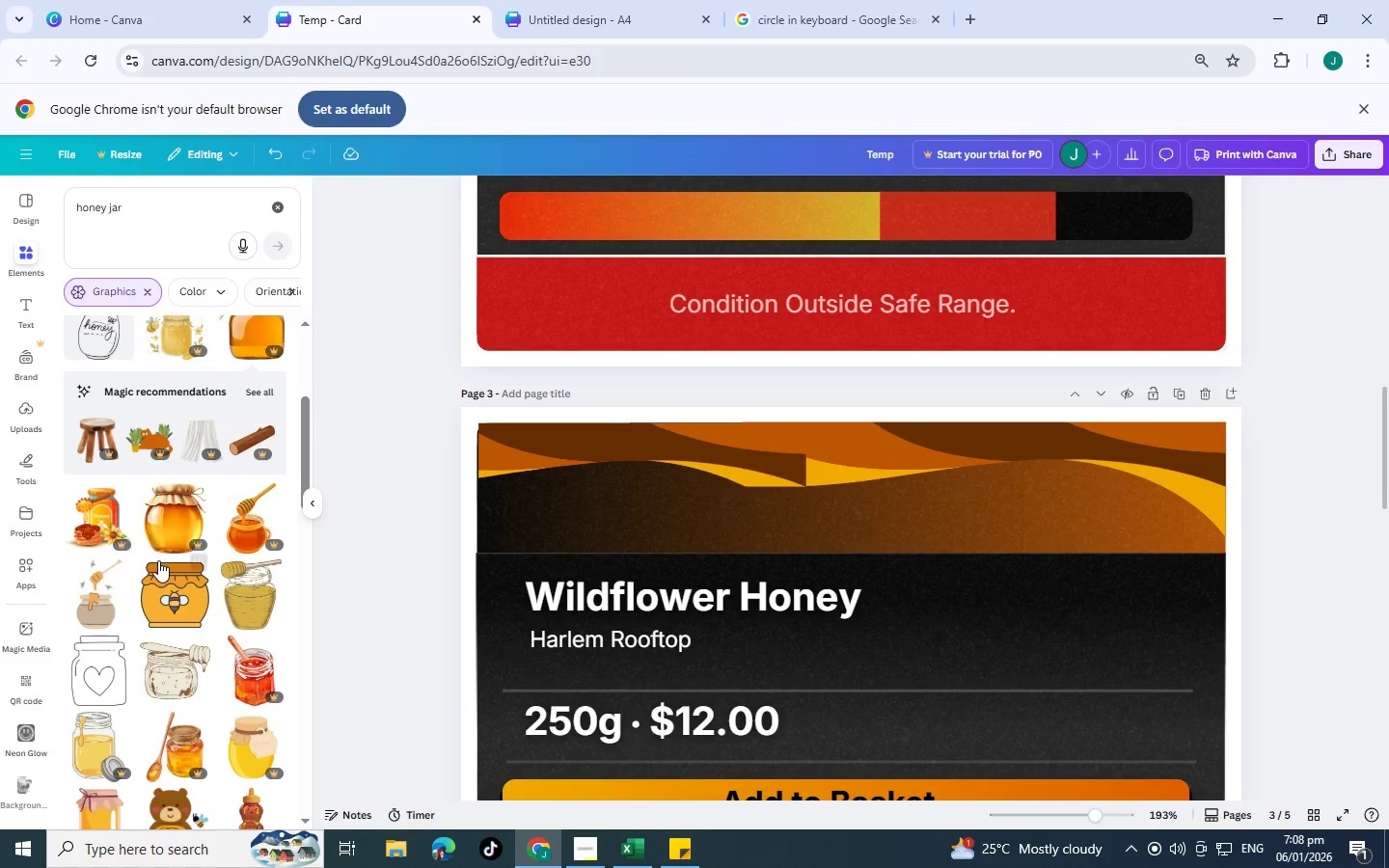 
scroll: coordinate [195, 479], scroll_direction: down, amount: 8.0
 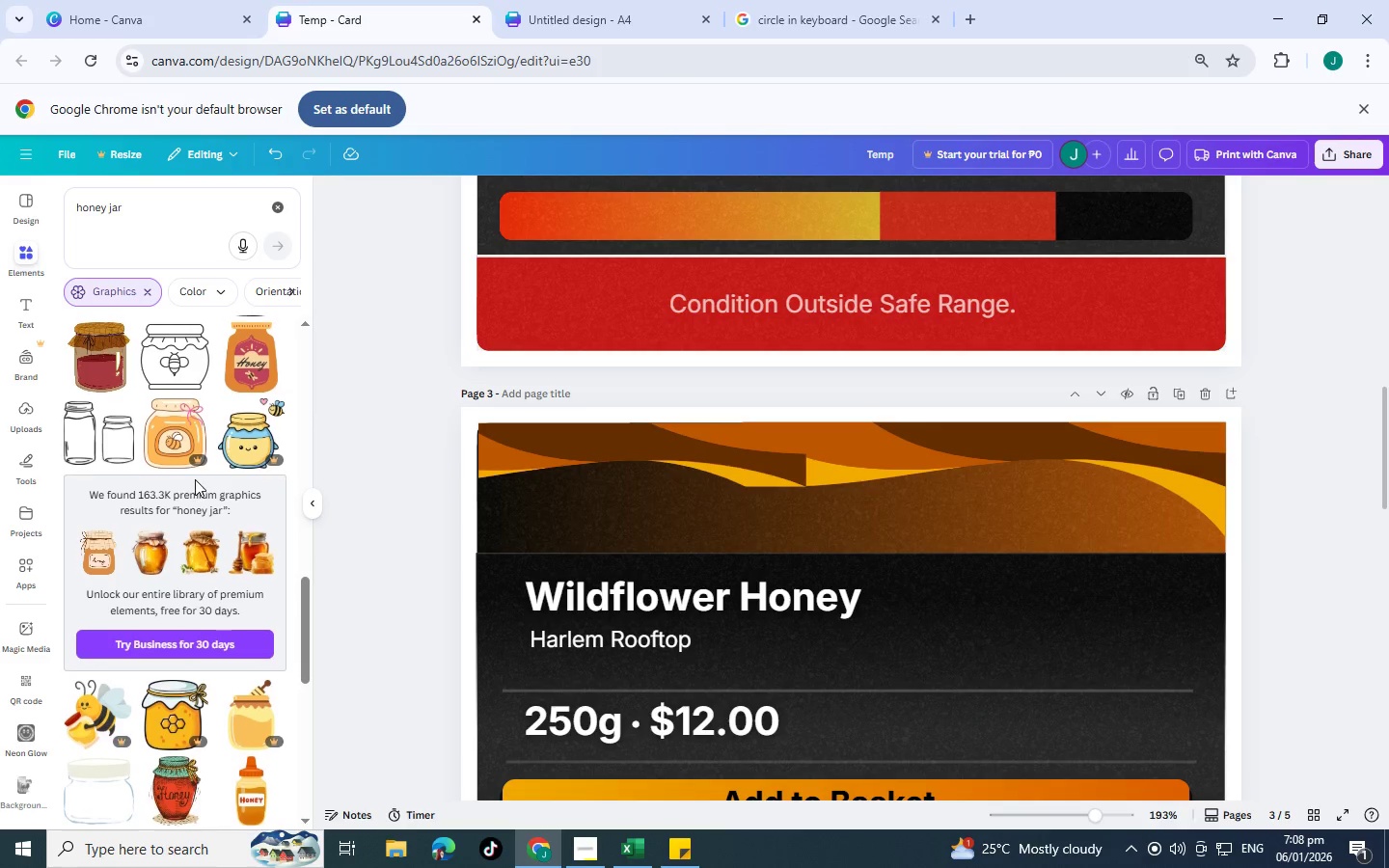 
scroll: coordinate [195, 479], scroll_direction: up, amount: 2.0
 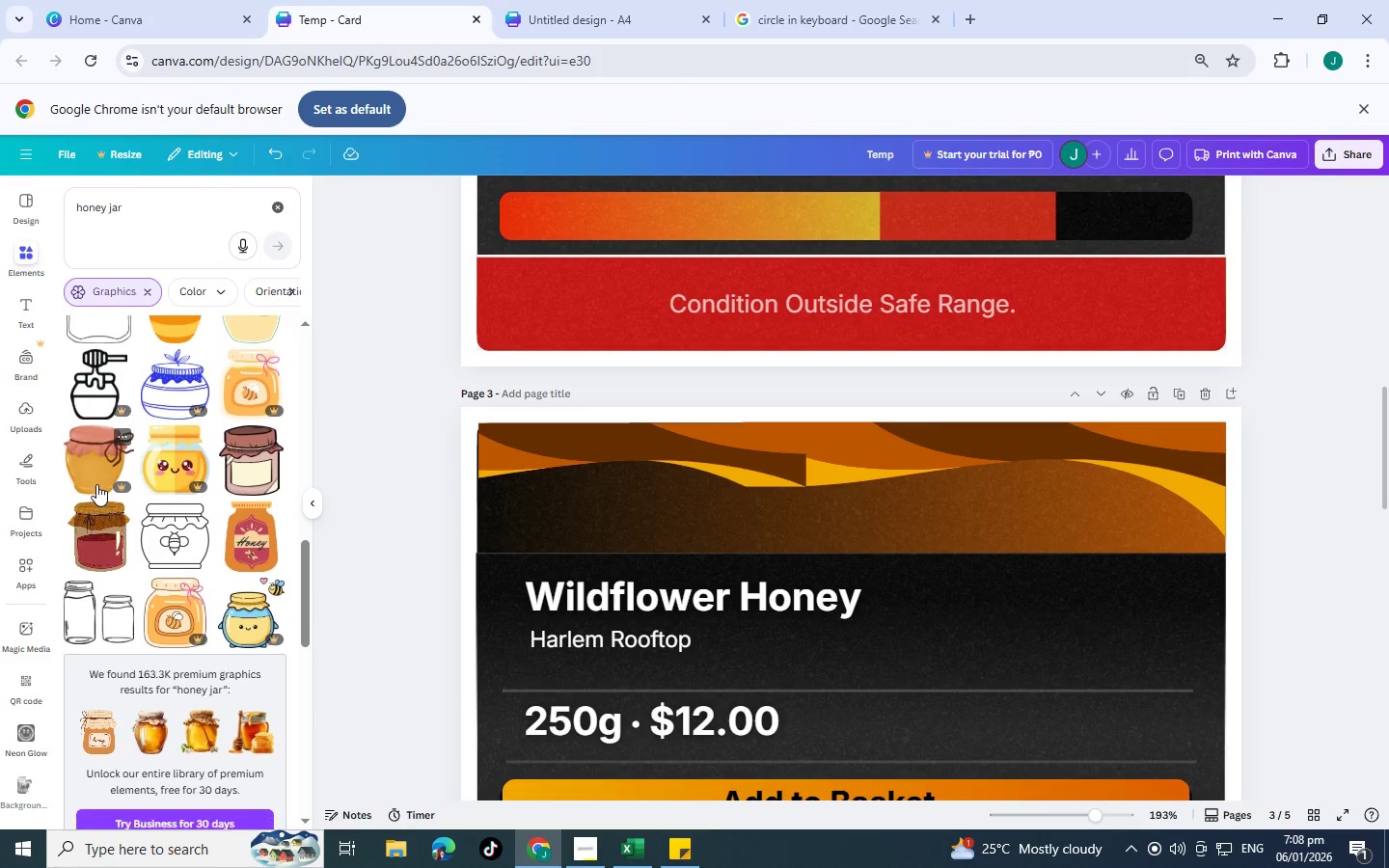 
scroll: coordinate [193, 492], scroll_direction: down, amount: 5.0
 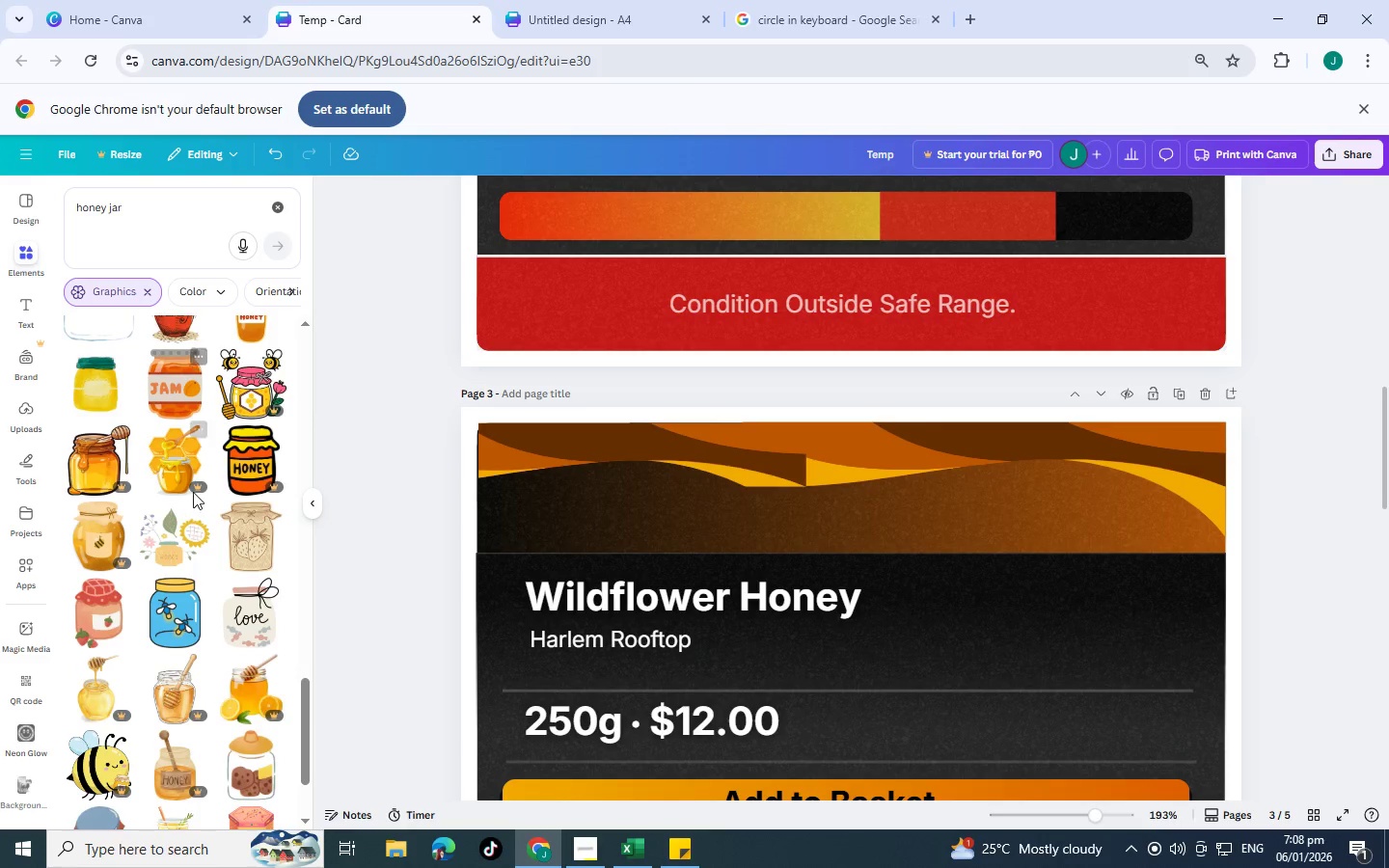 
scroll: coordinate [190, 492], scroll_direction: up, amount: 1.0
 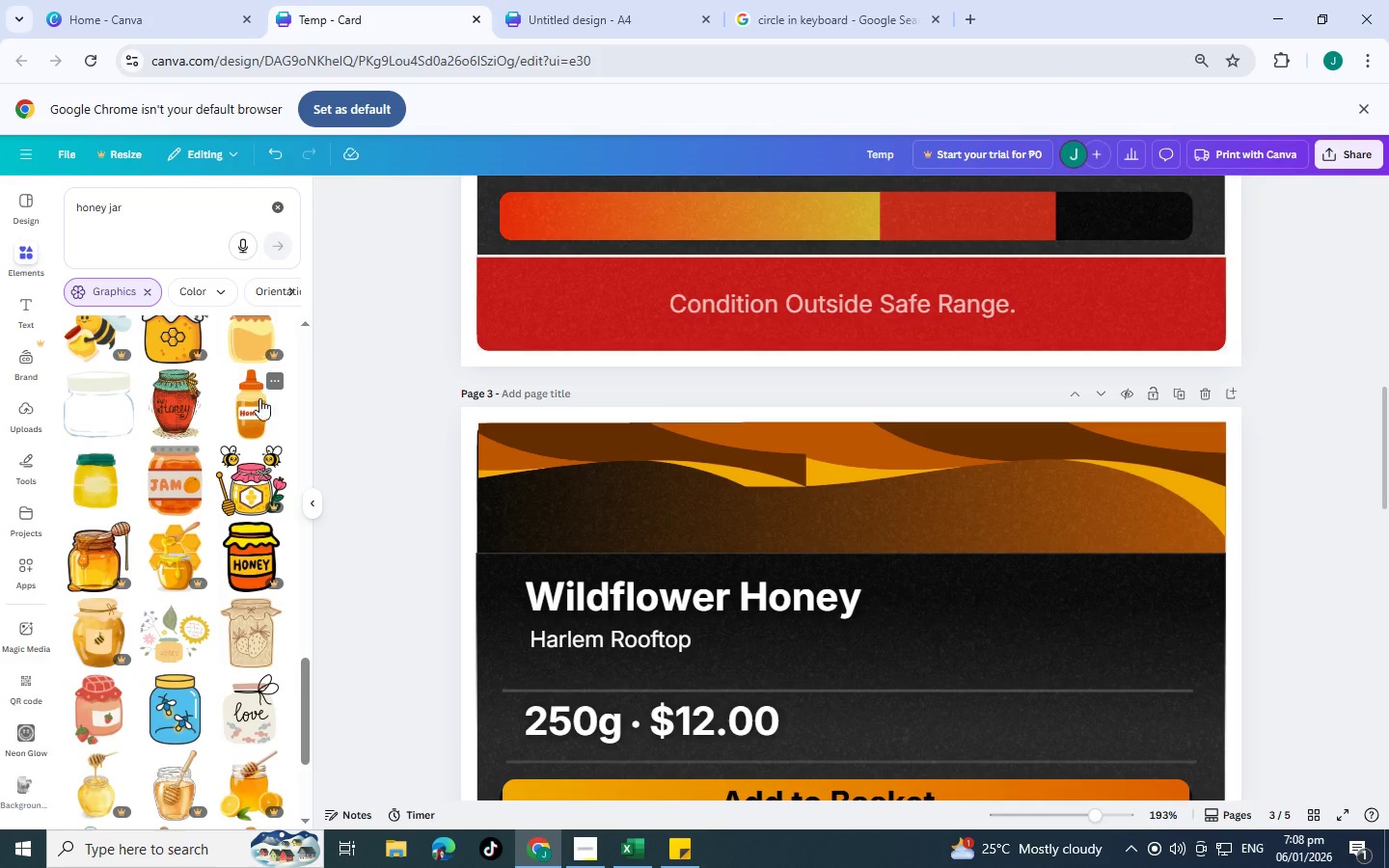 
scroll: coordinate [177, 493], scroll_direction: down, amount: 10.0
 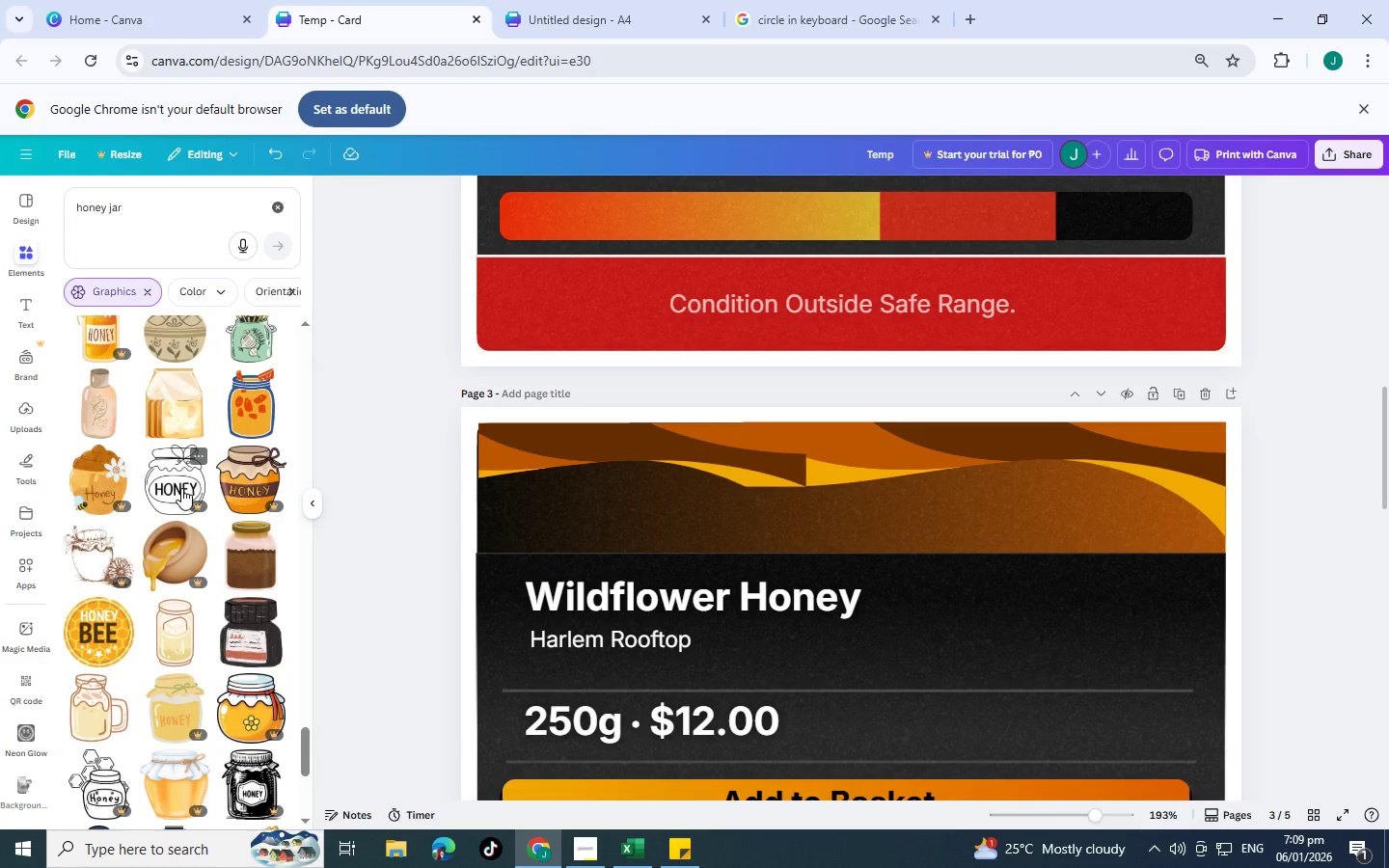 
scroll: coordinate [209, 556], scroll_direction: down, amount: 5.0
 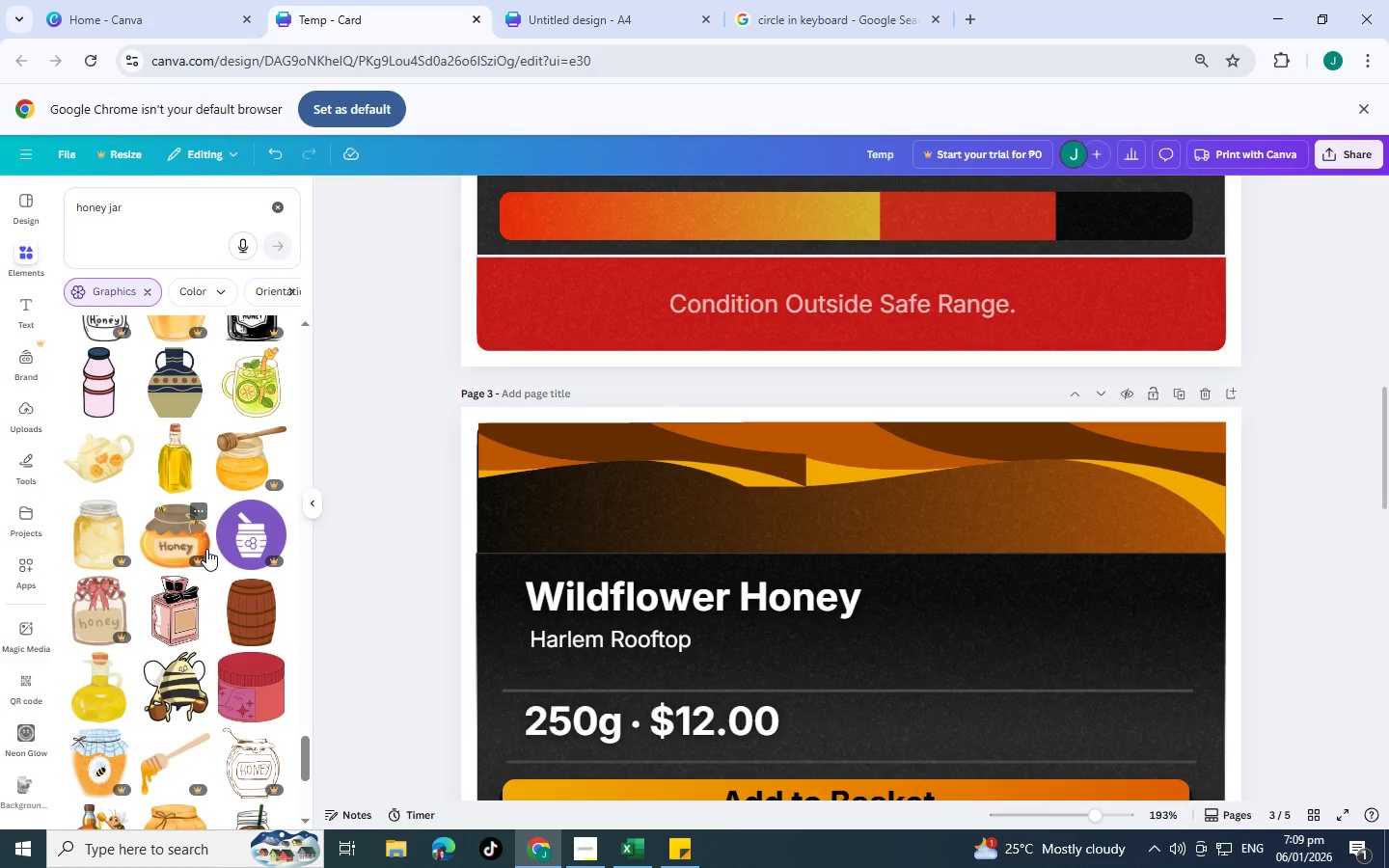 
wait(11.73)
 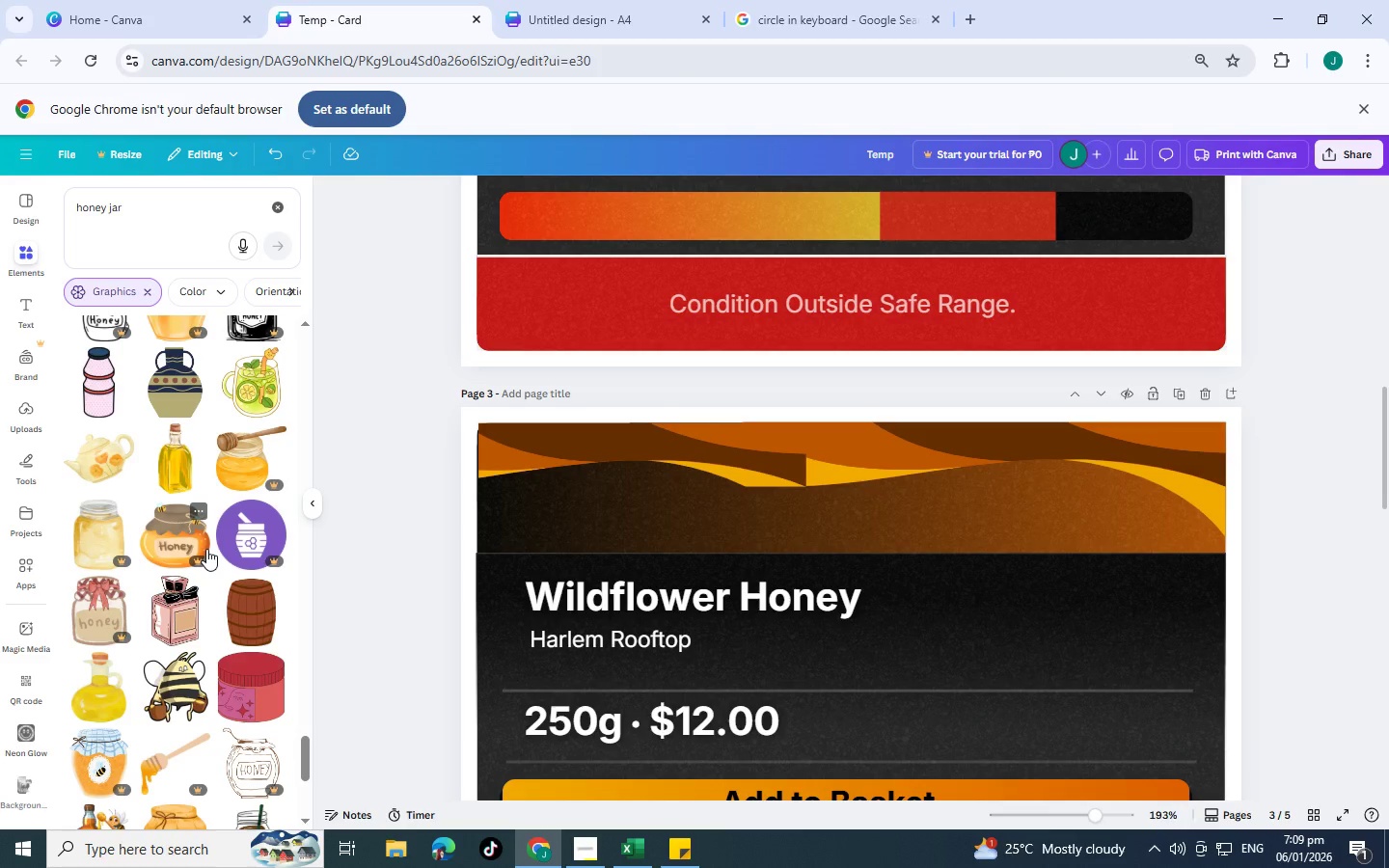 
scroll: coordinate [199, 547], scroll_direction: down, amount: 19.0
 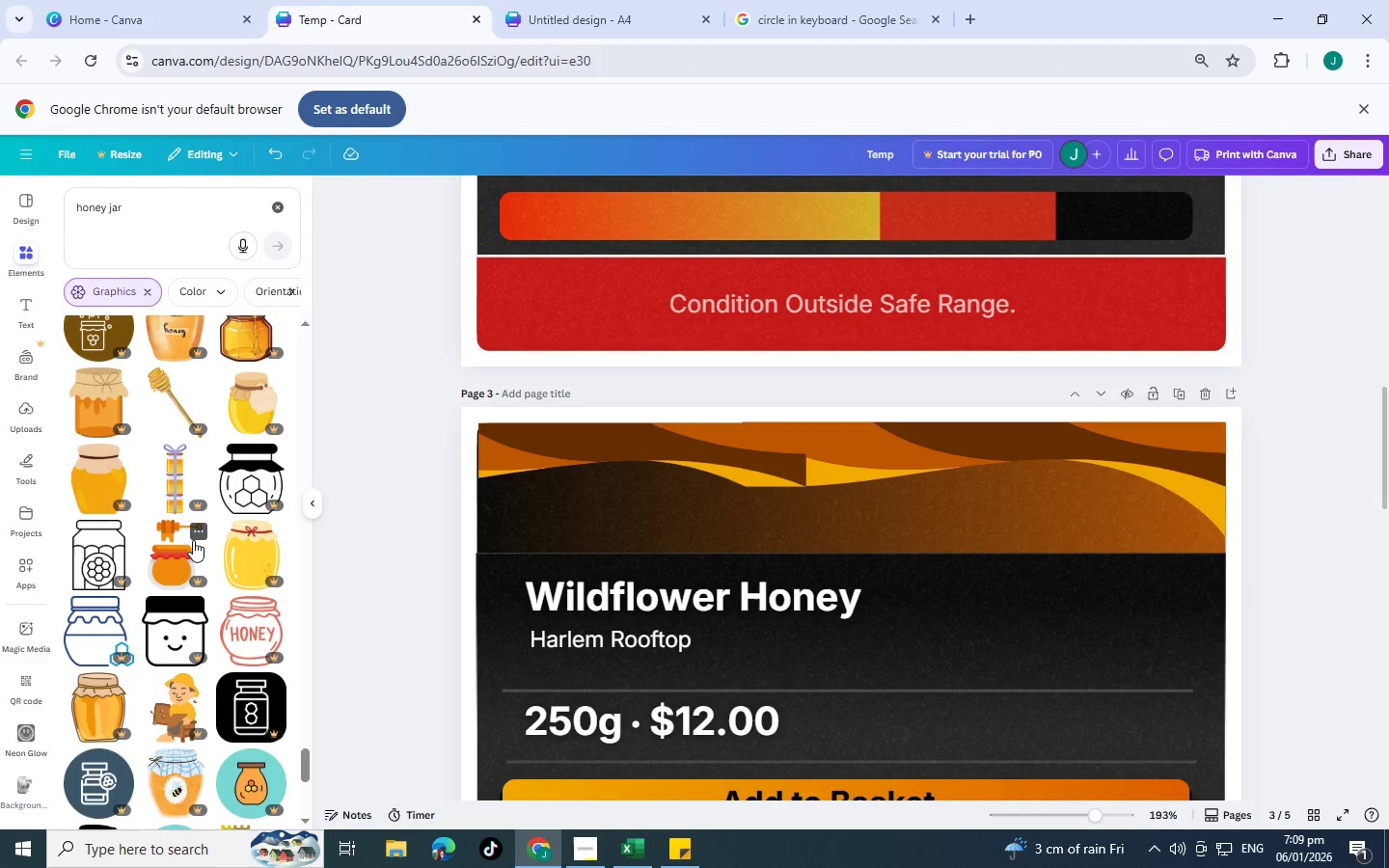 
scroll: coordinate [193, 540], scroll_direction: down, amount: 6.0
 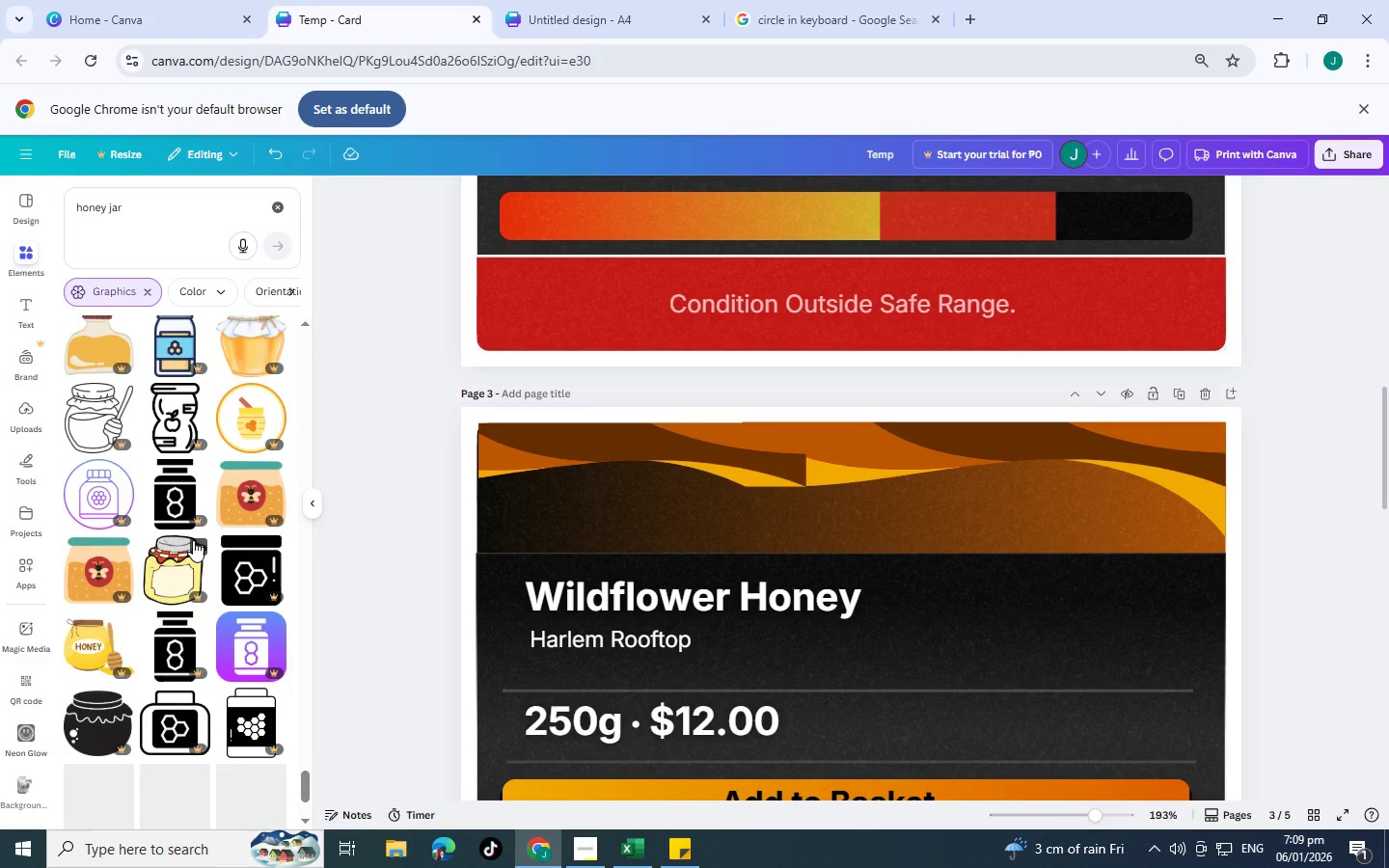 
scroll: coordinate [193, 540], scroll_direction: up, amount: 15.0
 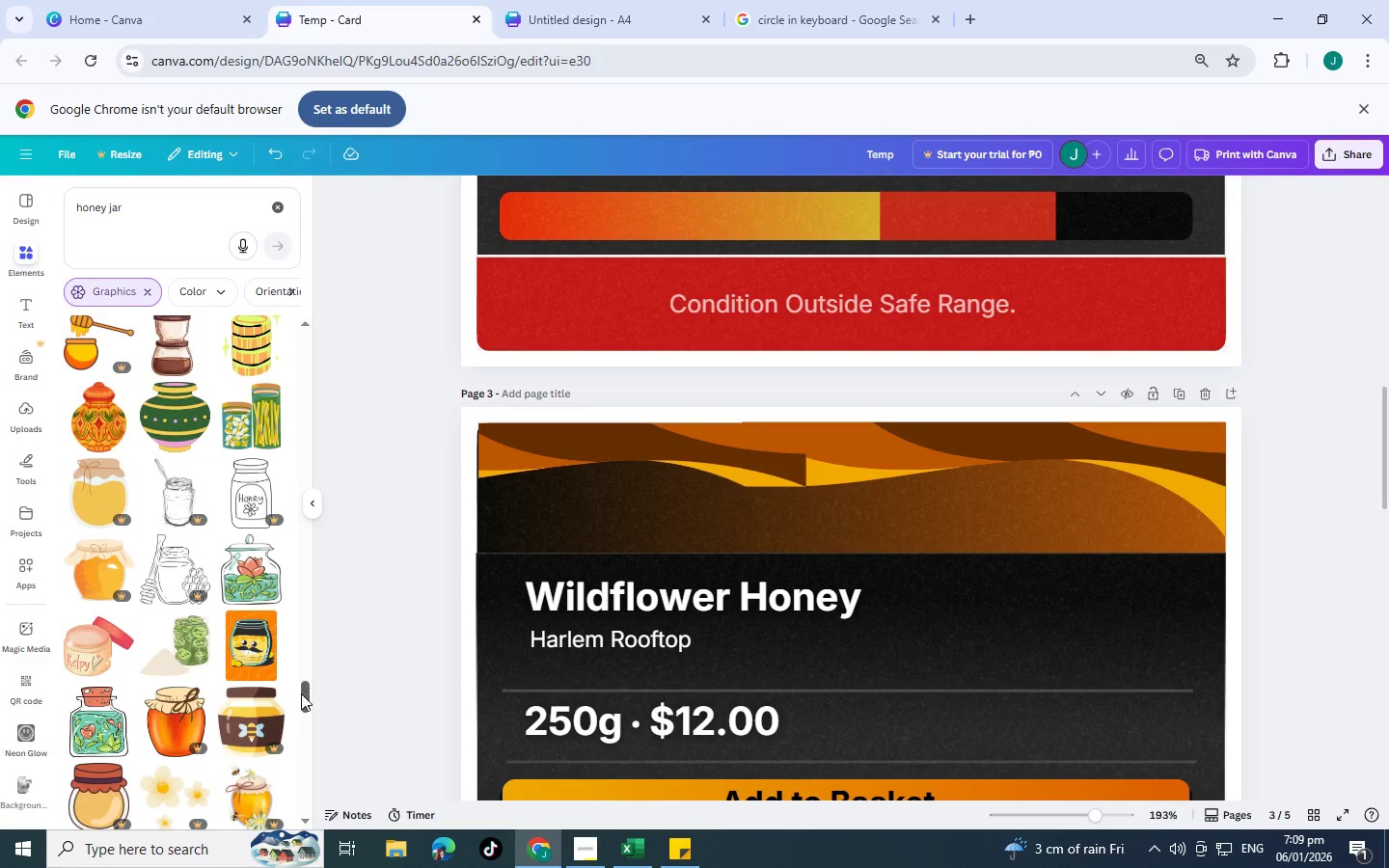 
left_click_drag(start_coordinate=[301, 693], to_coordinate=[291, 322])
 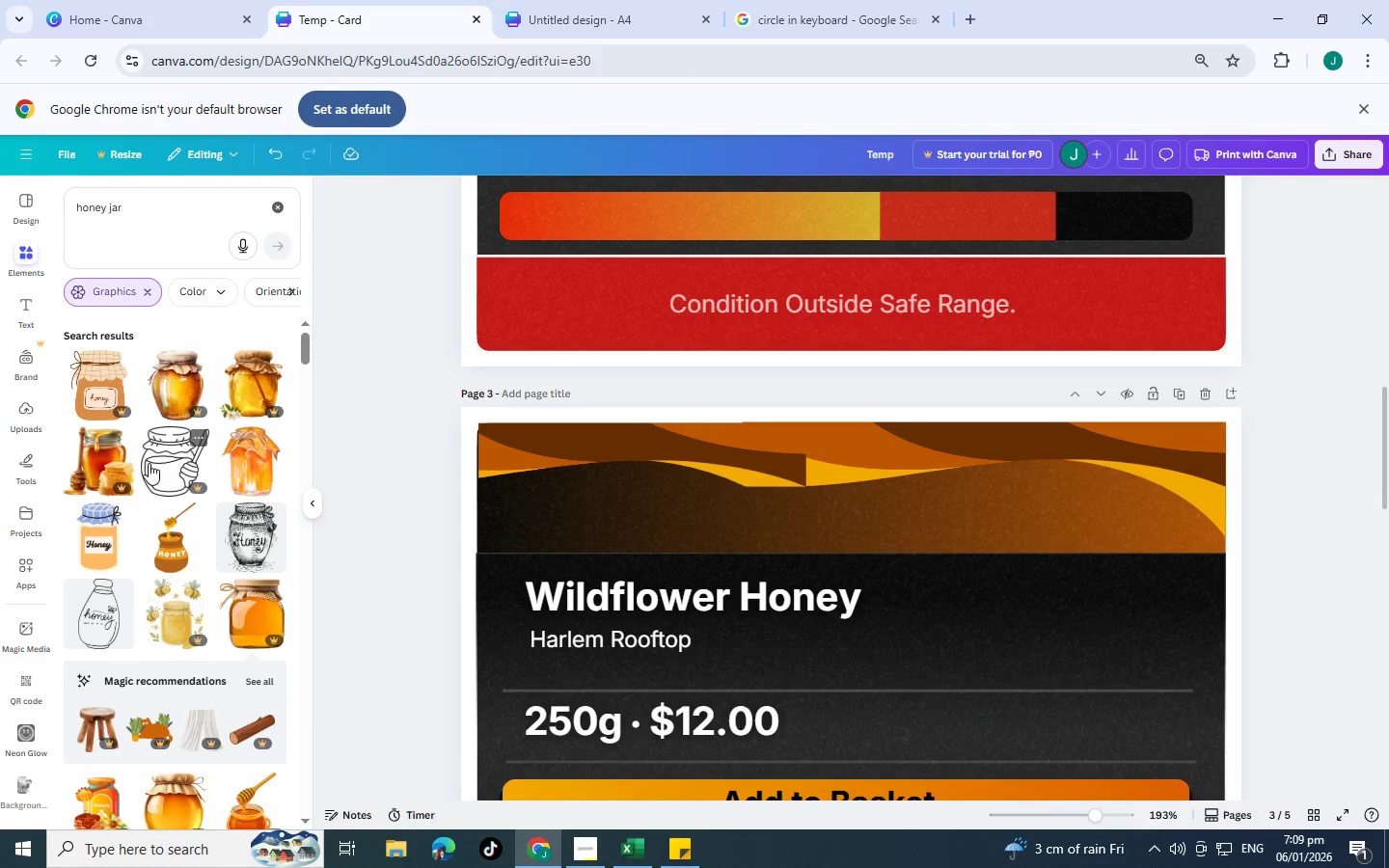 
scroll: coordinate [224, 625], scroll_direction: down, amount: 6.0
 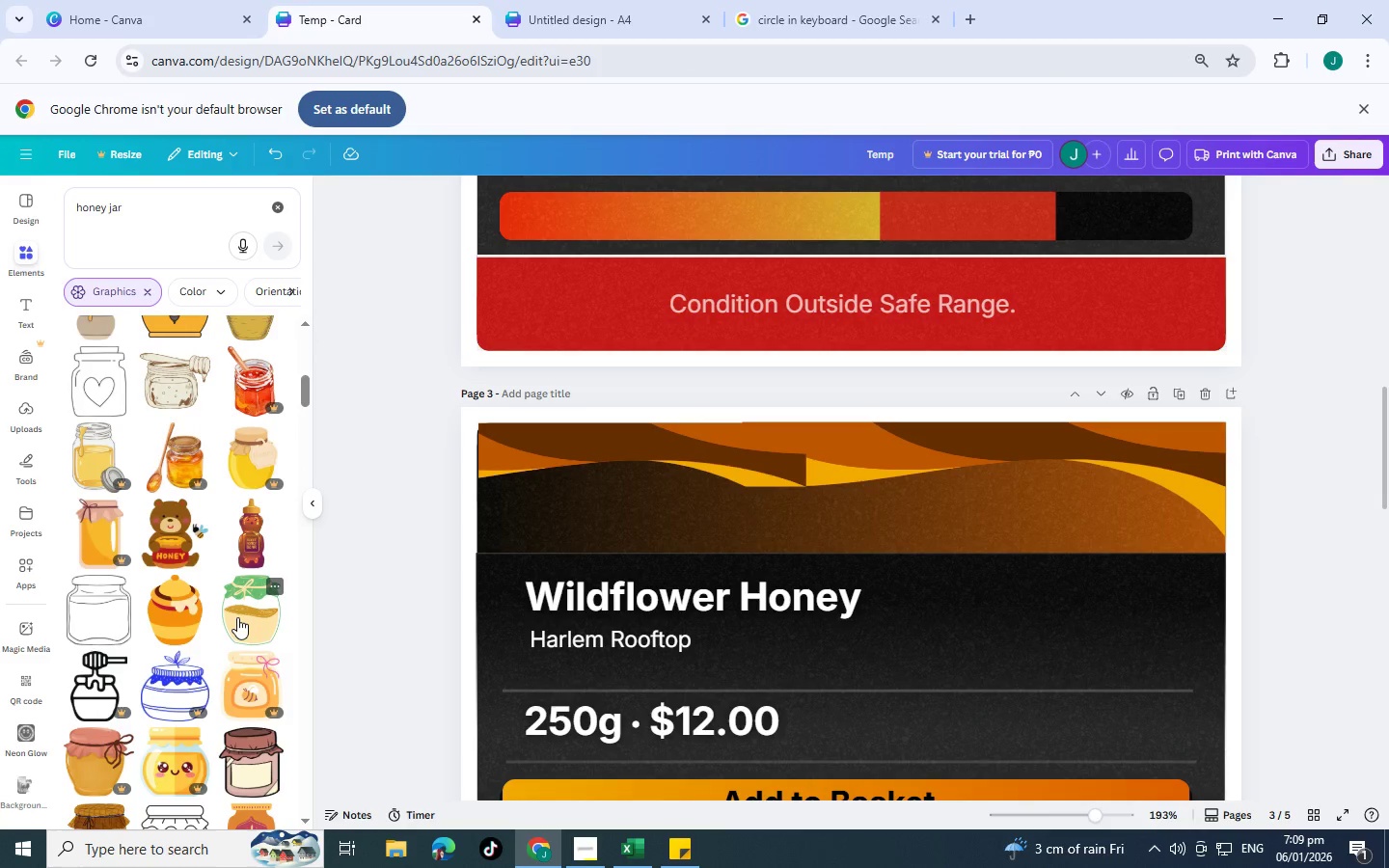 
scroll: coordinate [90, 562], scroll_direction: down, amount: 8.0
 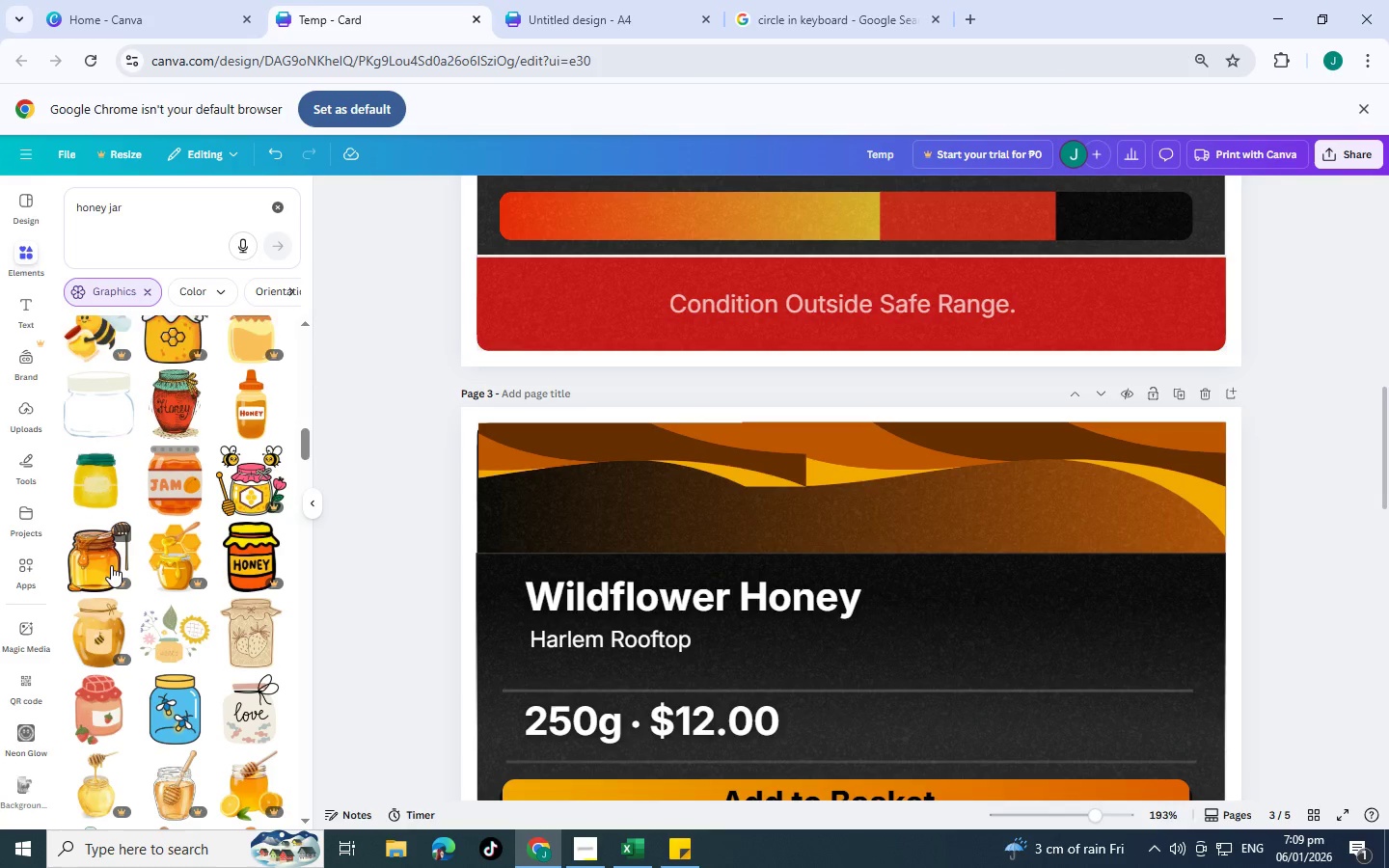 
scroll: coordinate [119, 410], scroll_direction: down, amount: 3.0
 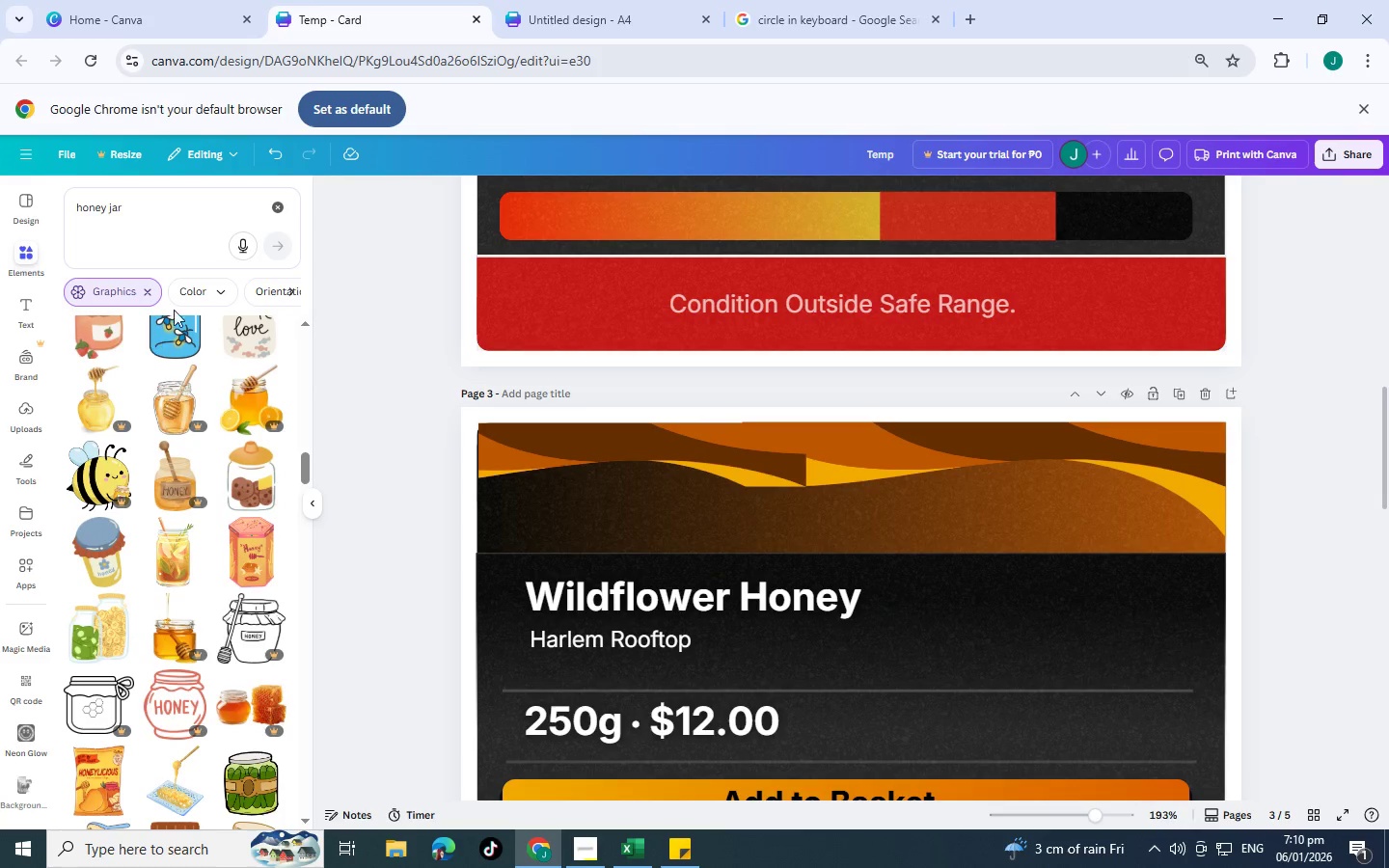 
left_click([150, 294])
 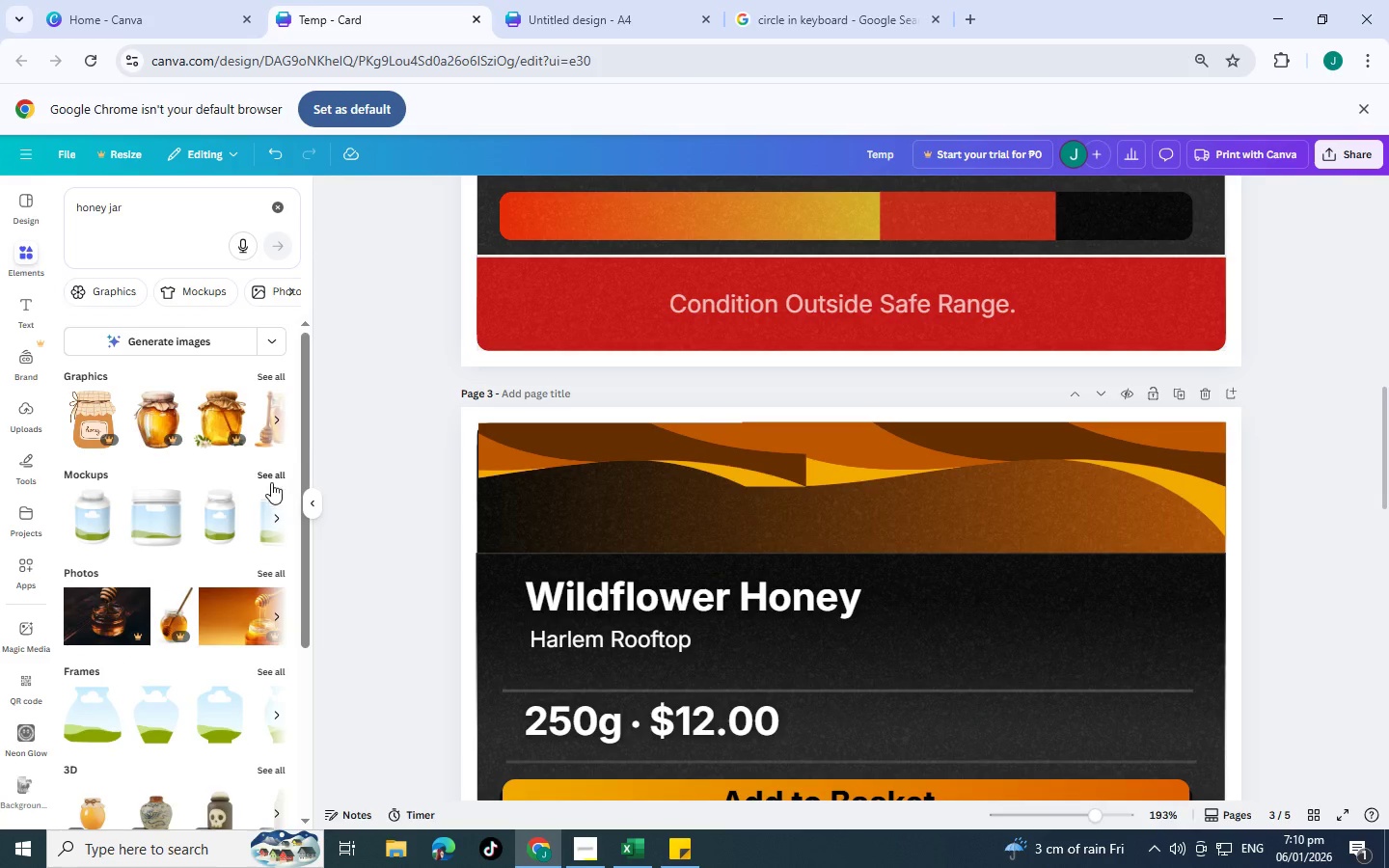 
left_click([276, 566])
 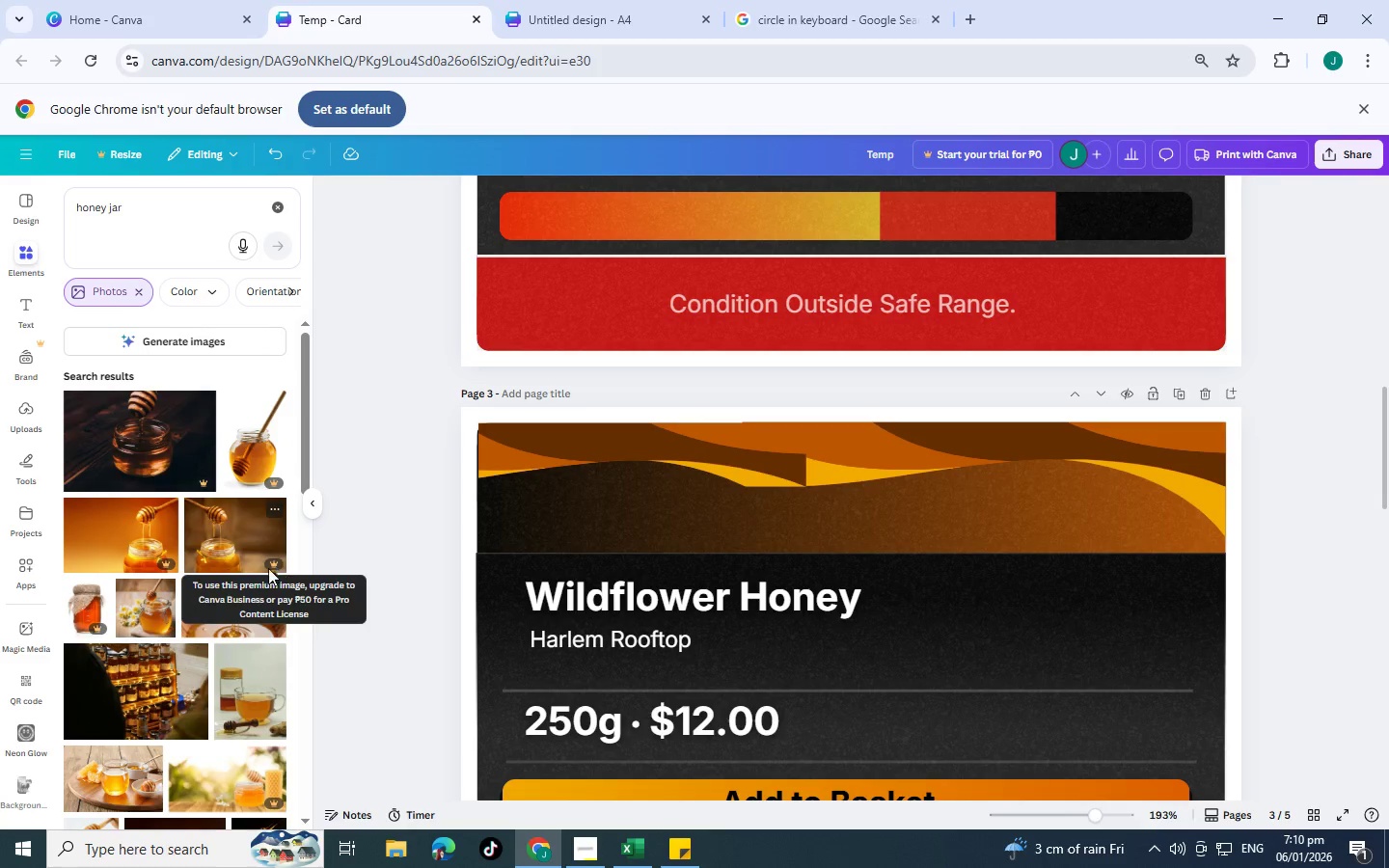 
scroll: coordinate [159, 518], scroll_direction: down, amount: 4.0
 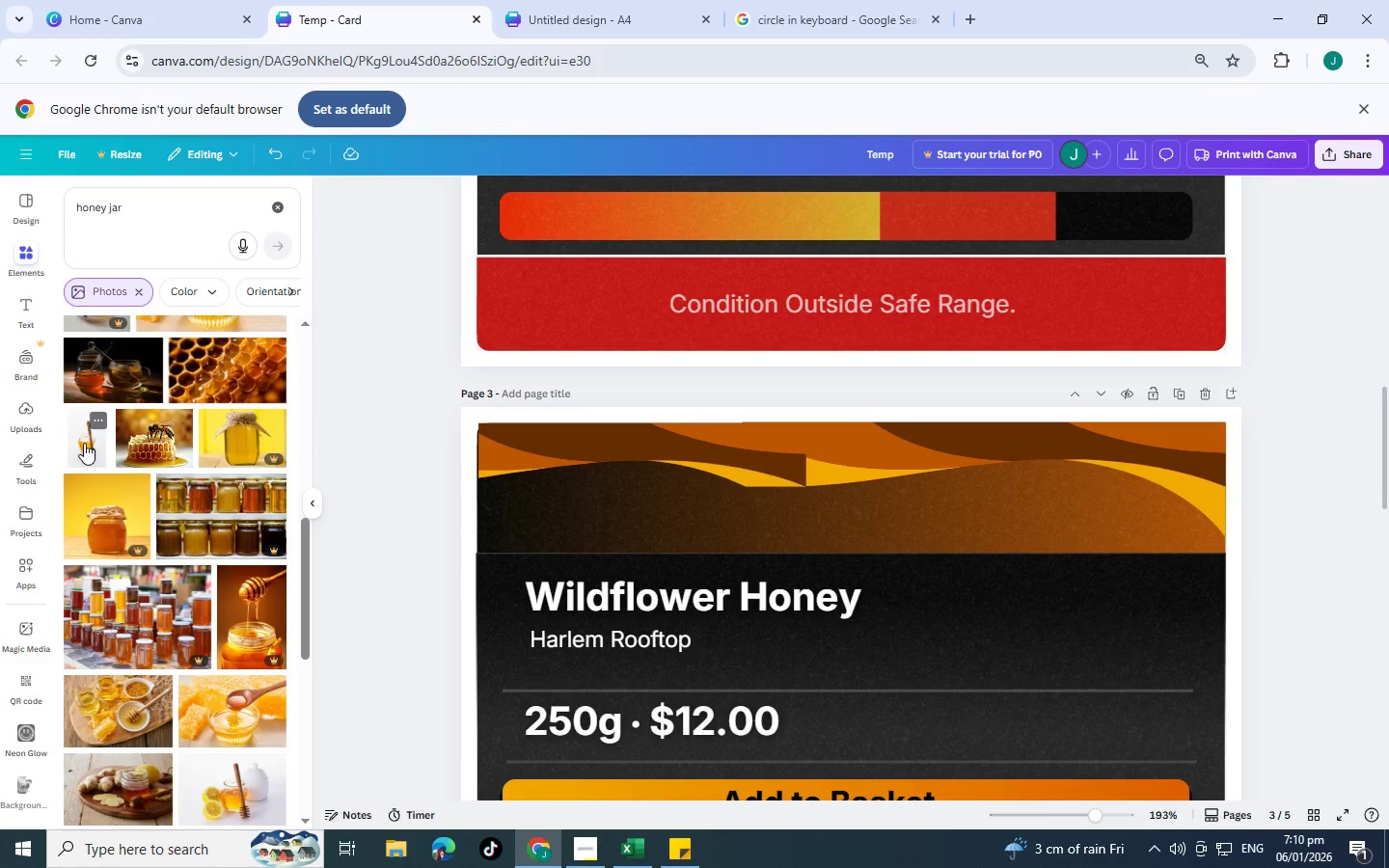 
scroll: coordinate [226, 443], scroll_direction: up, amount: 3.0
 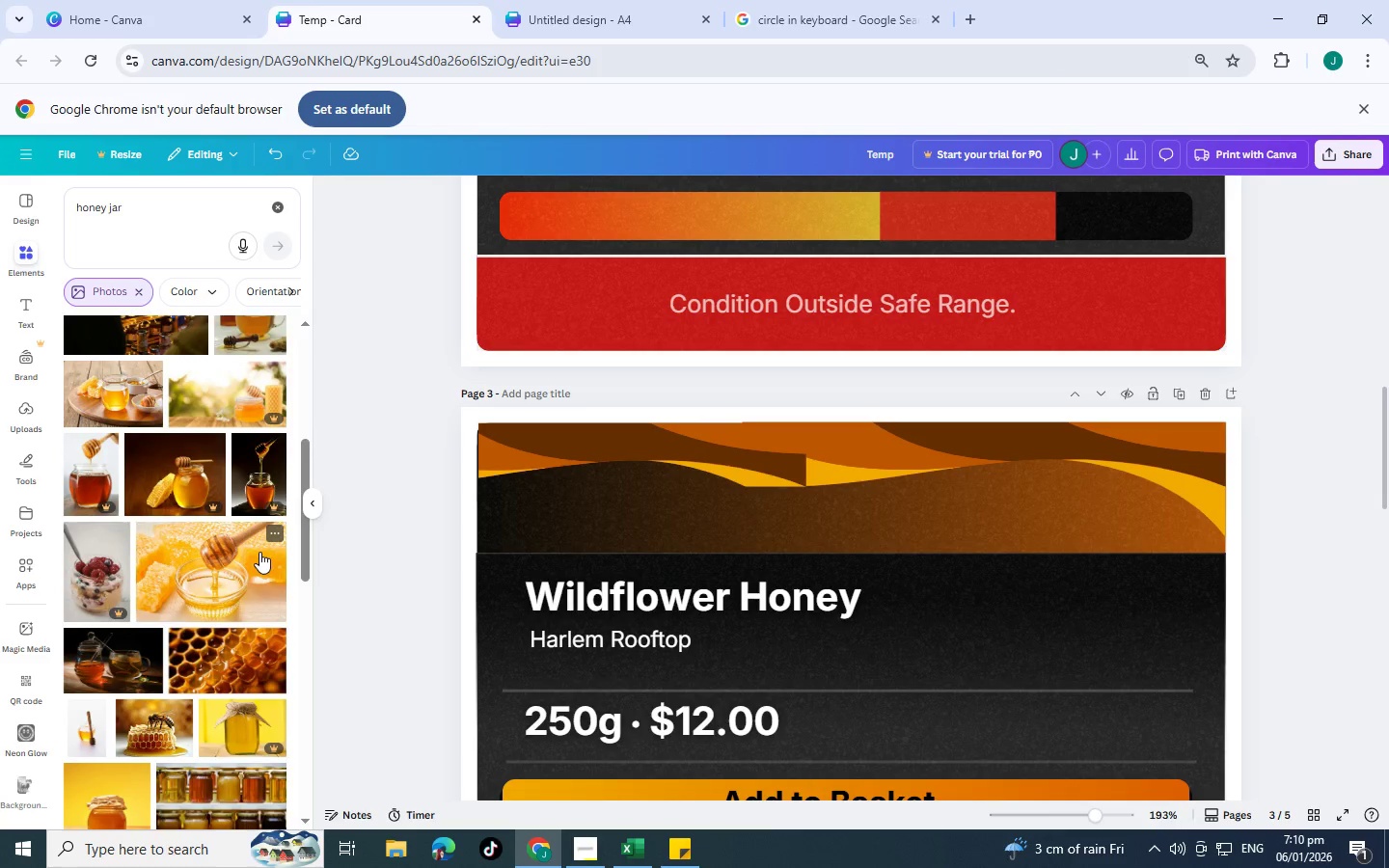 
scroll: coordinate [192, 560], scroll_direction: down, amount: 10.0
 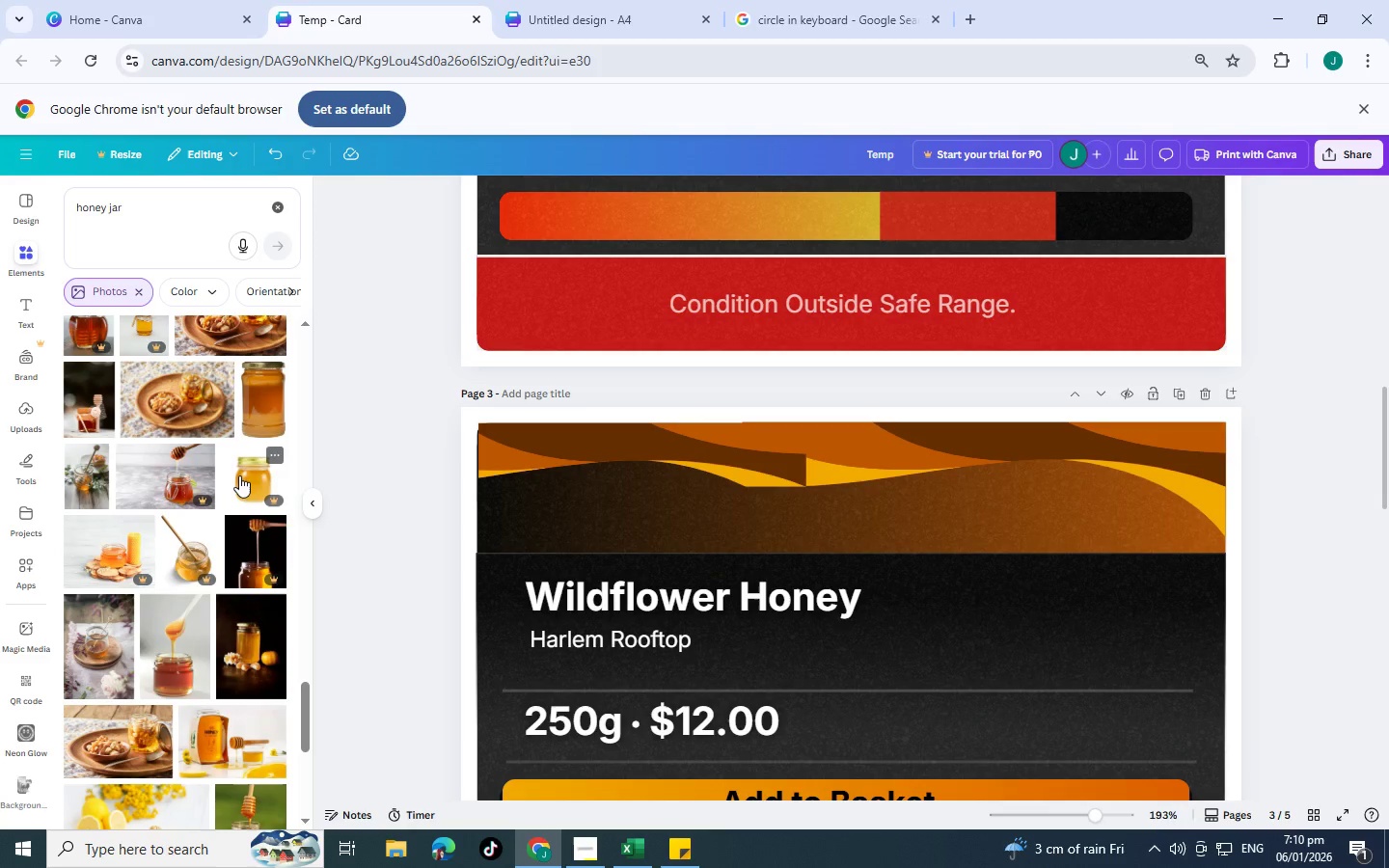 
left_click_drag(start_coordinate=[126, 207], to_coordinate=[0, 177])
 